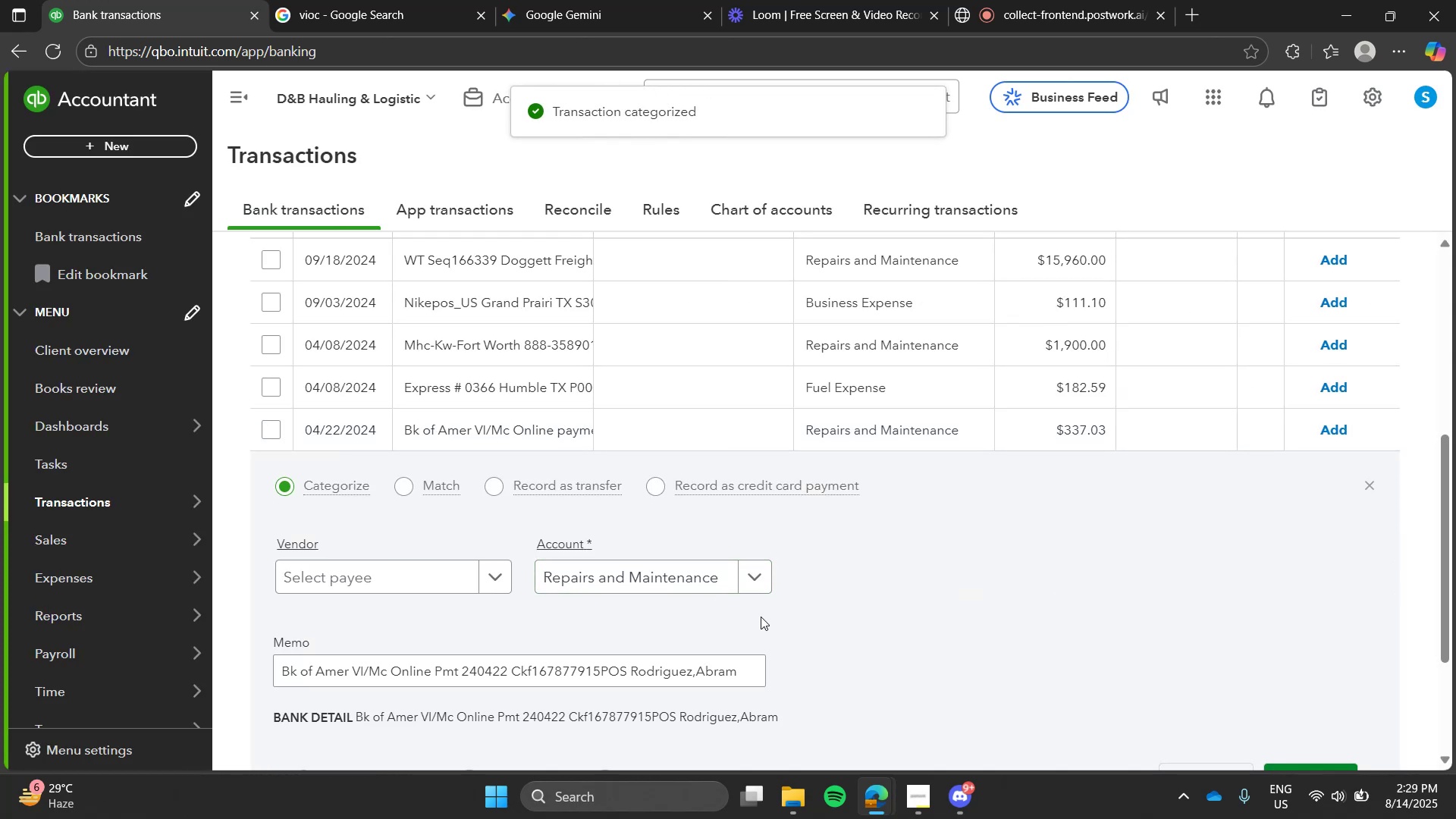 
left_click_drag(start_coordinate=[456, 660], to_coordinate=[195, 655])
 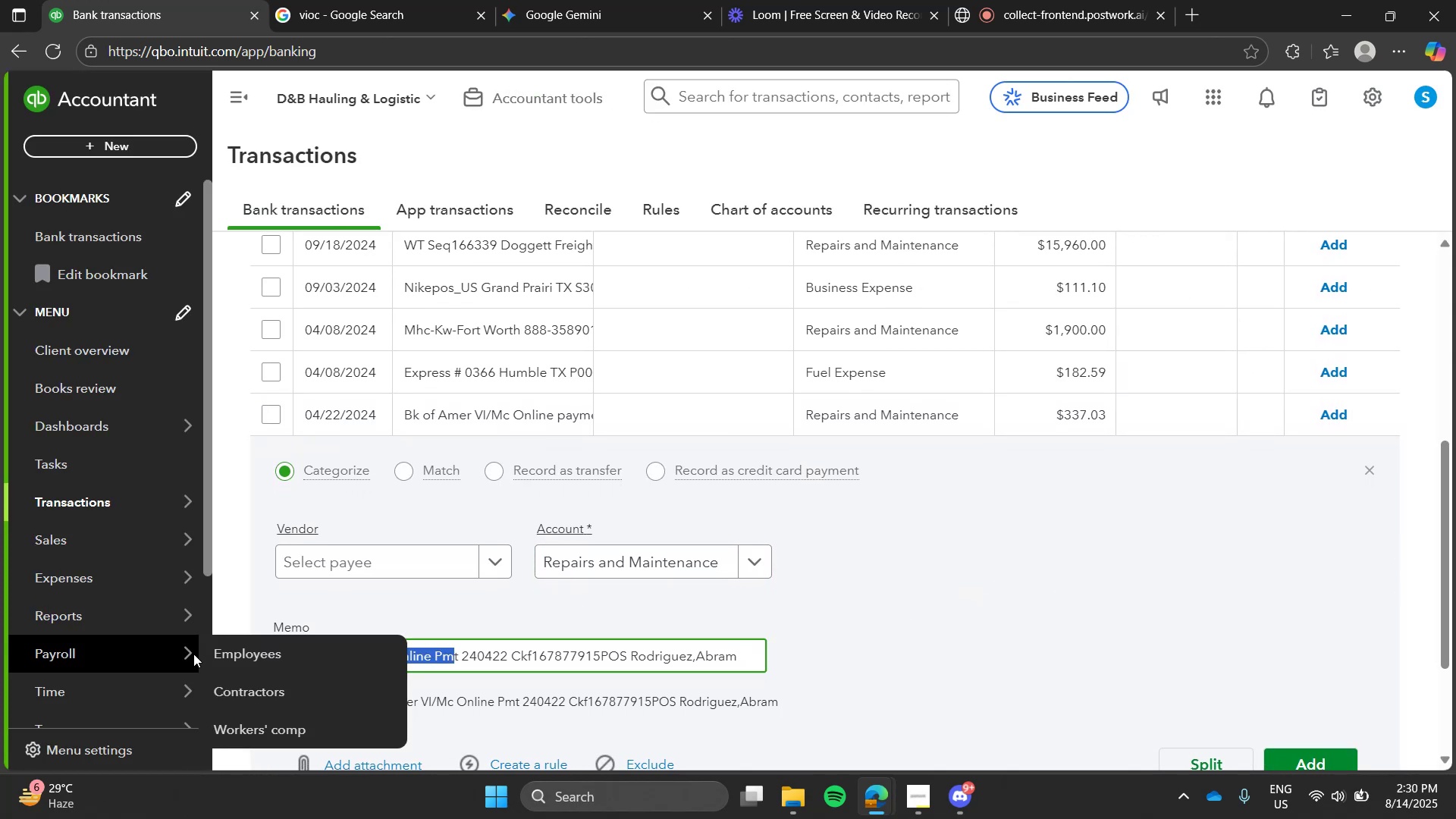 
key(Control+C)
 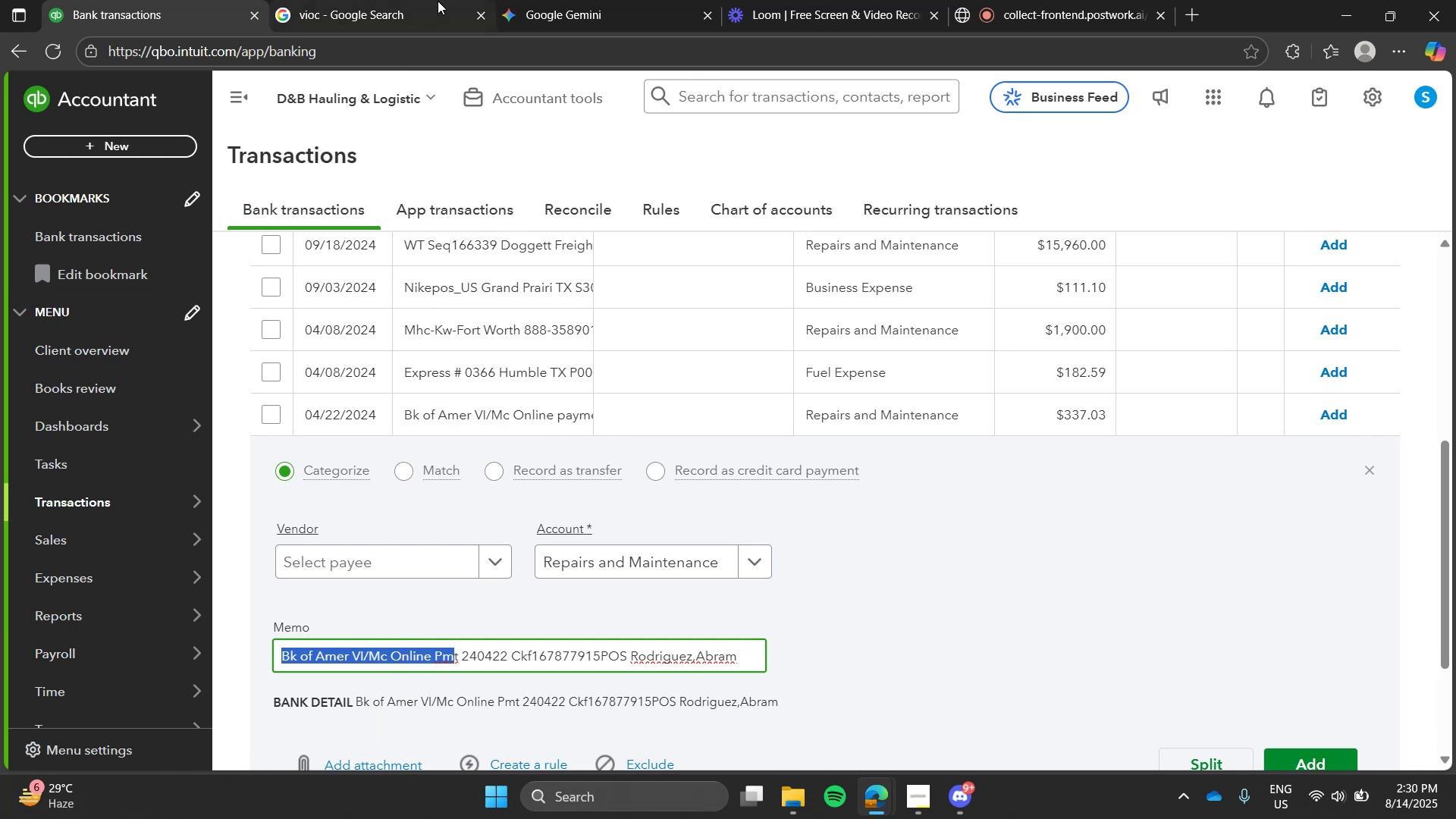 
left_click([438, 1])
 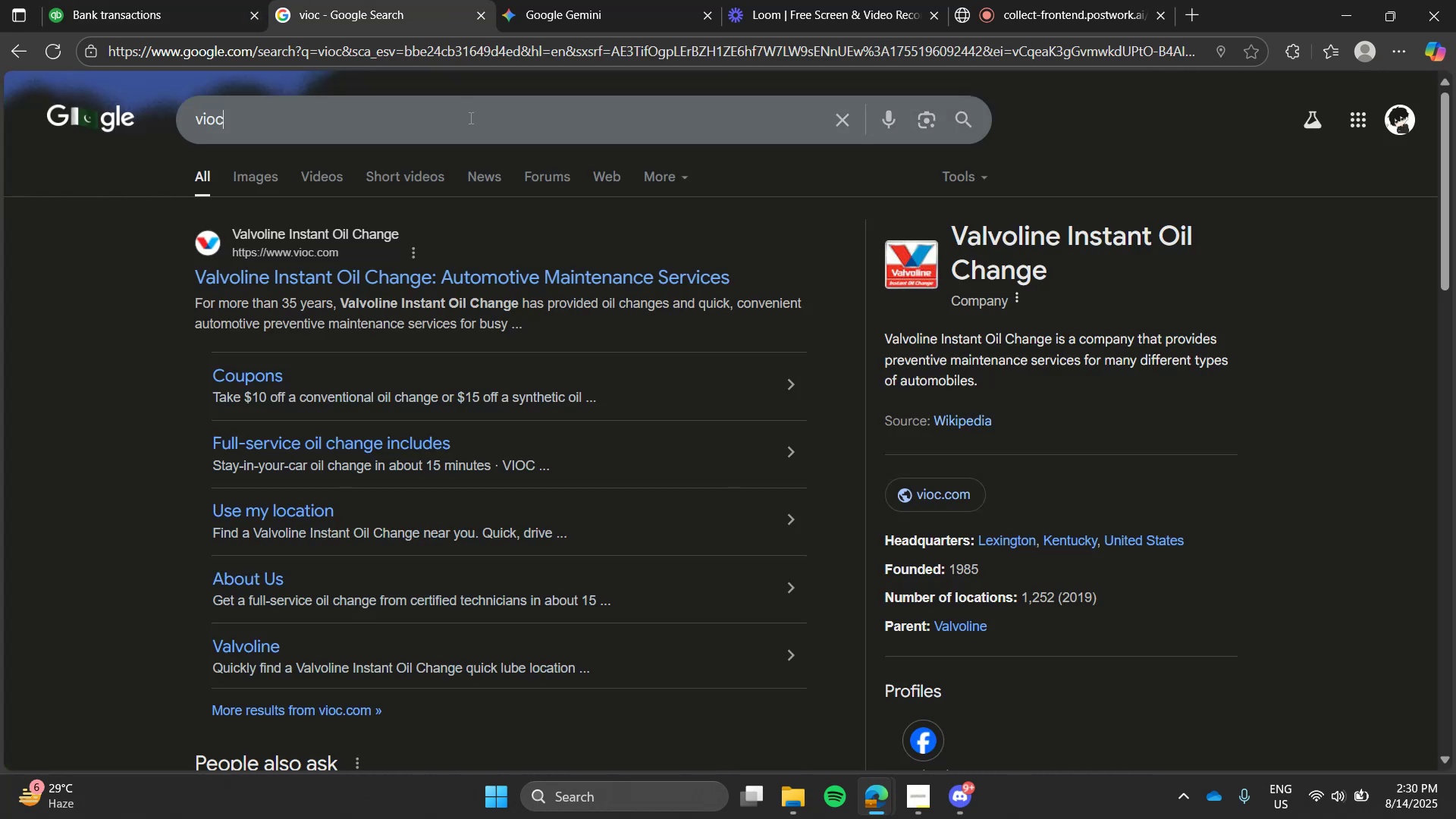 
double_click([469, 118])
 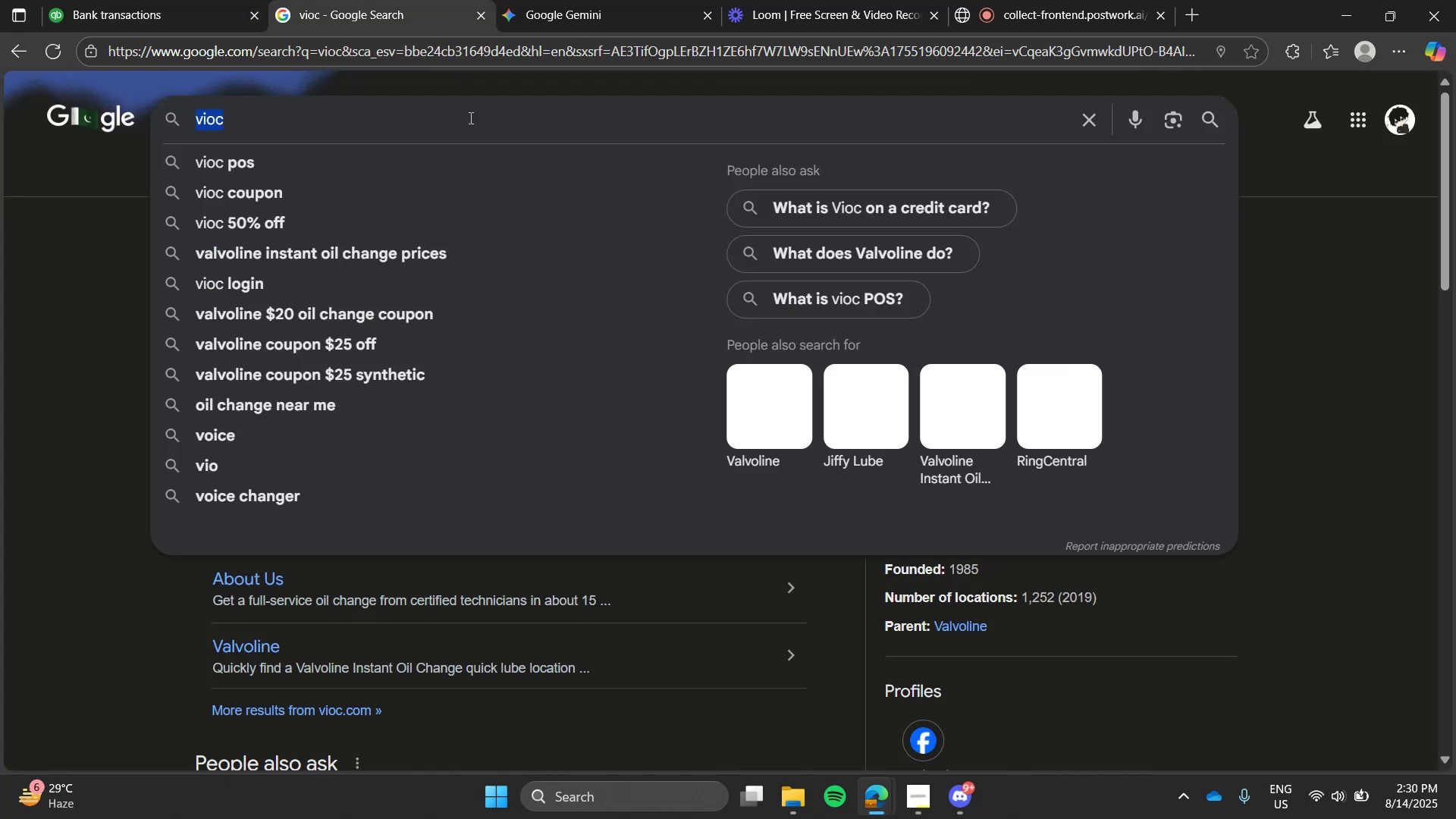 
key(Control+ControlLeft)
 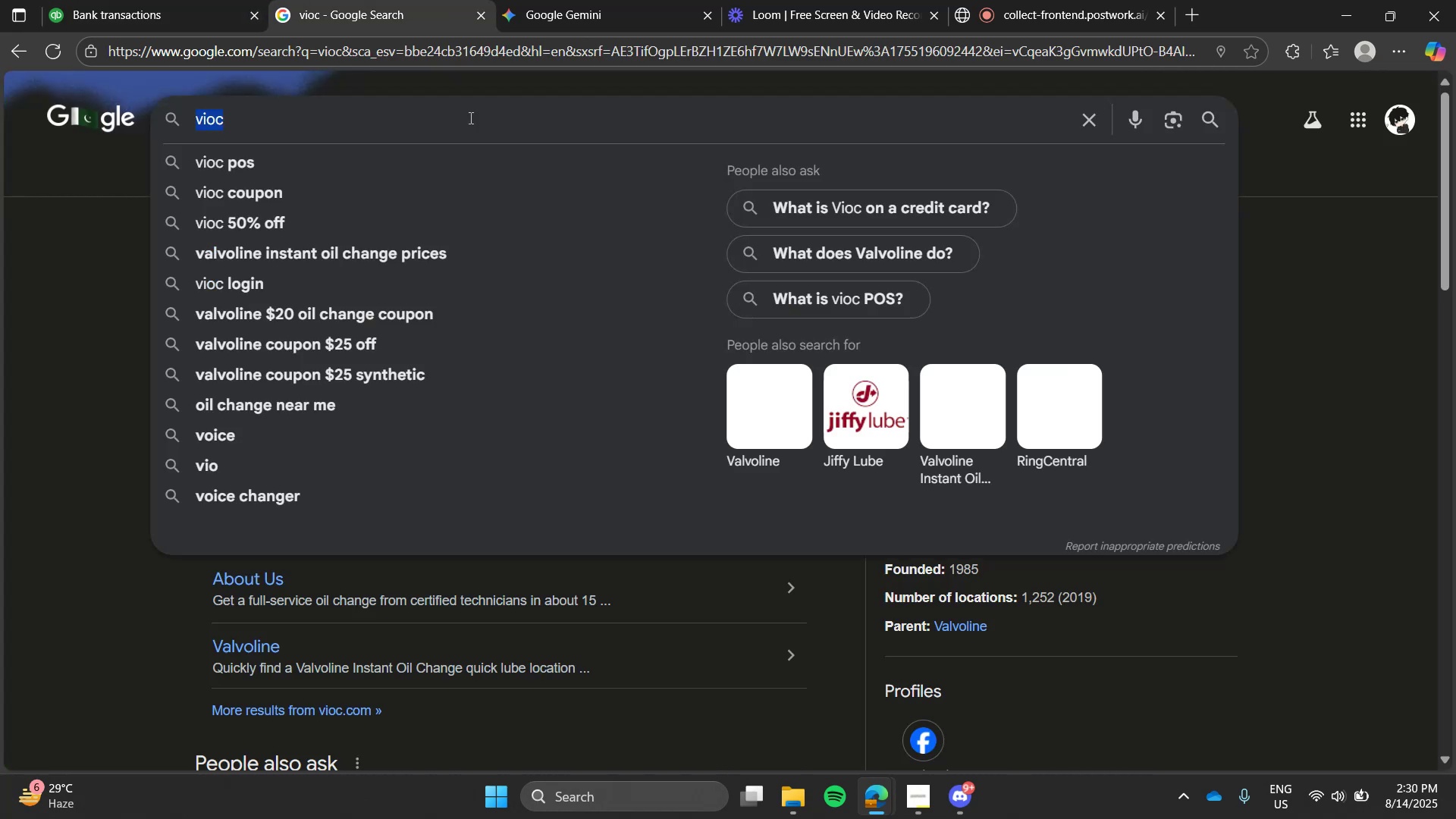 
key(Control+V)
 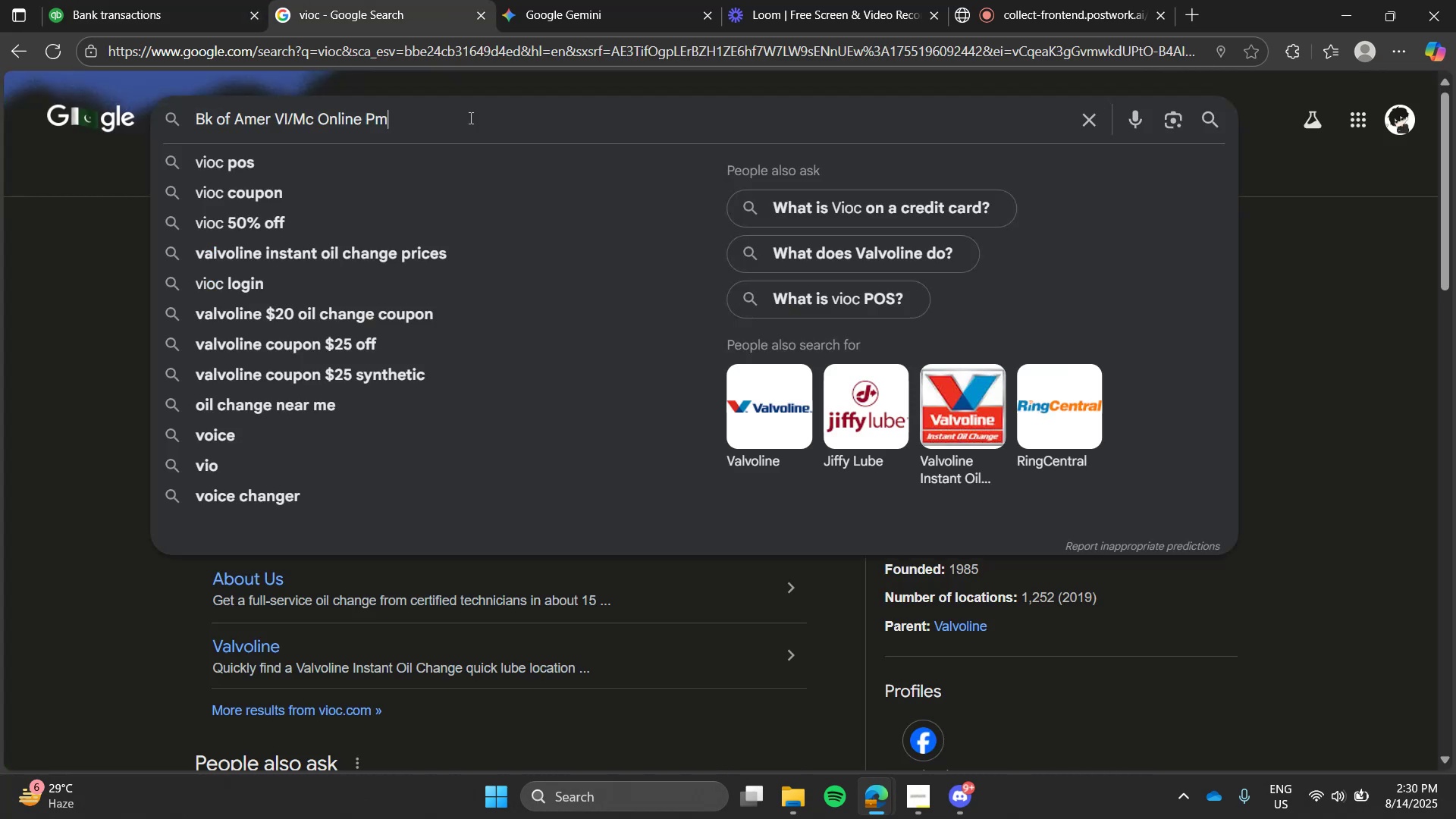 
triple_click([469, 118])
 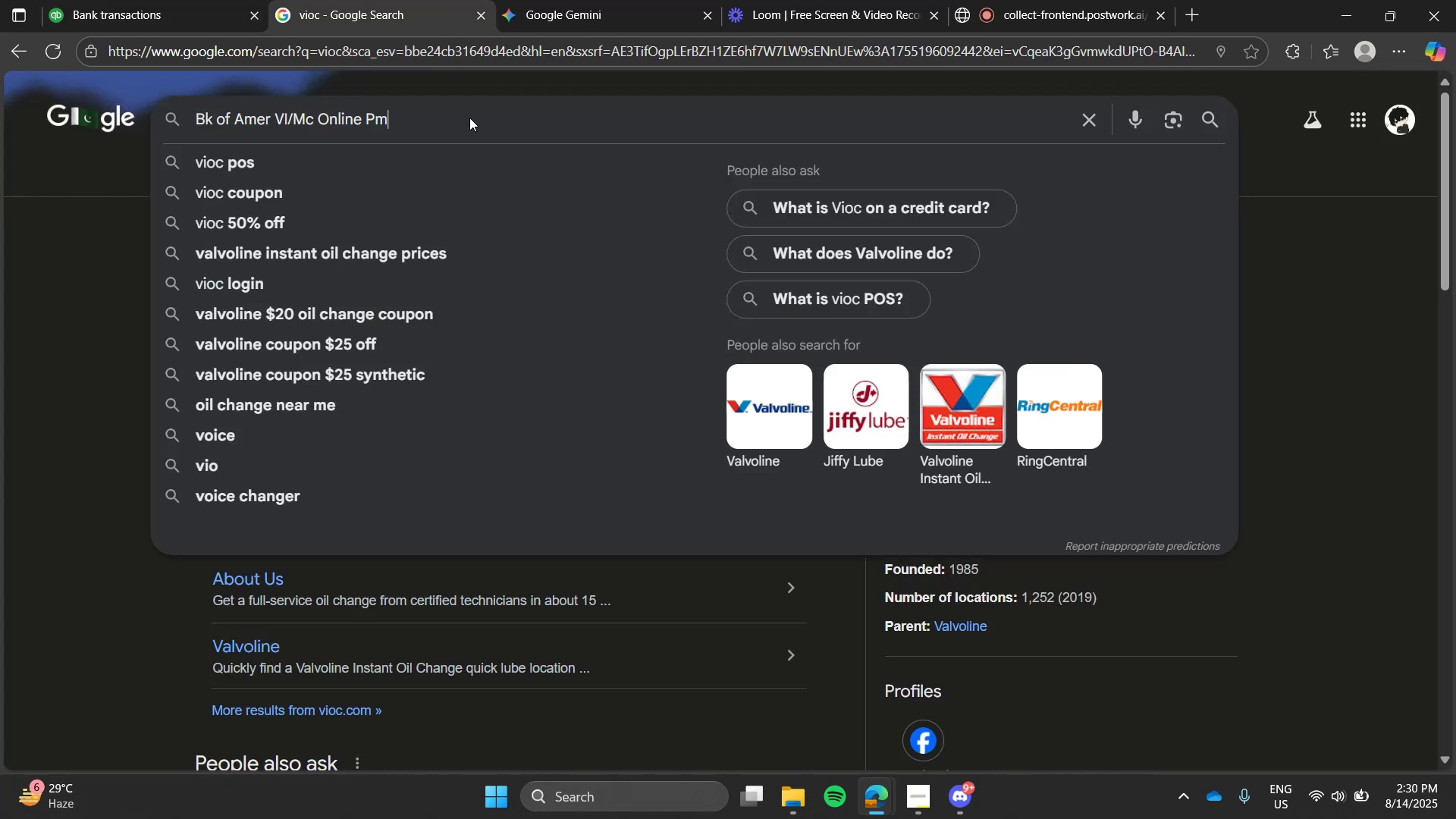 
key(Enter)
 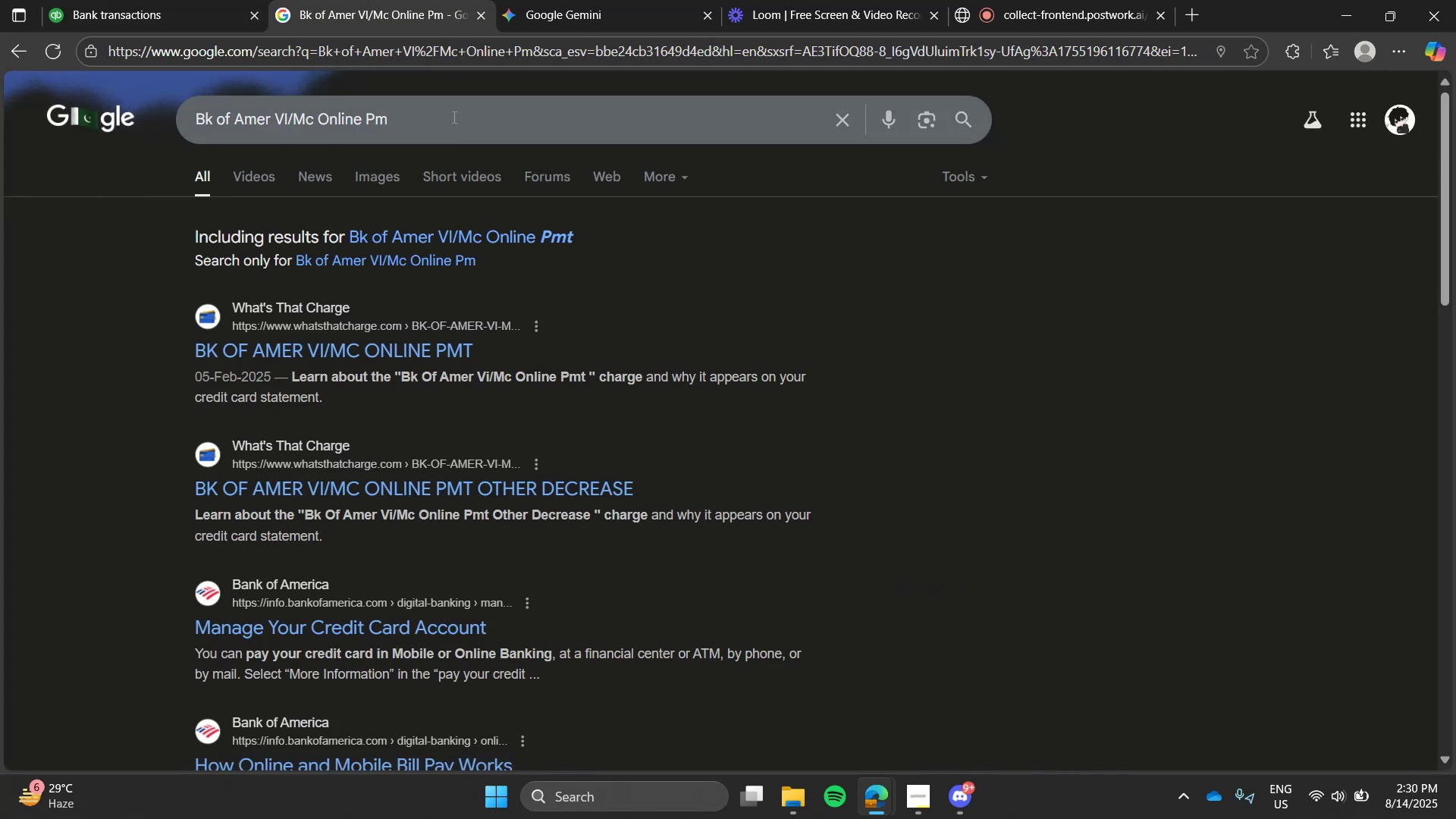 
wait(6.1)
 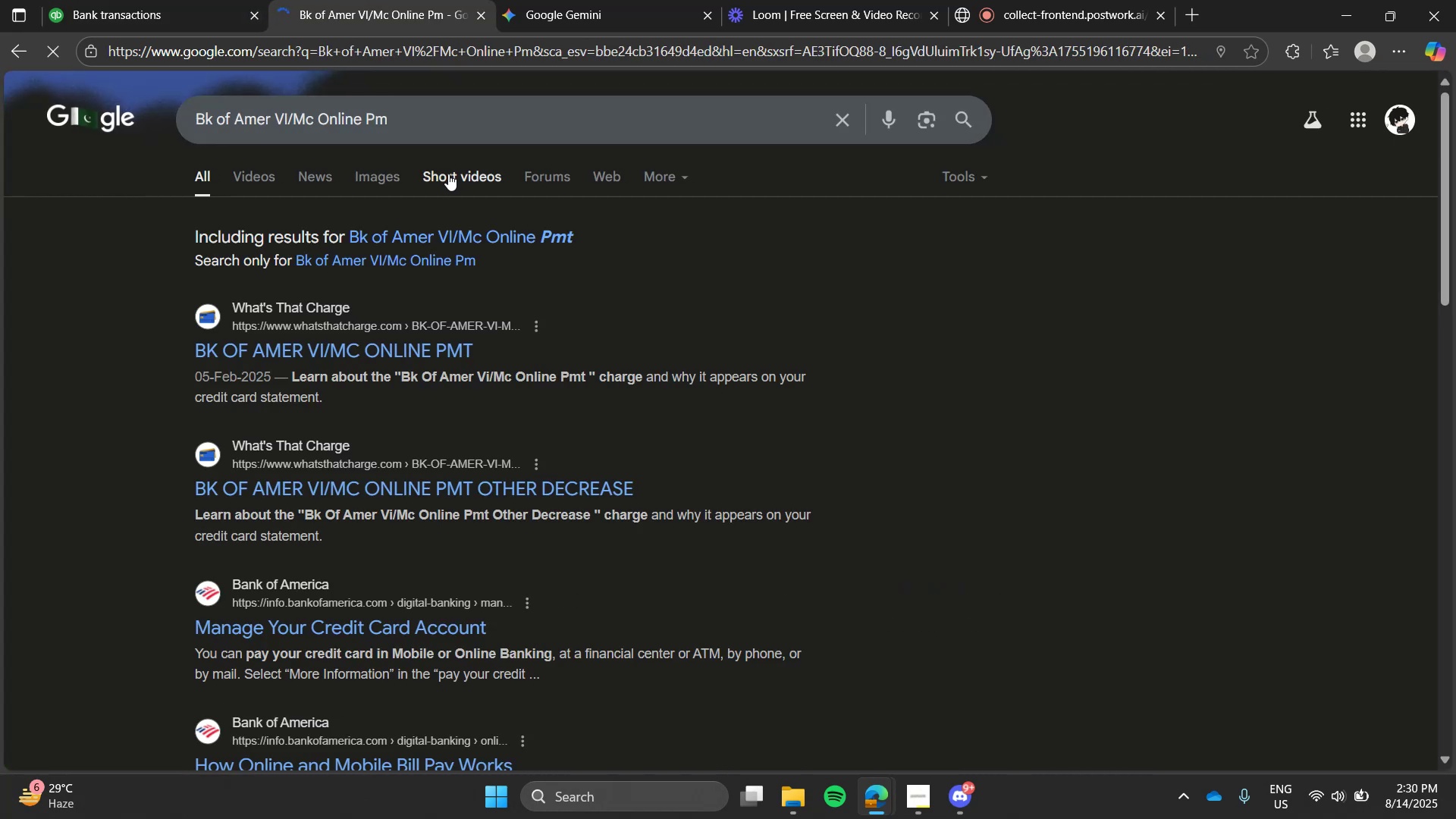 
left_click([176, 0])
 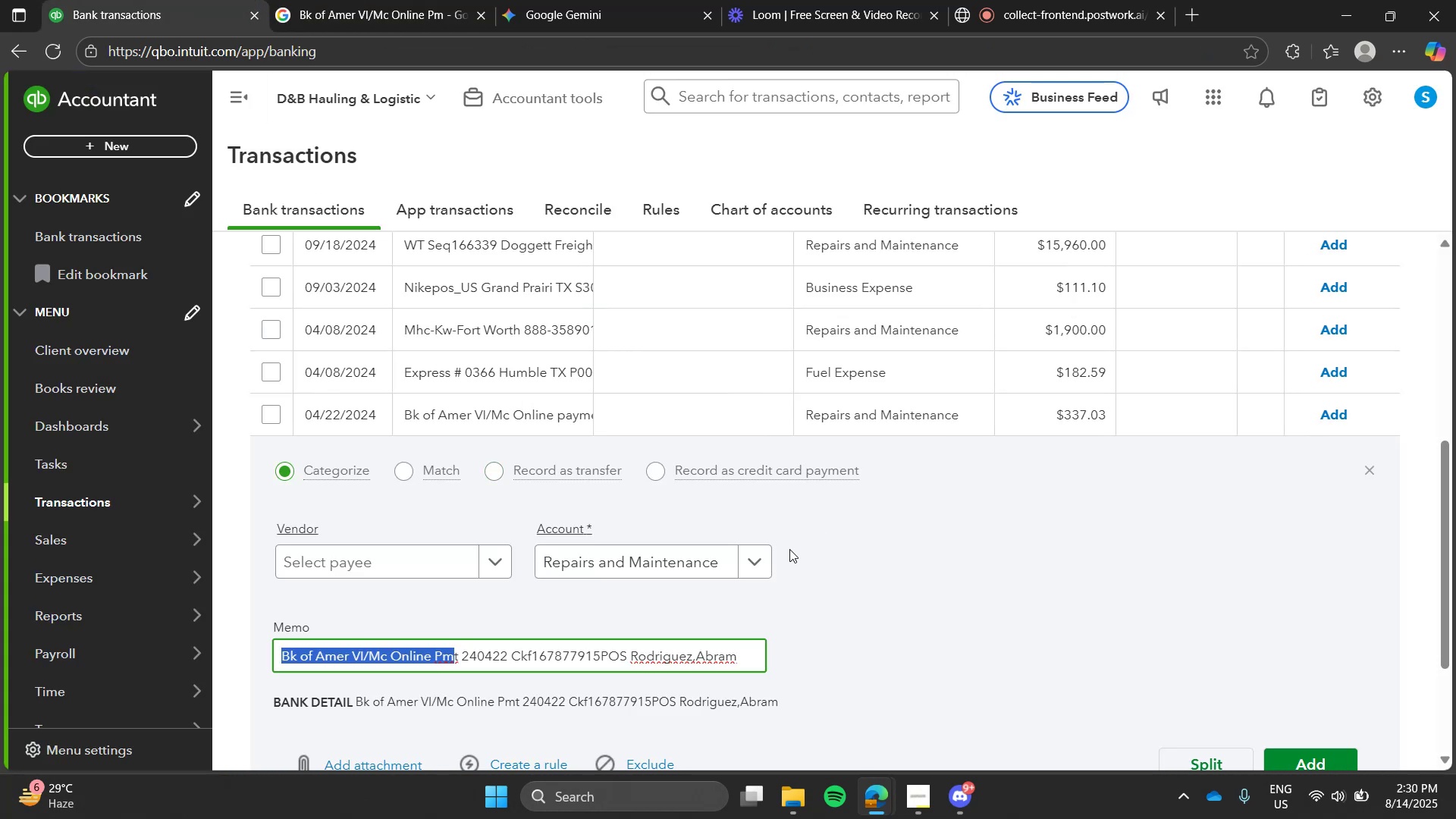 
left_click([754, 557])
 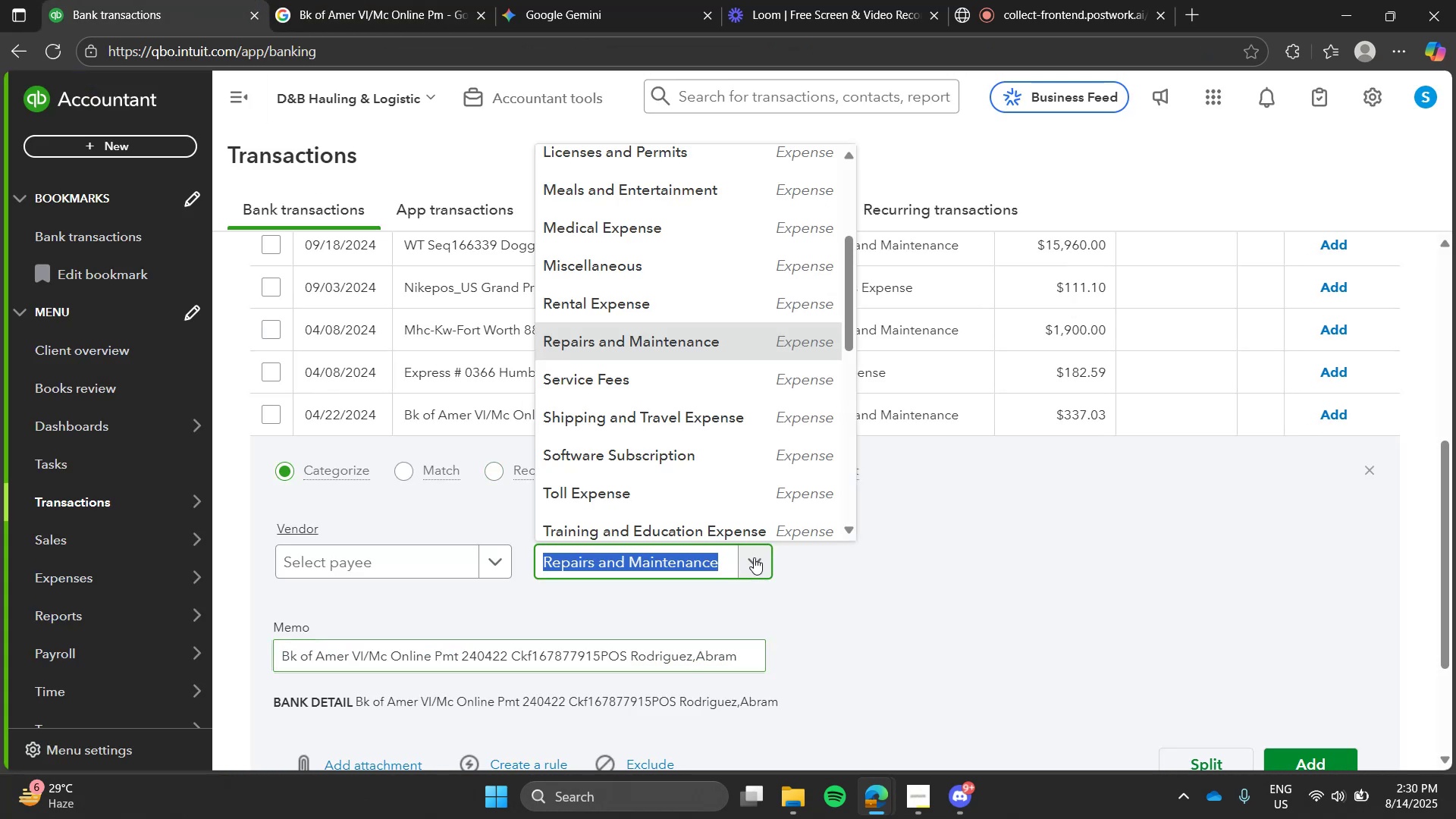 
type(cos)
 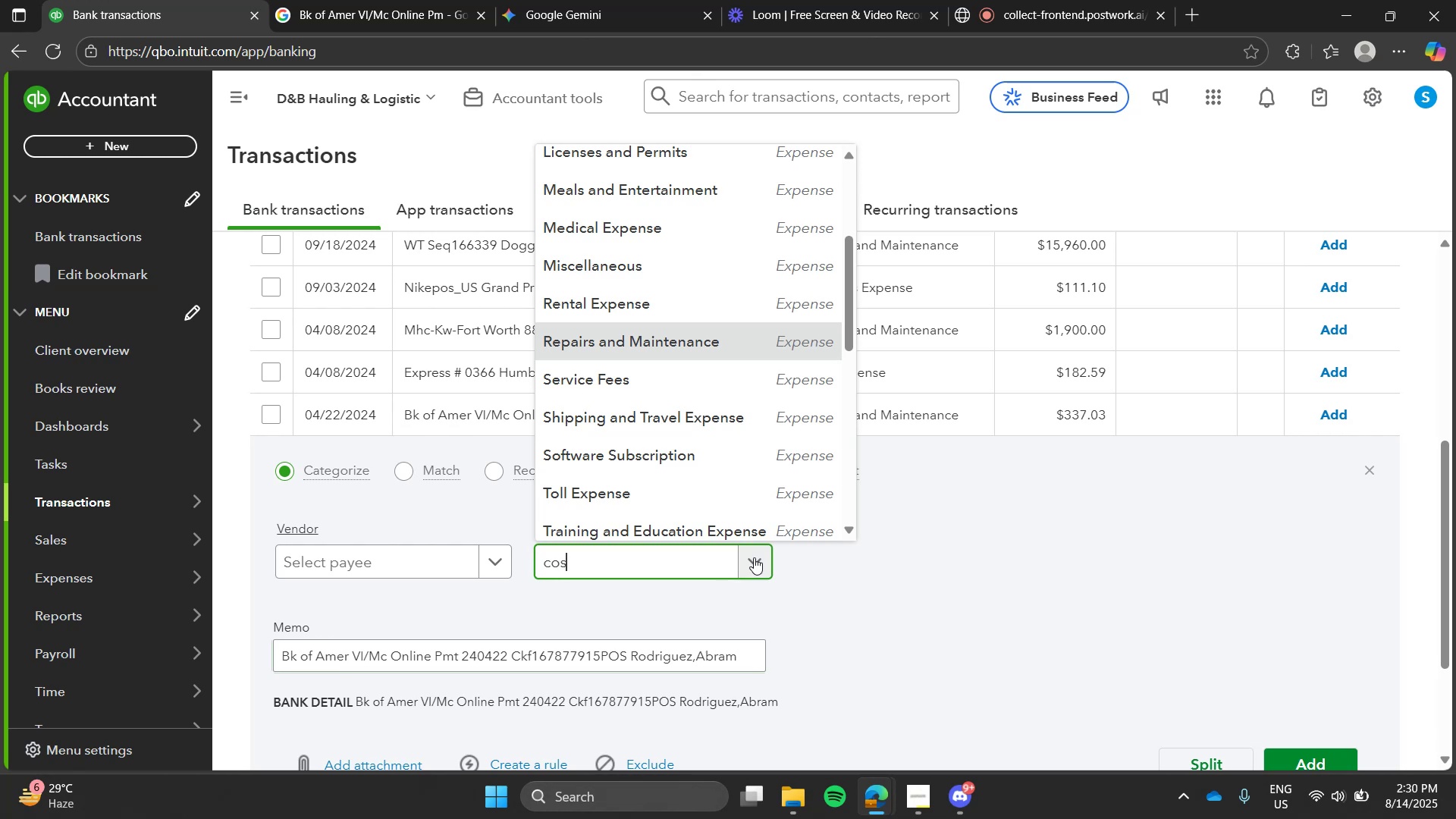 
key(Enter)
 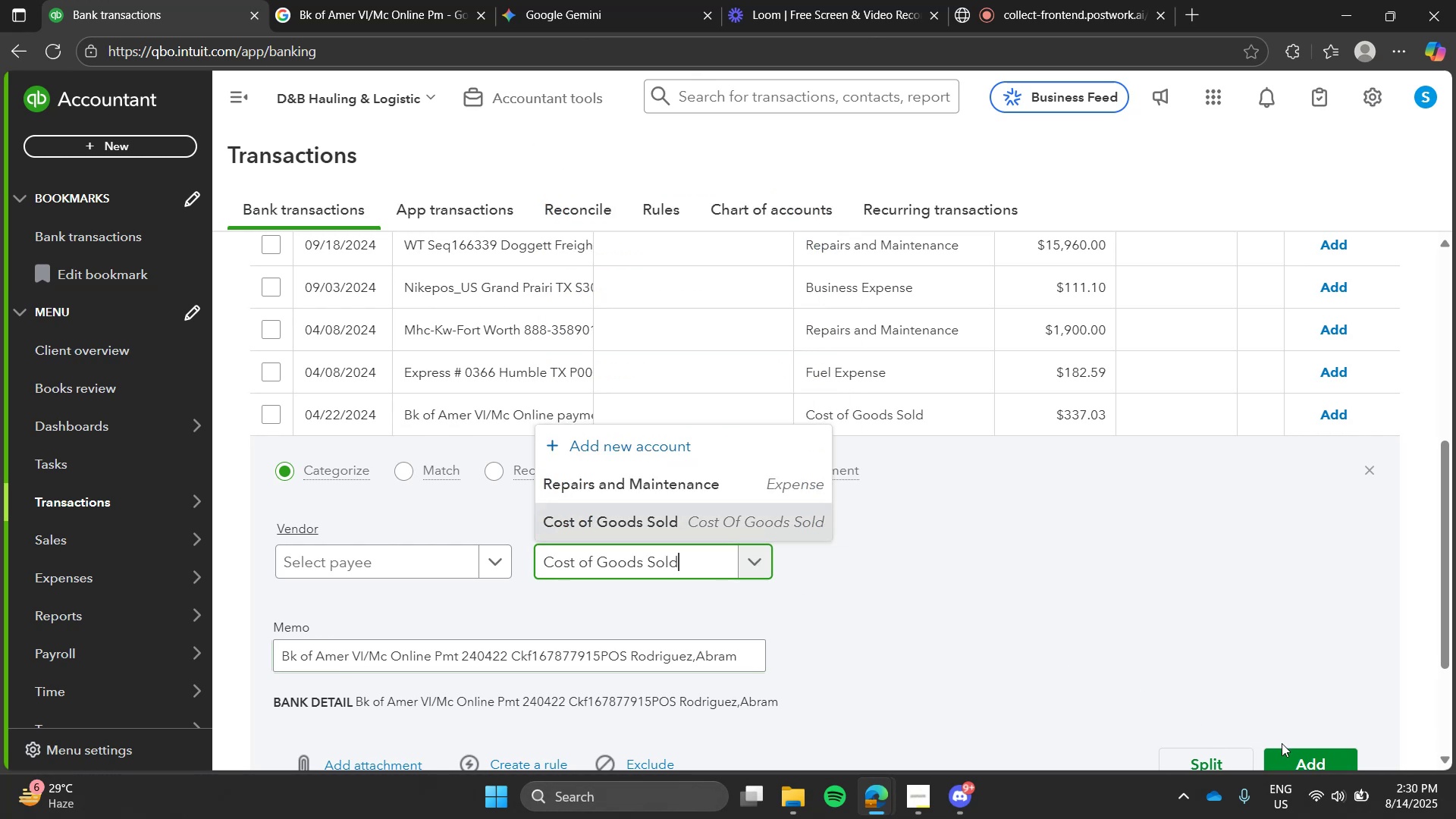 
left_click([1310, 763])
 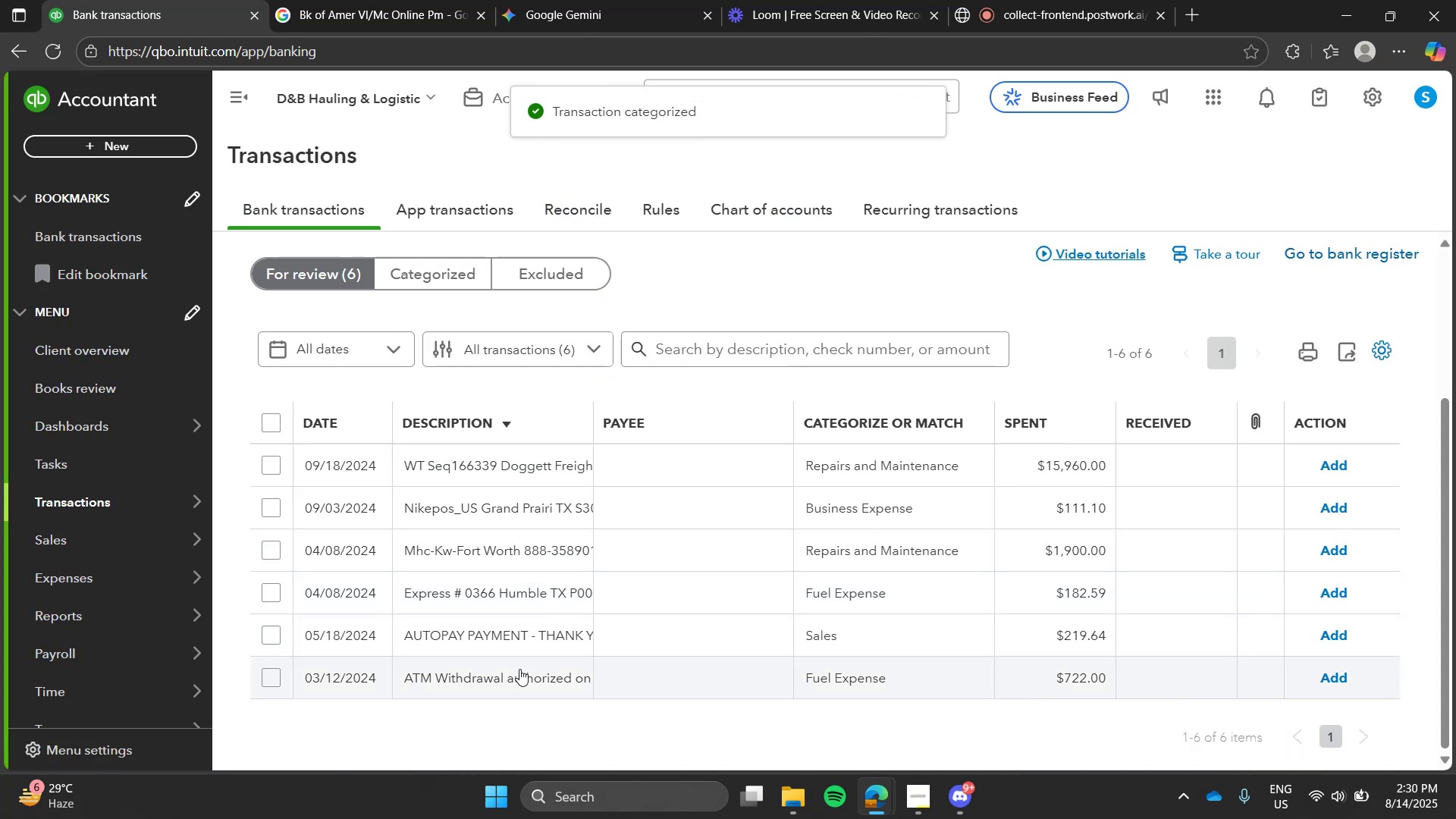 
left_click([526, 639])
 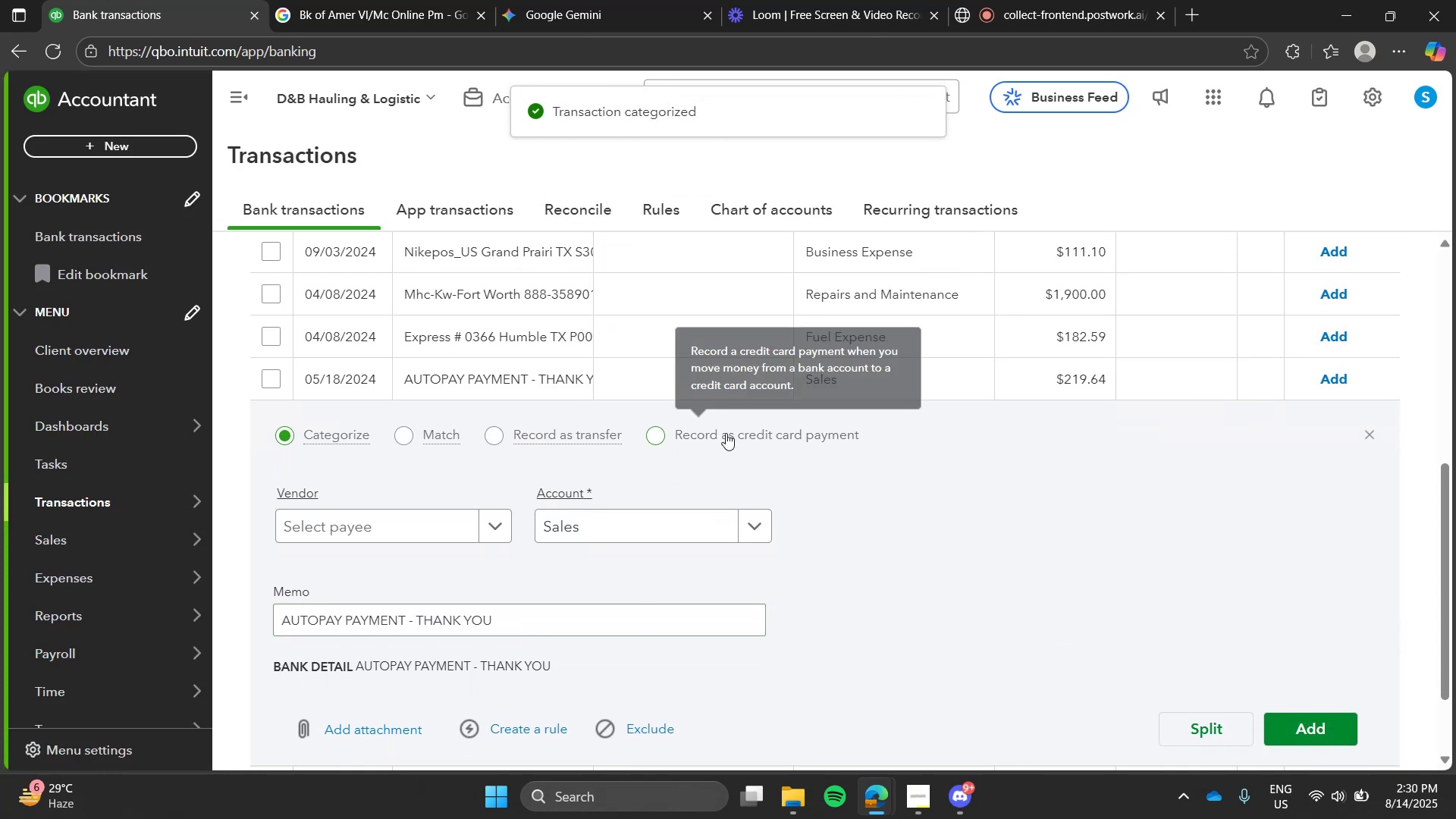 
left_click([705, 532])
 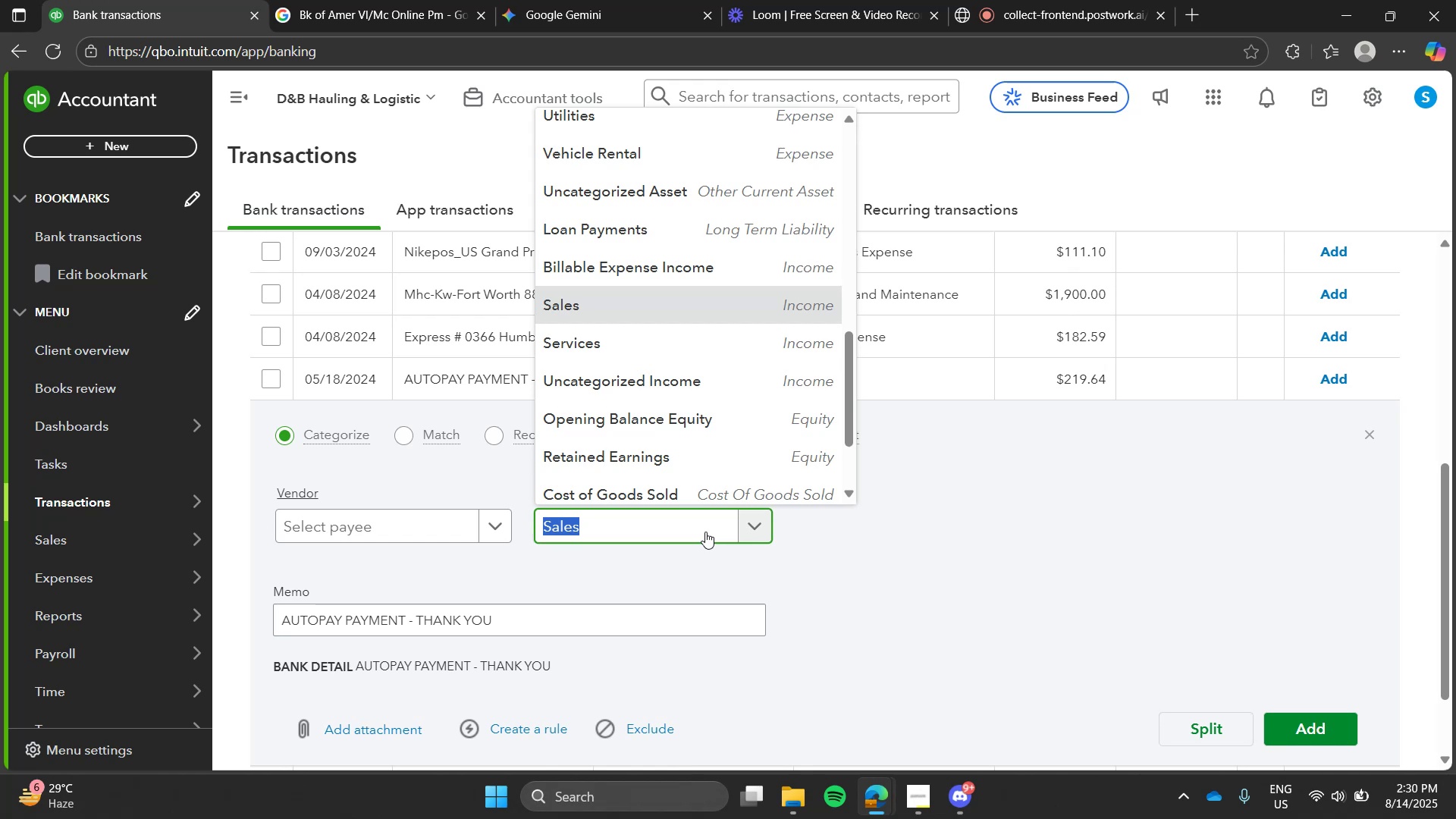 
type(cost)
 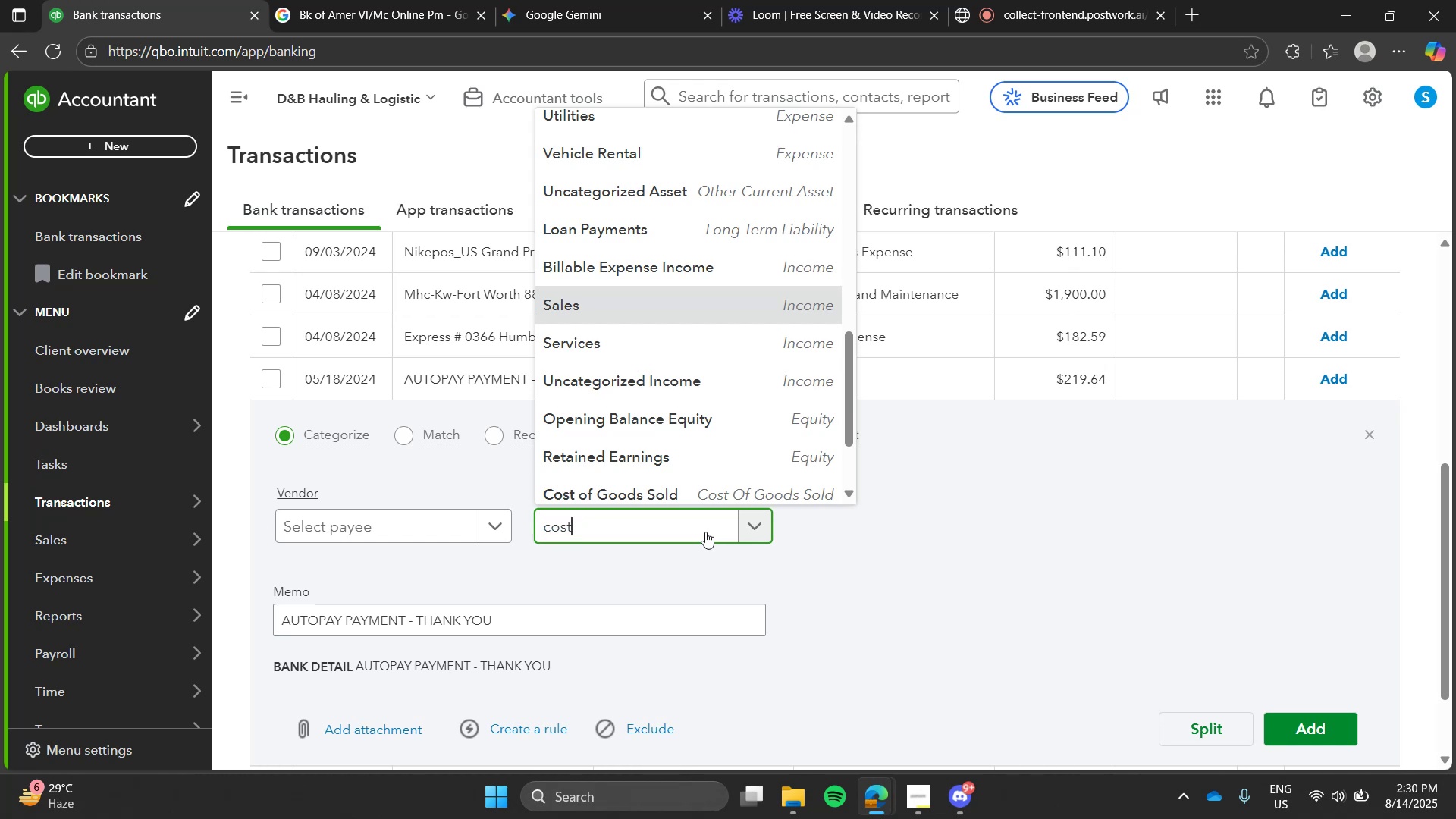 
key(Enter)
 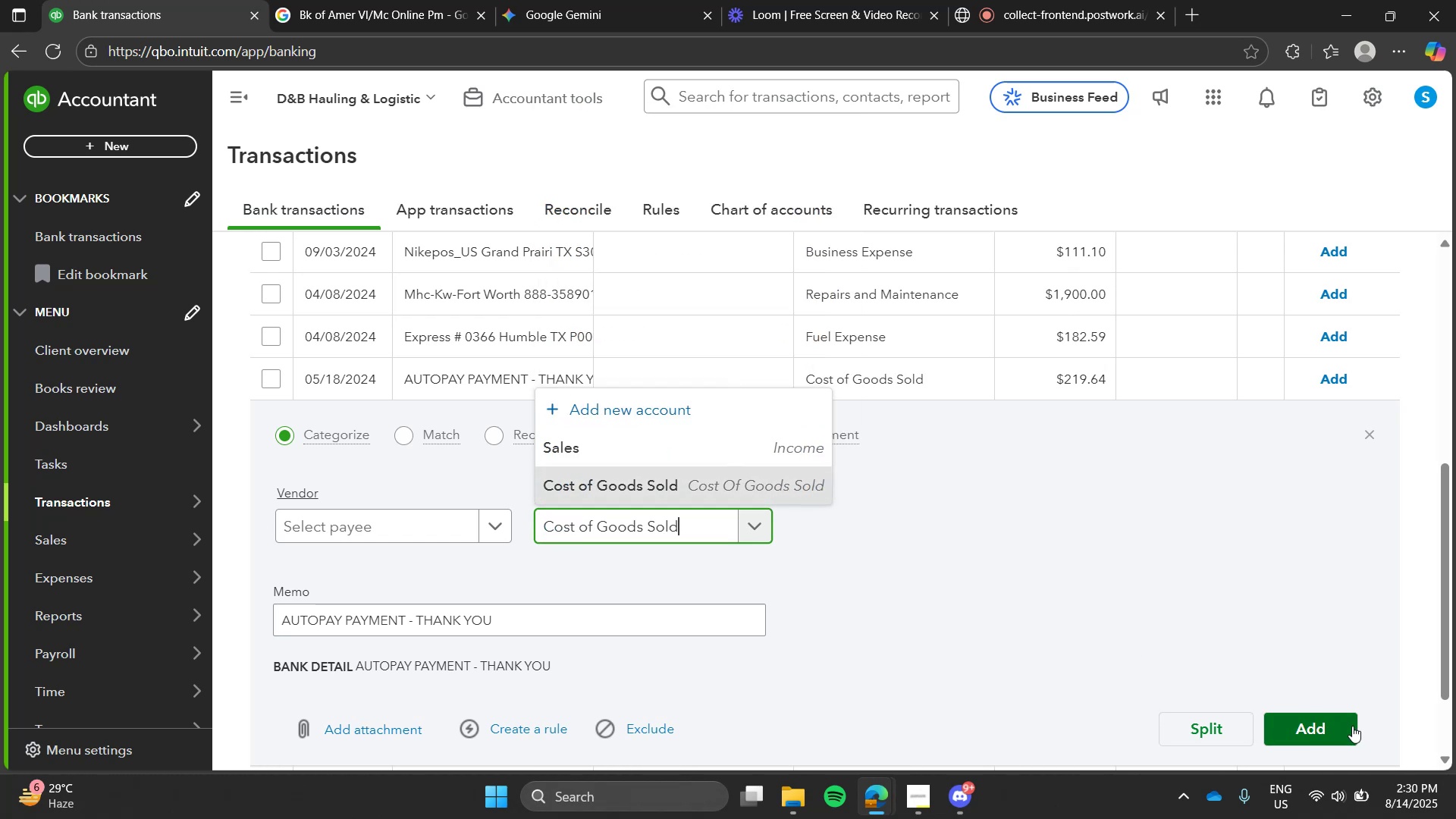 
left_click([1348, 730])
 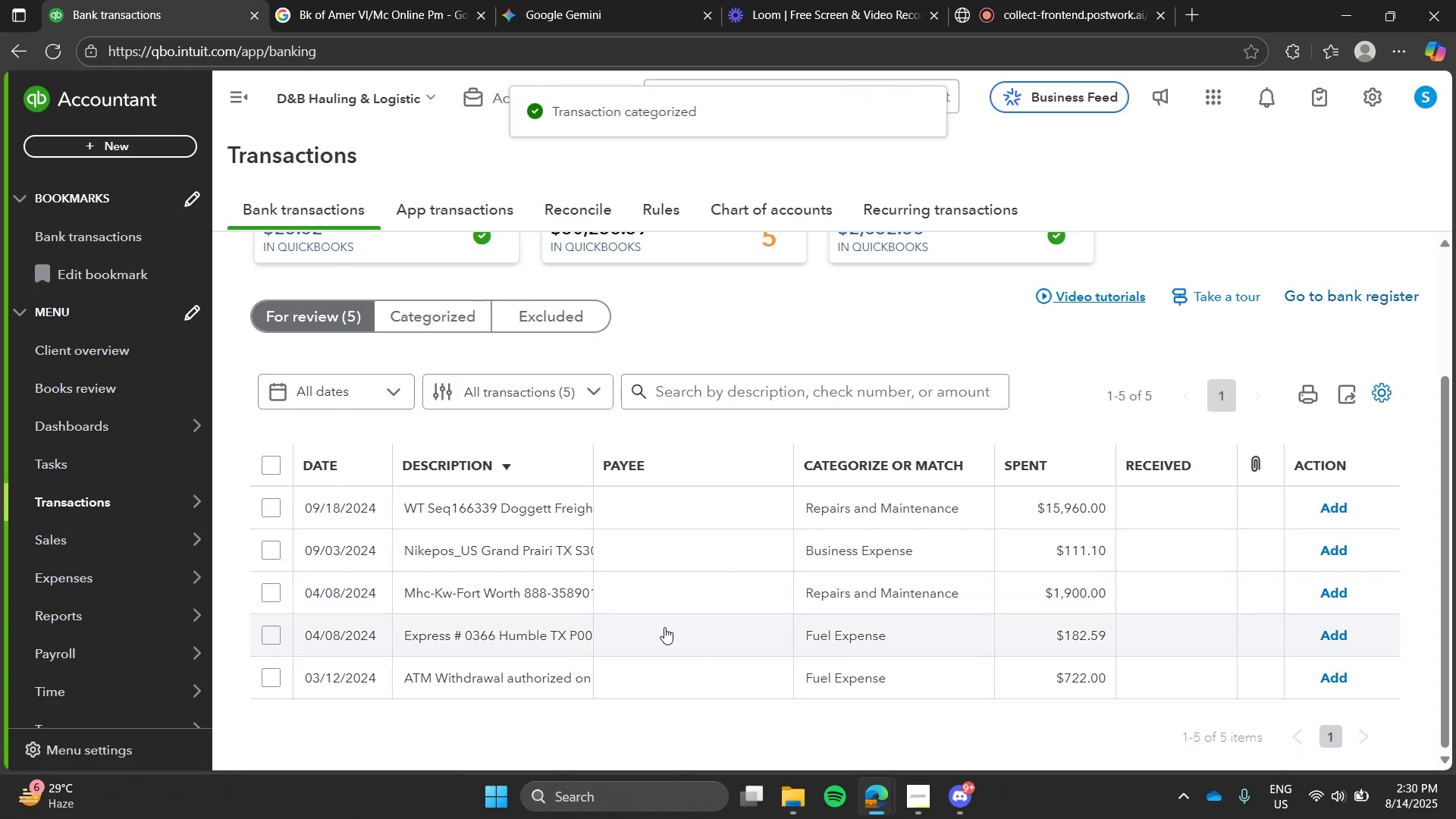 
left_click([612, 652])
 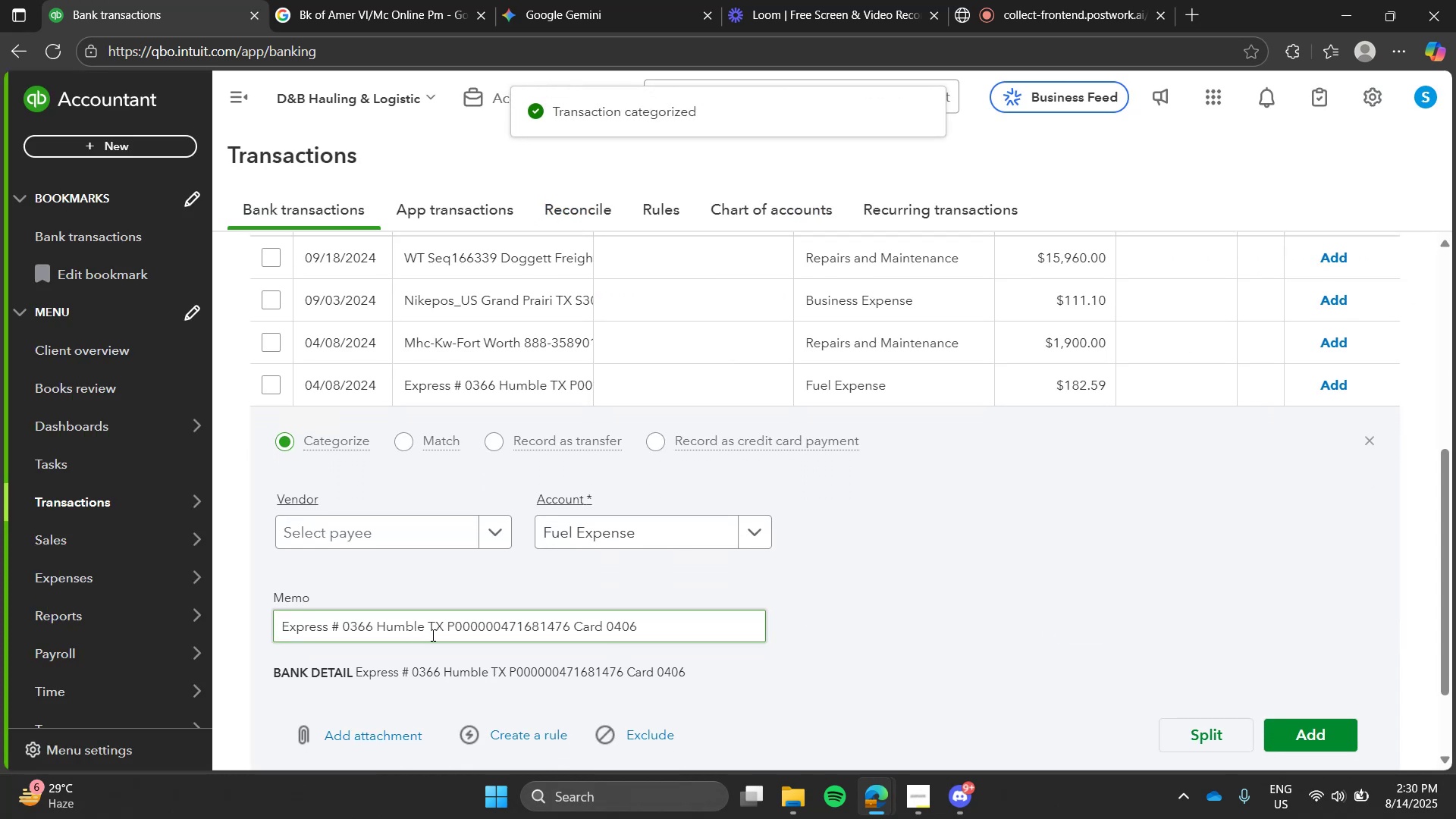 
left_click_drag(start_coordinate=[444, 633], to_coordinate=[171, 617])
 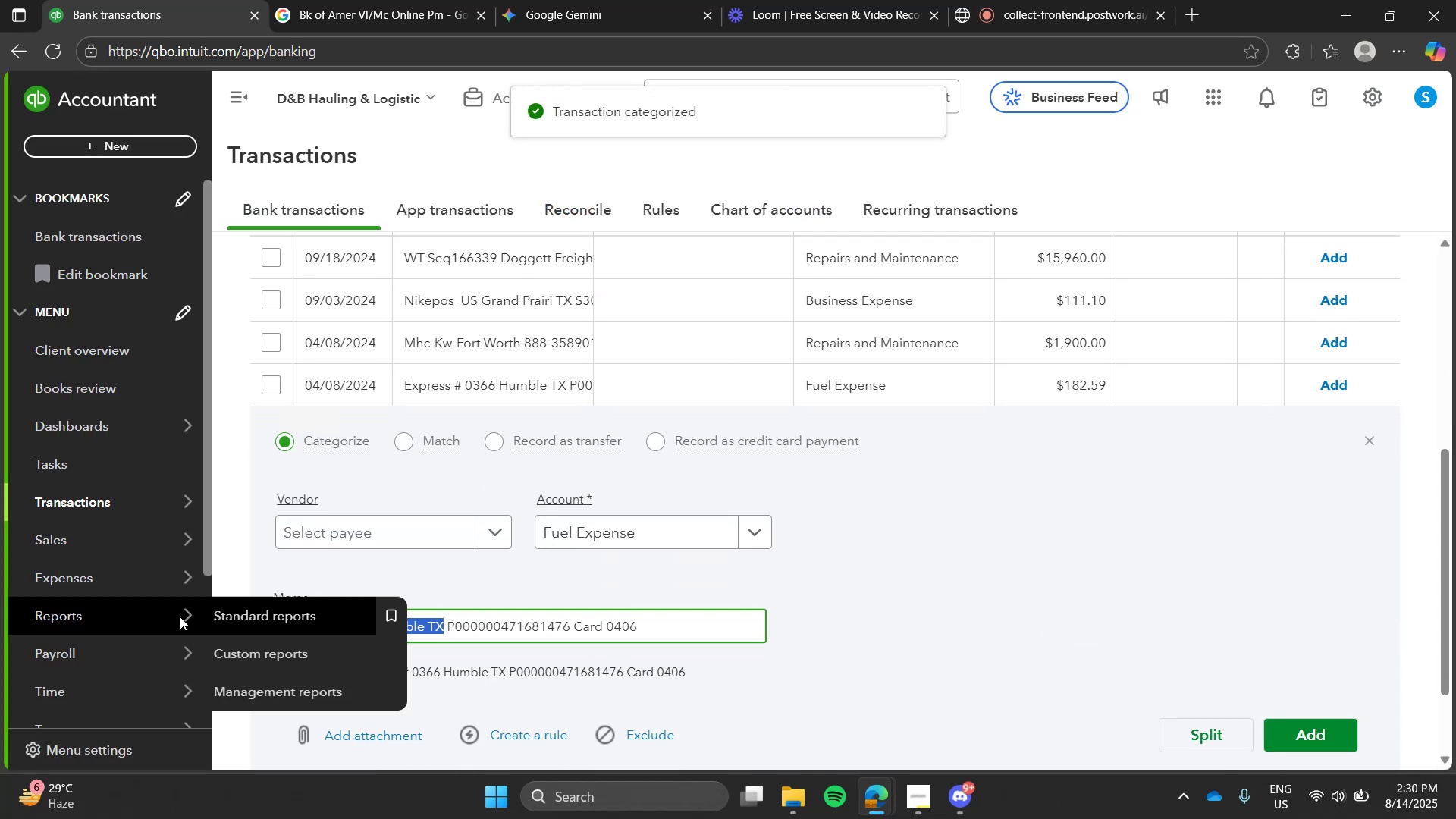 
key(Control+C)
 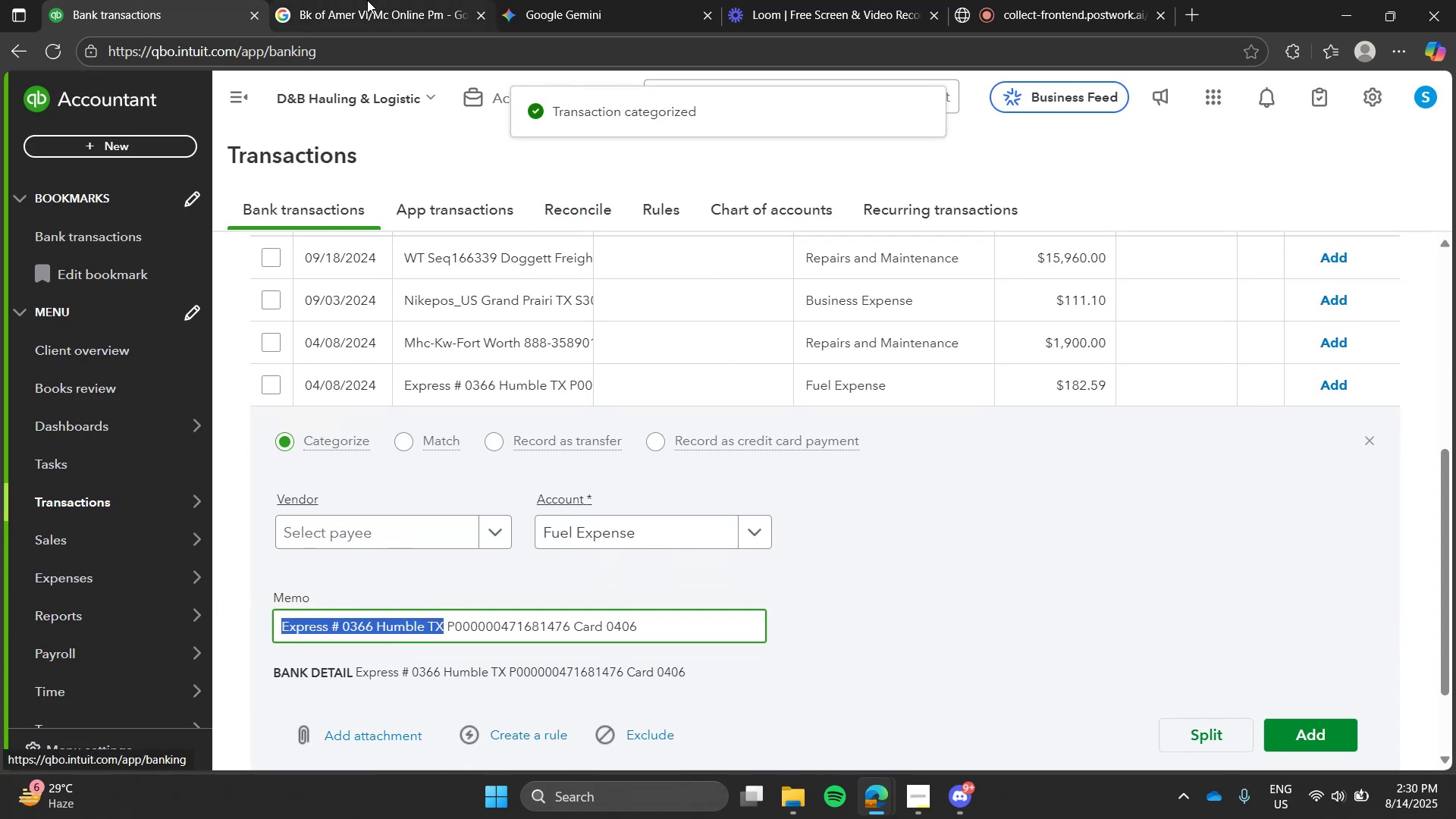 
left_click([367, 0])
 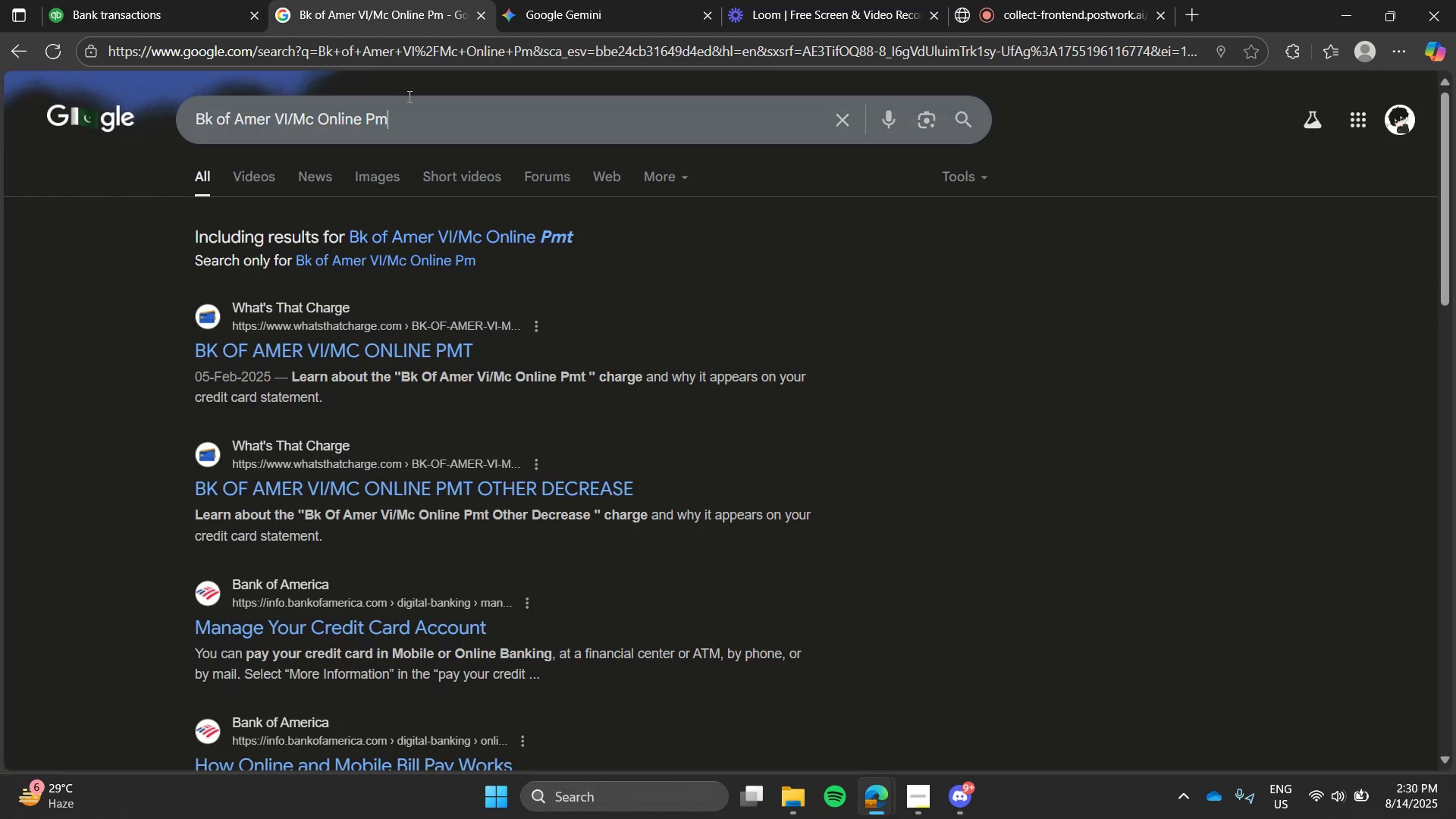 
double_click([408, 96])
 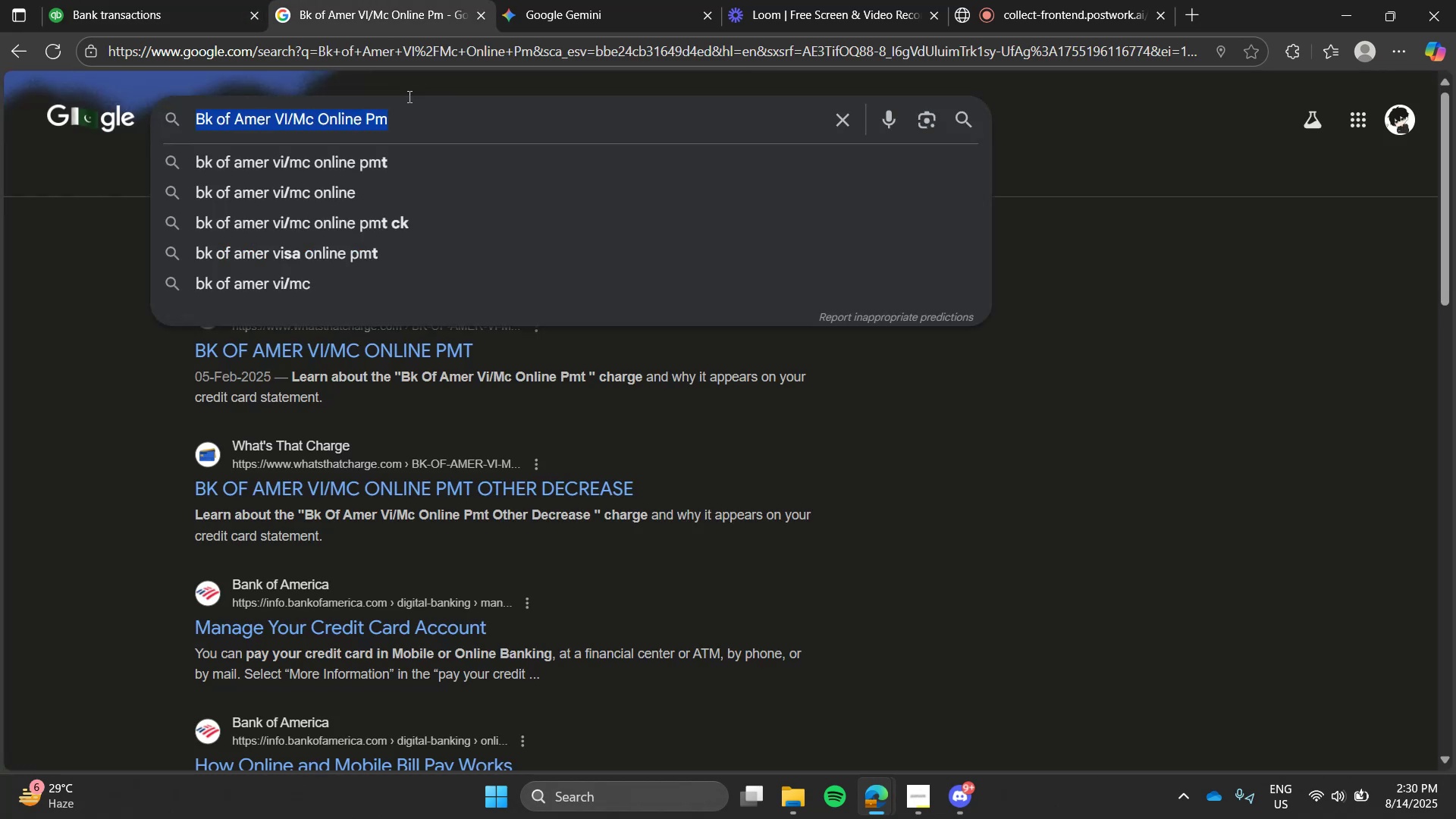 
key(Control+ControlLeft)
 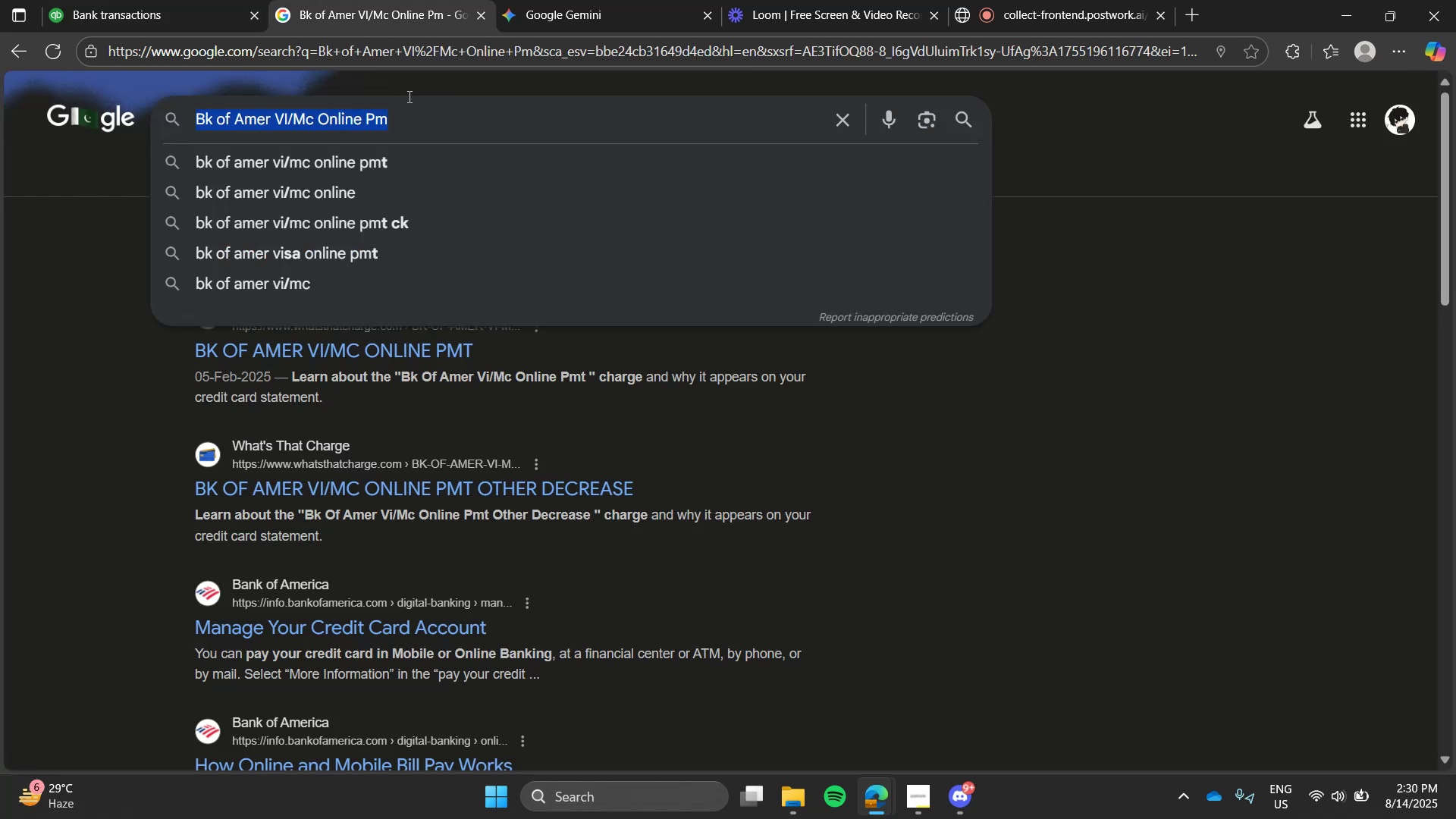 
triple_click([408, 96])
 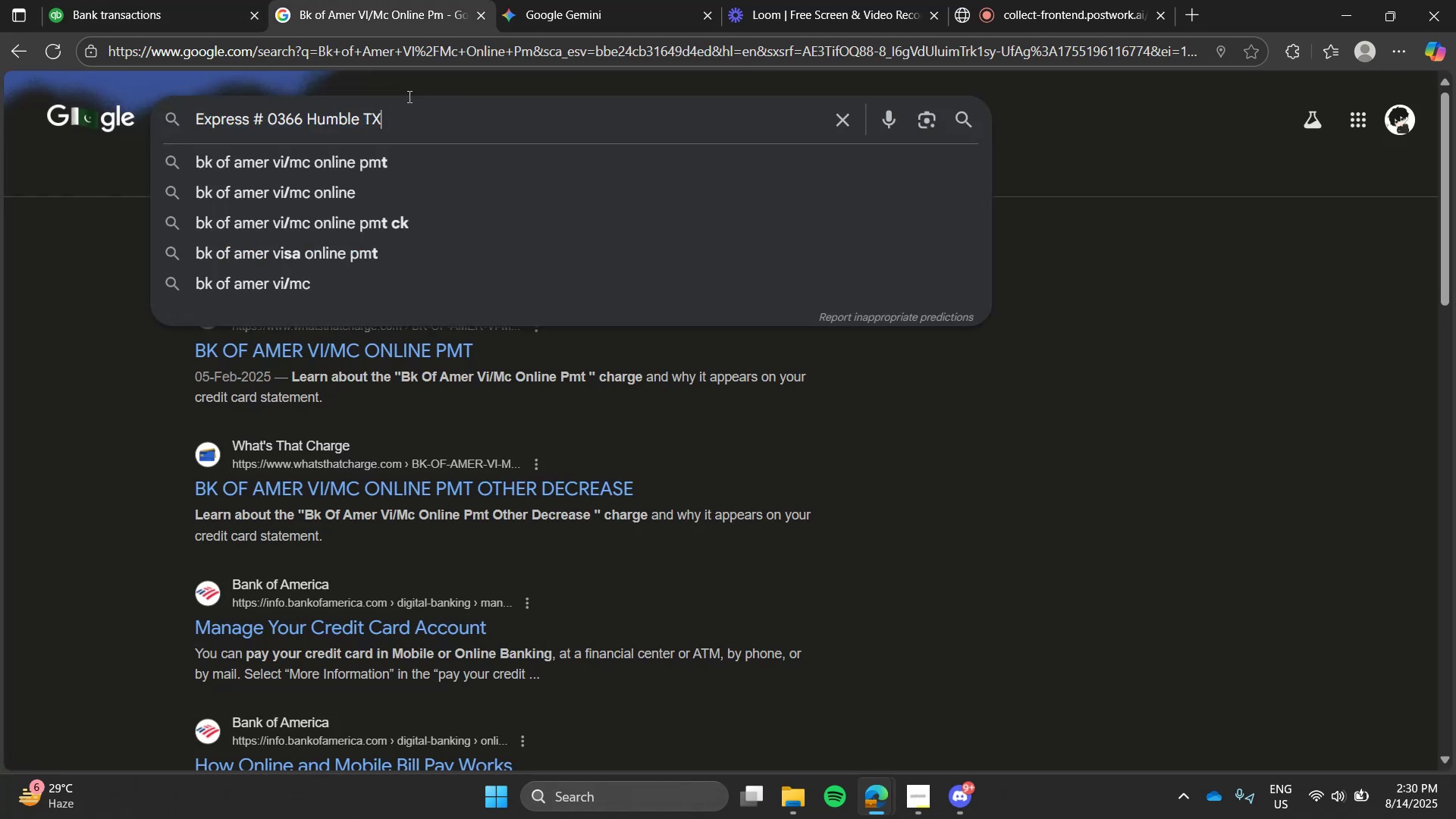 
key(Control+V)
 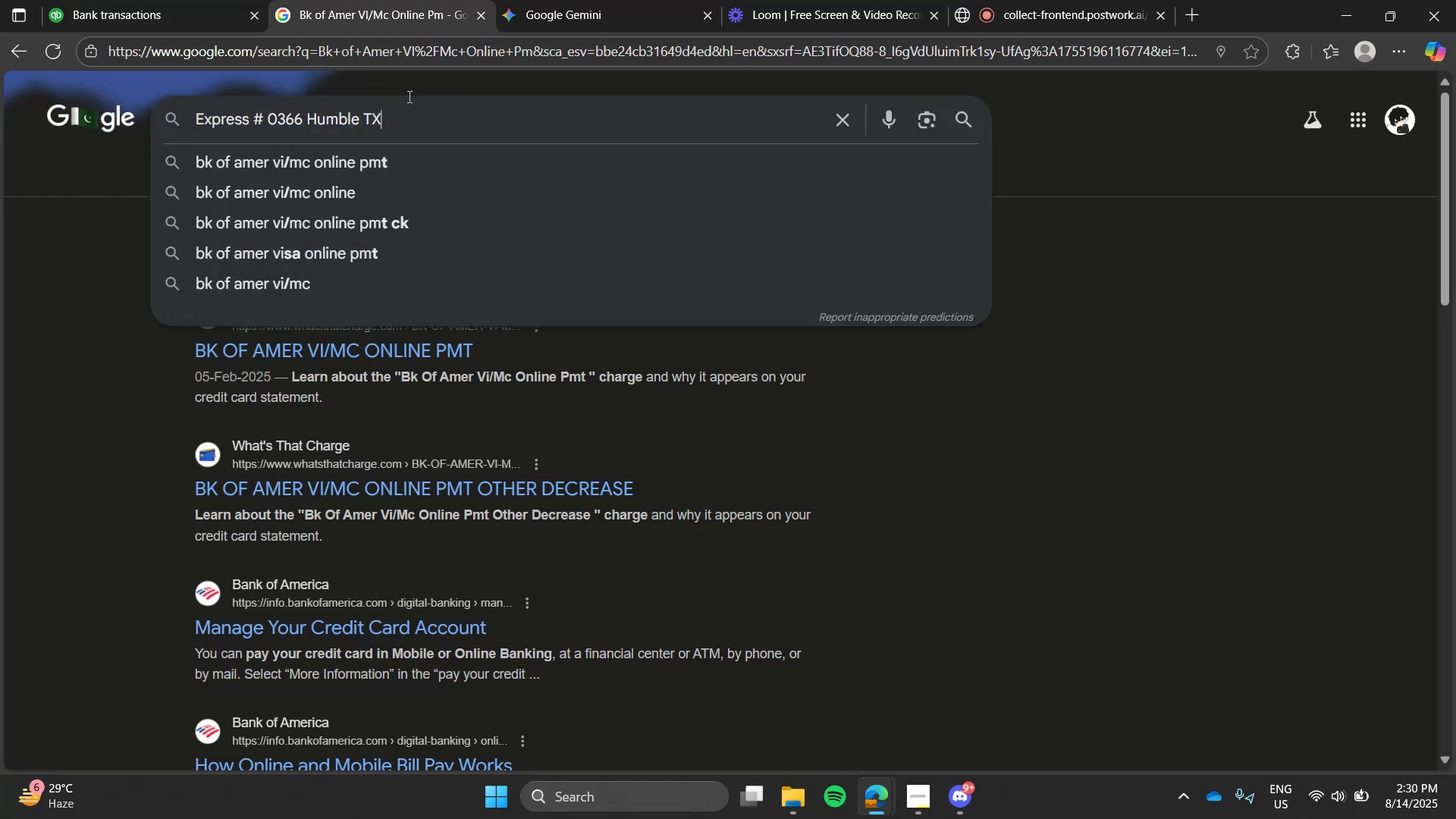 
key(Enter)
 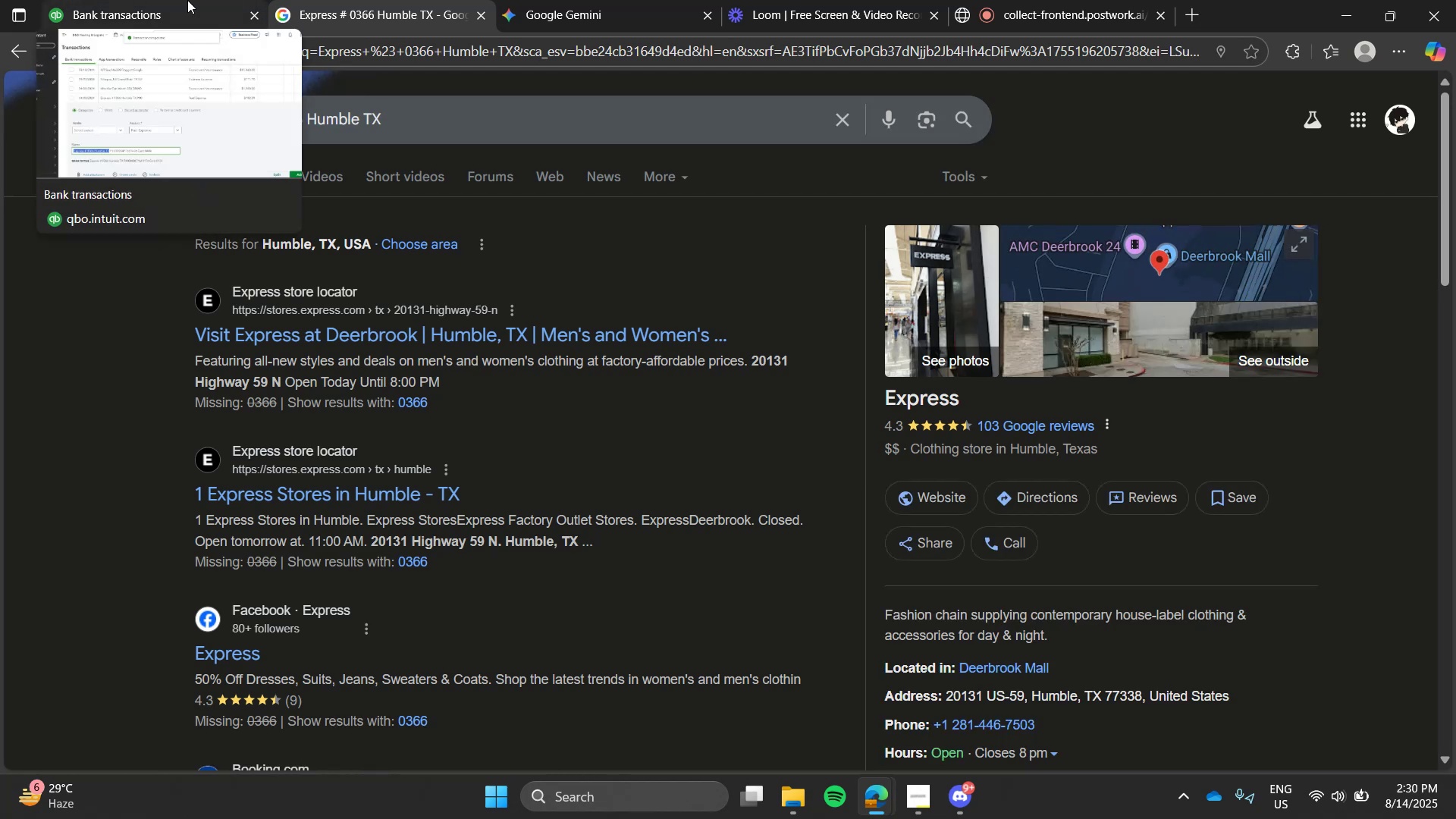 
wait(6.67)
 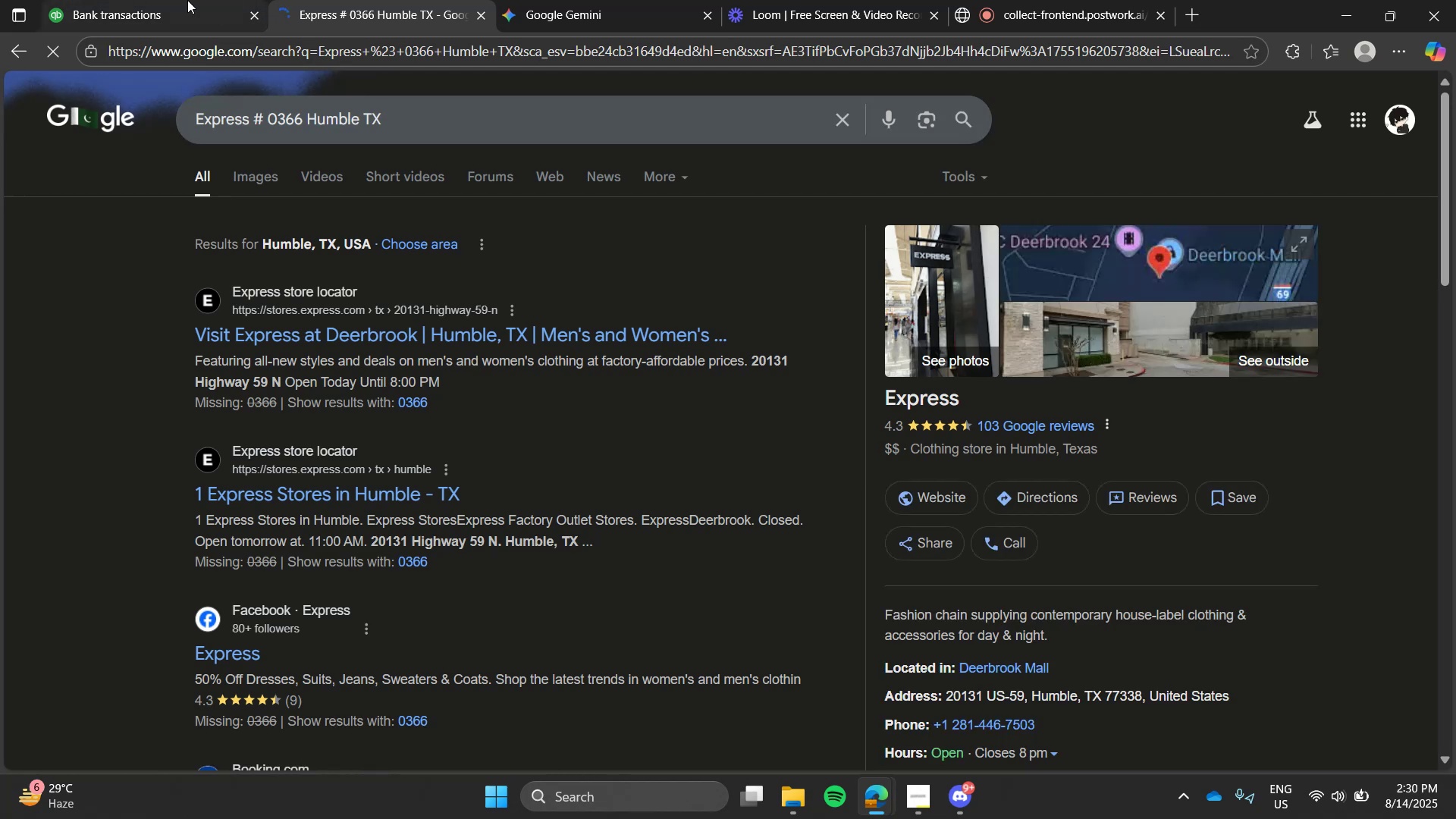 
left_click([187, 0])
 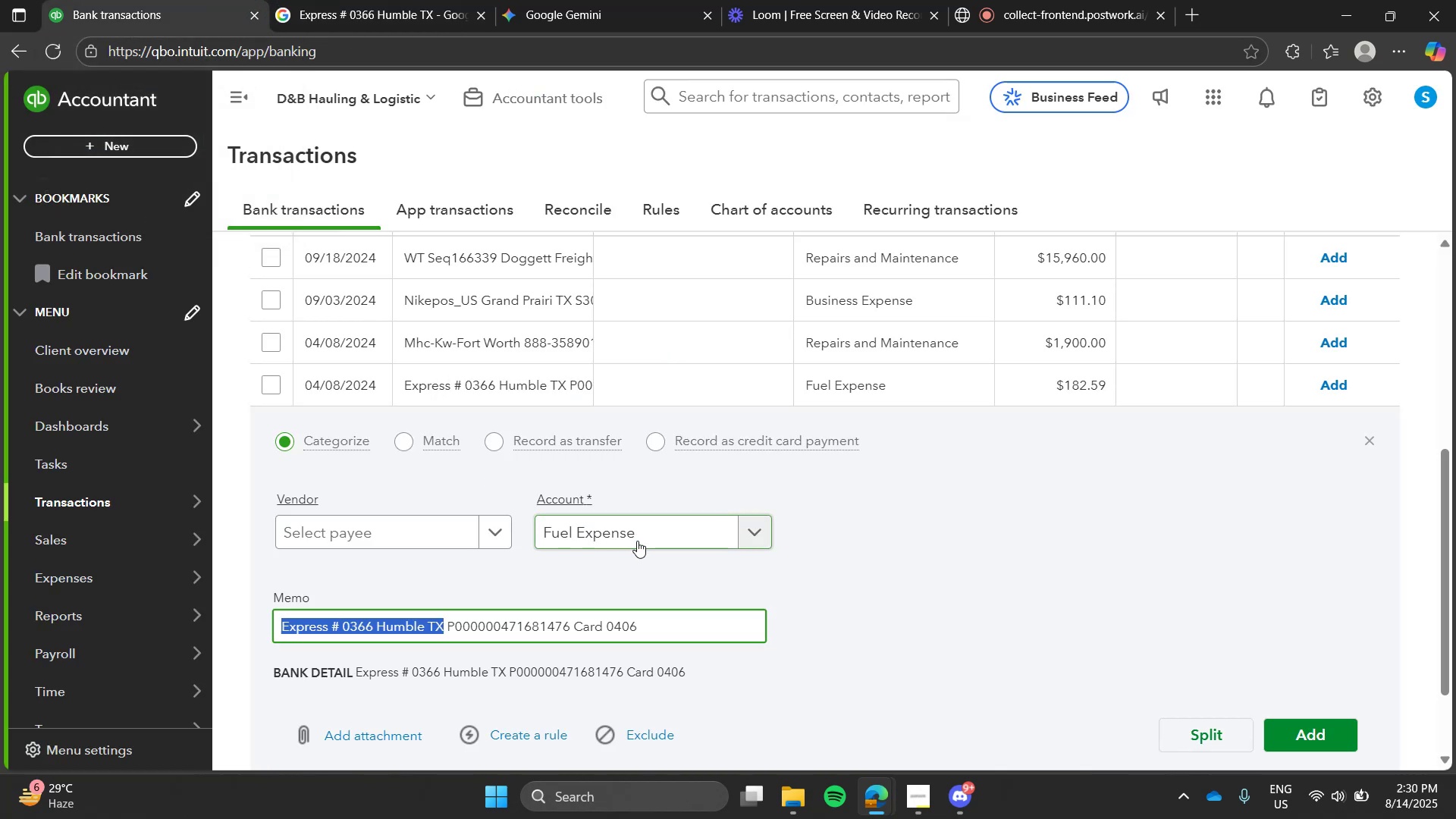 
left_click([637, 541])
 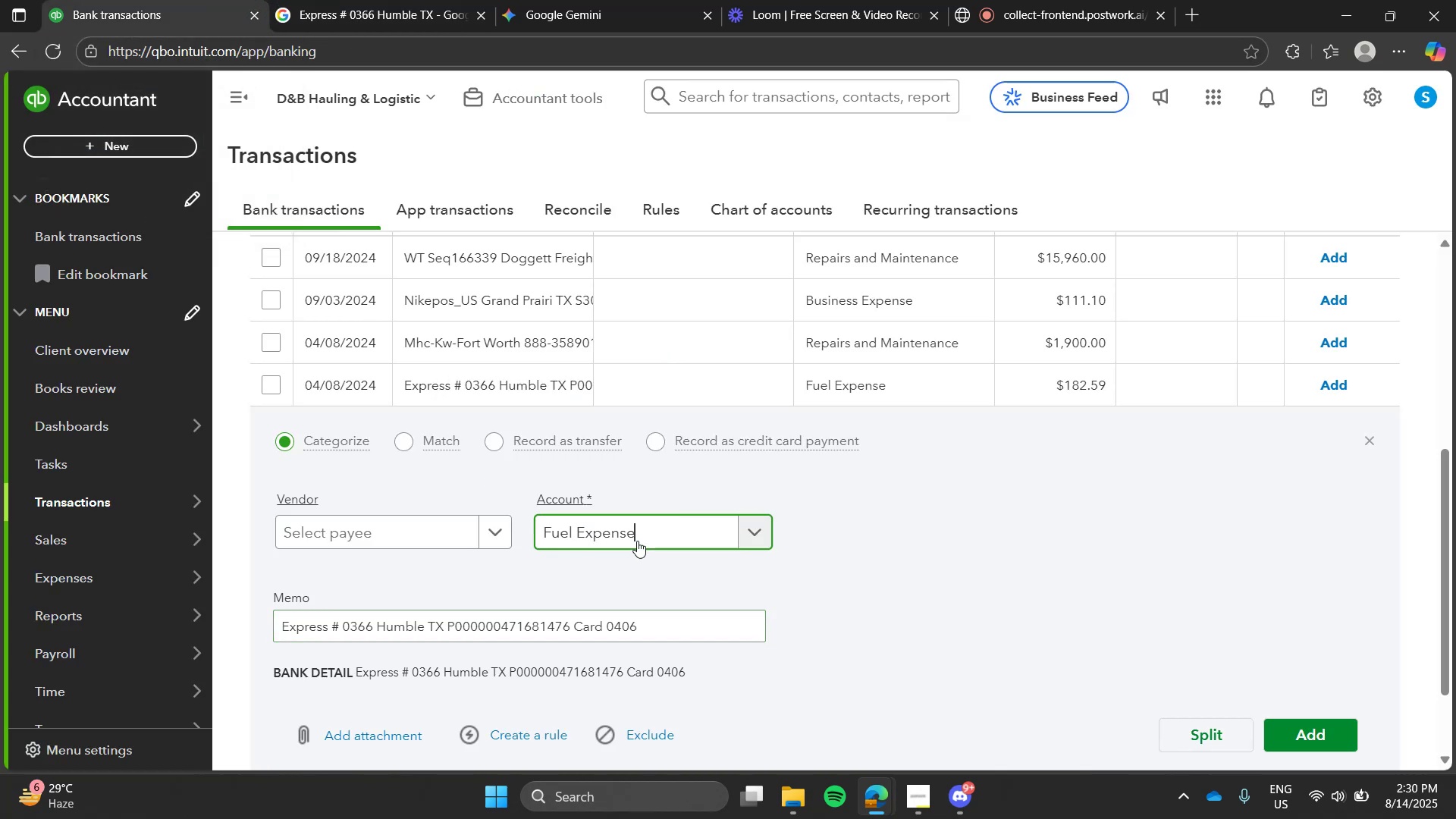 
type(meal)
 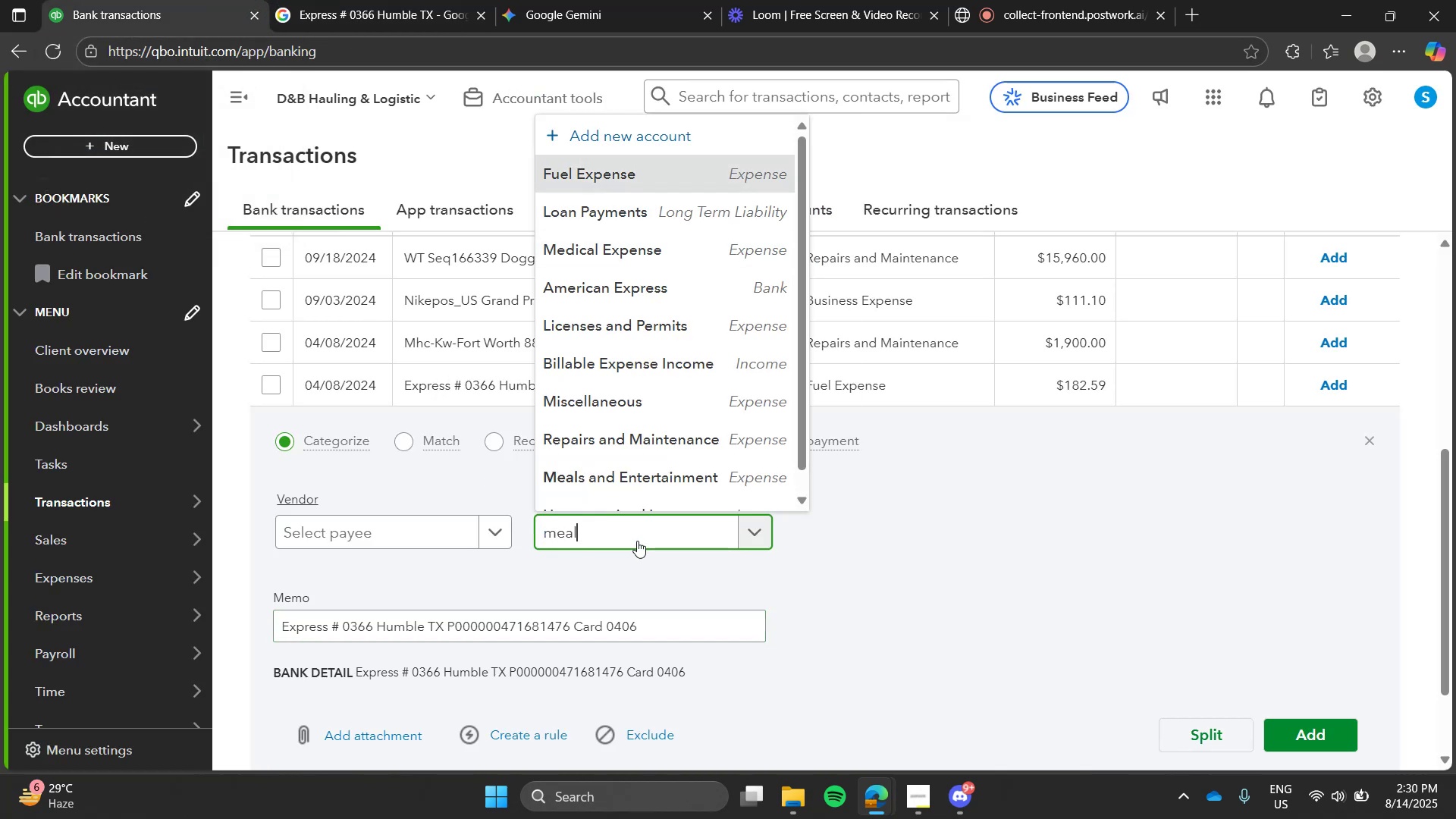 
key(Enter)
 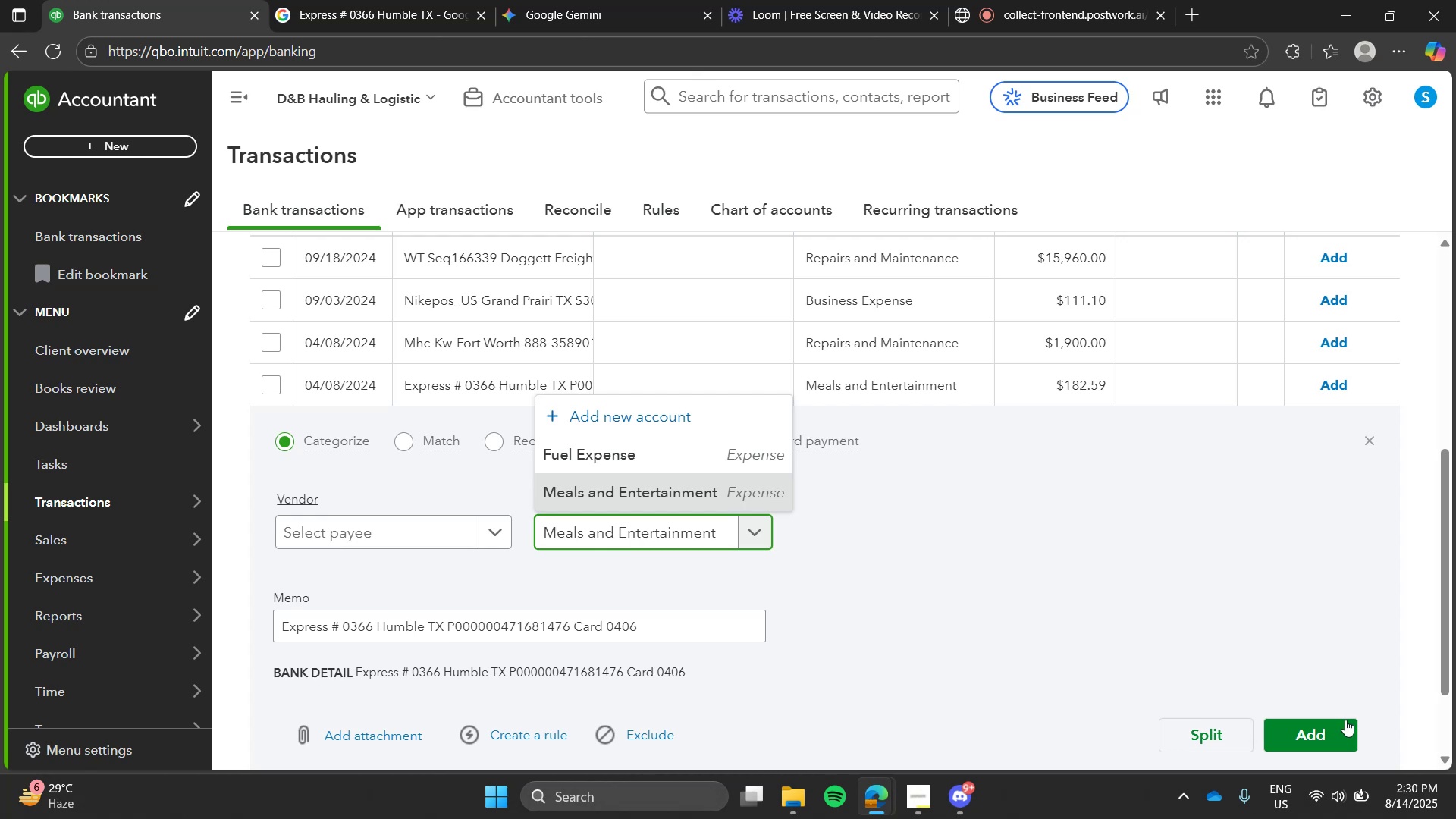 
left_click([1348, 720])
 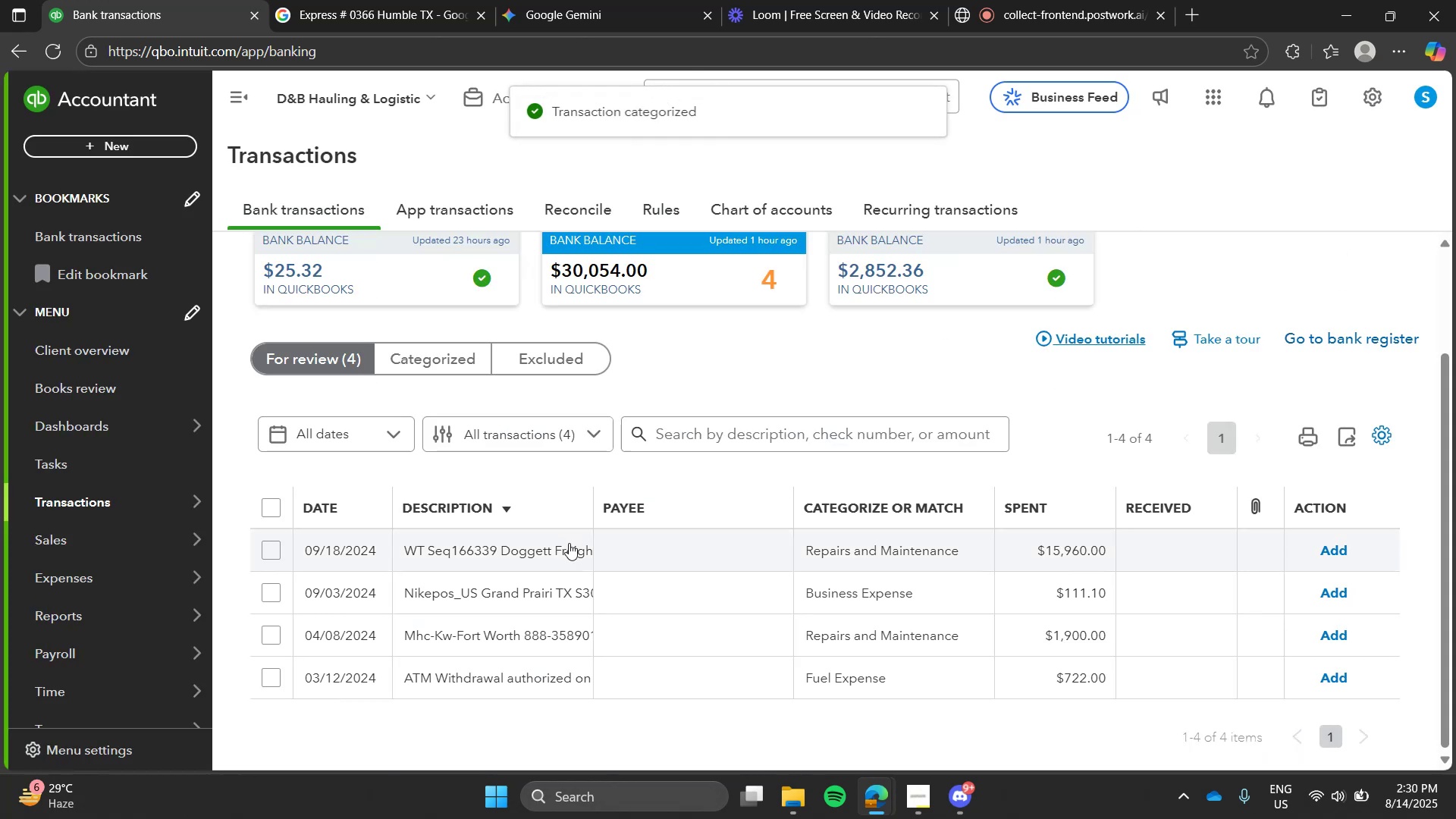 
left_click([559, 549])
 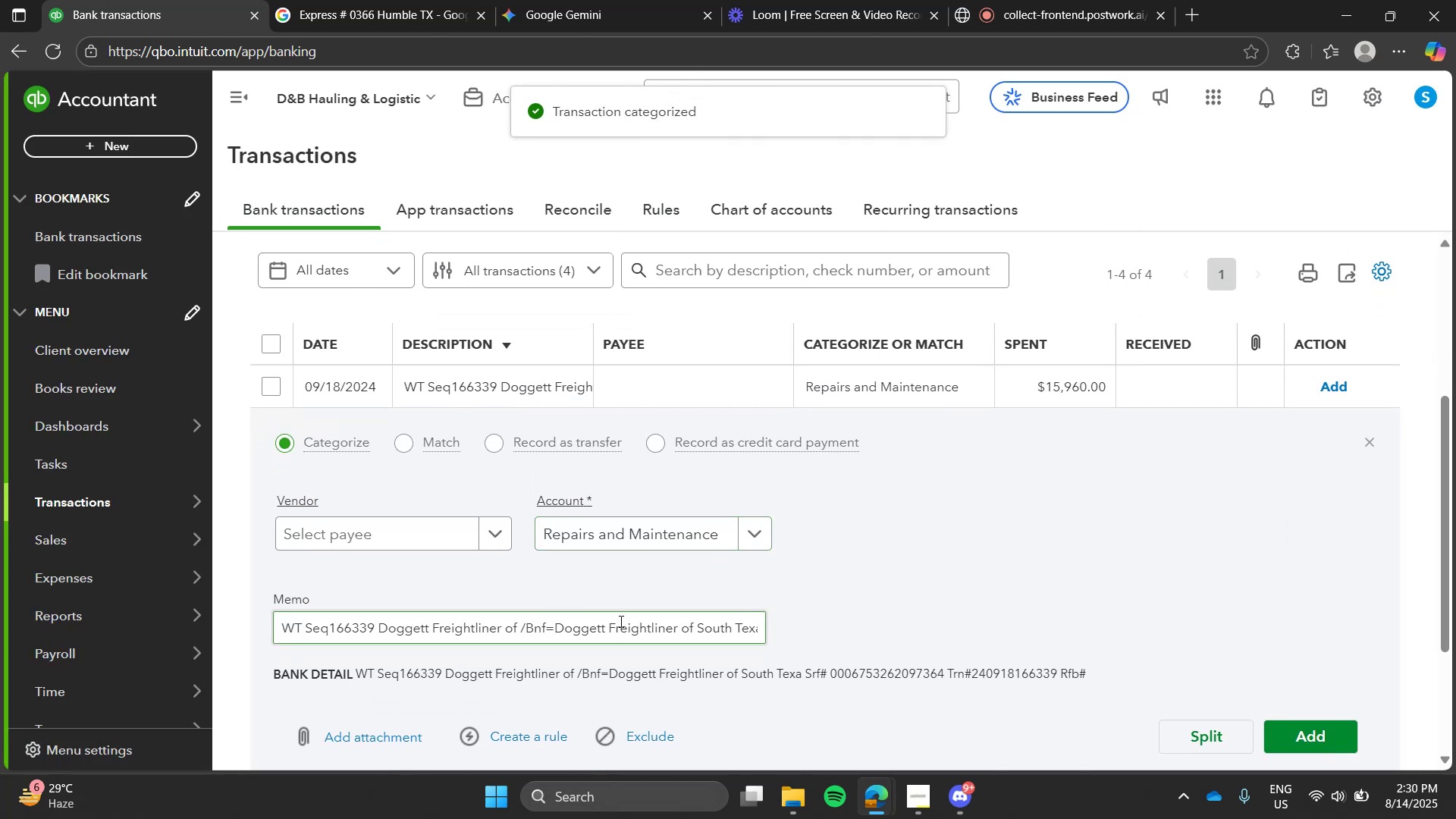 
left_click_drag(start_coordinate=[757, 631], to_coordinate=[130, 643])
 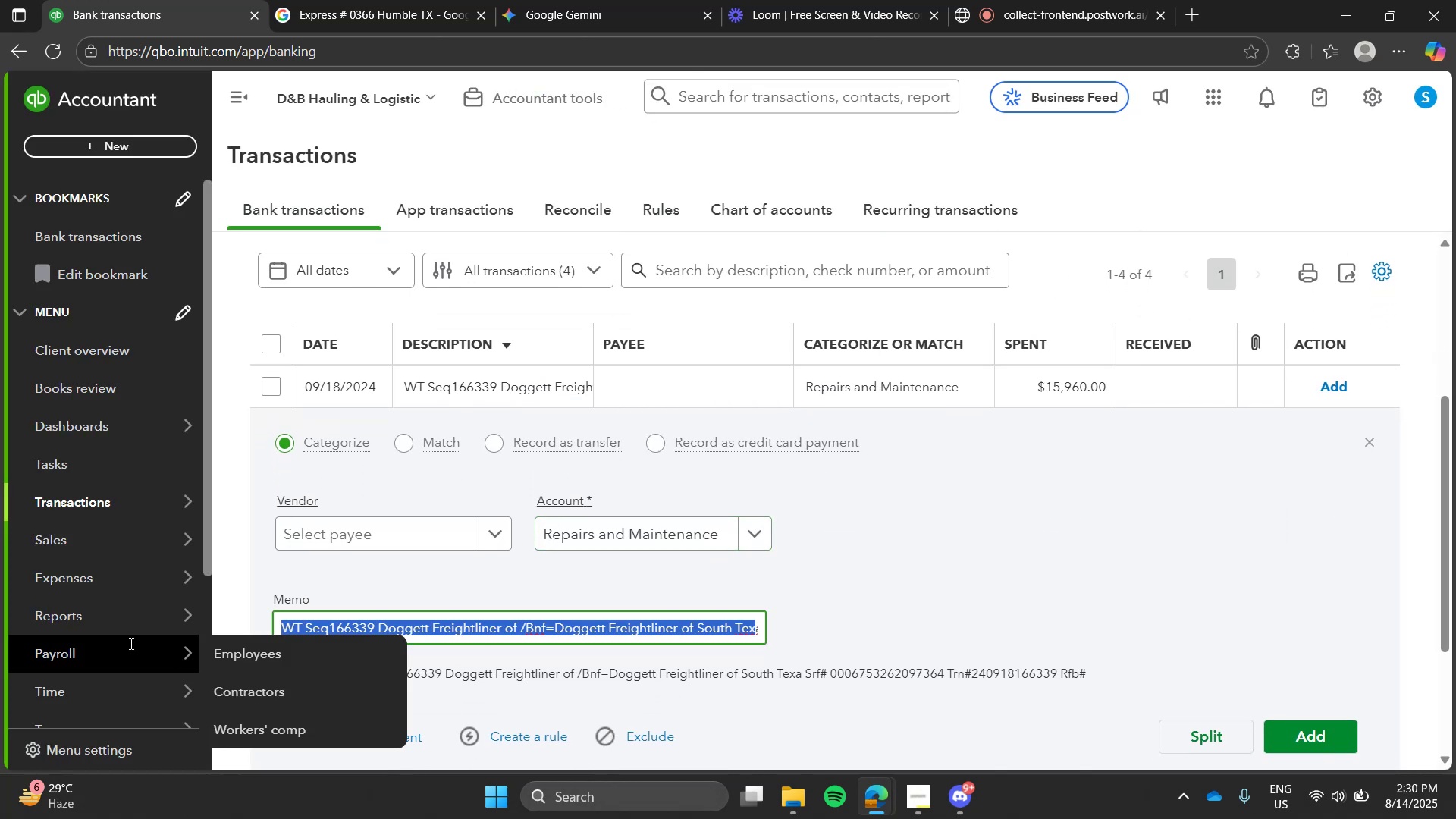 
key(Control+C)
 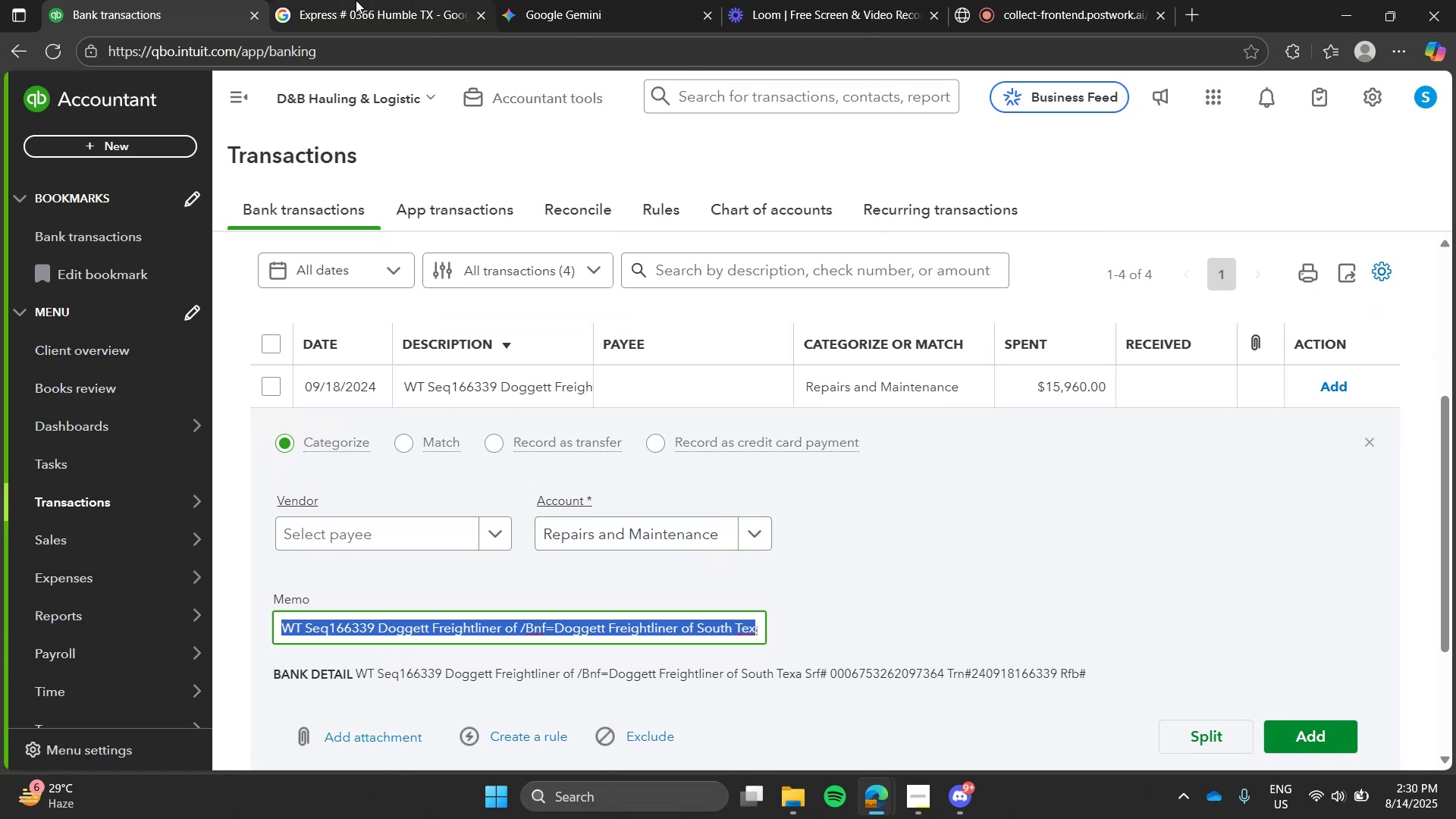 
left_click([356, 0])
 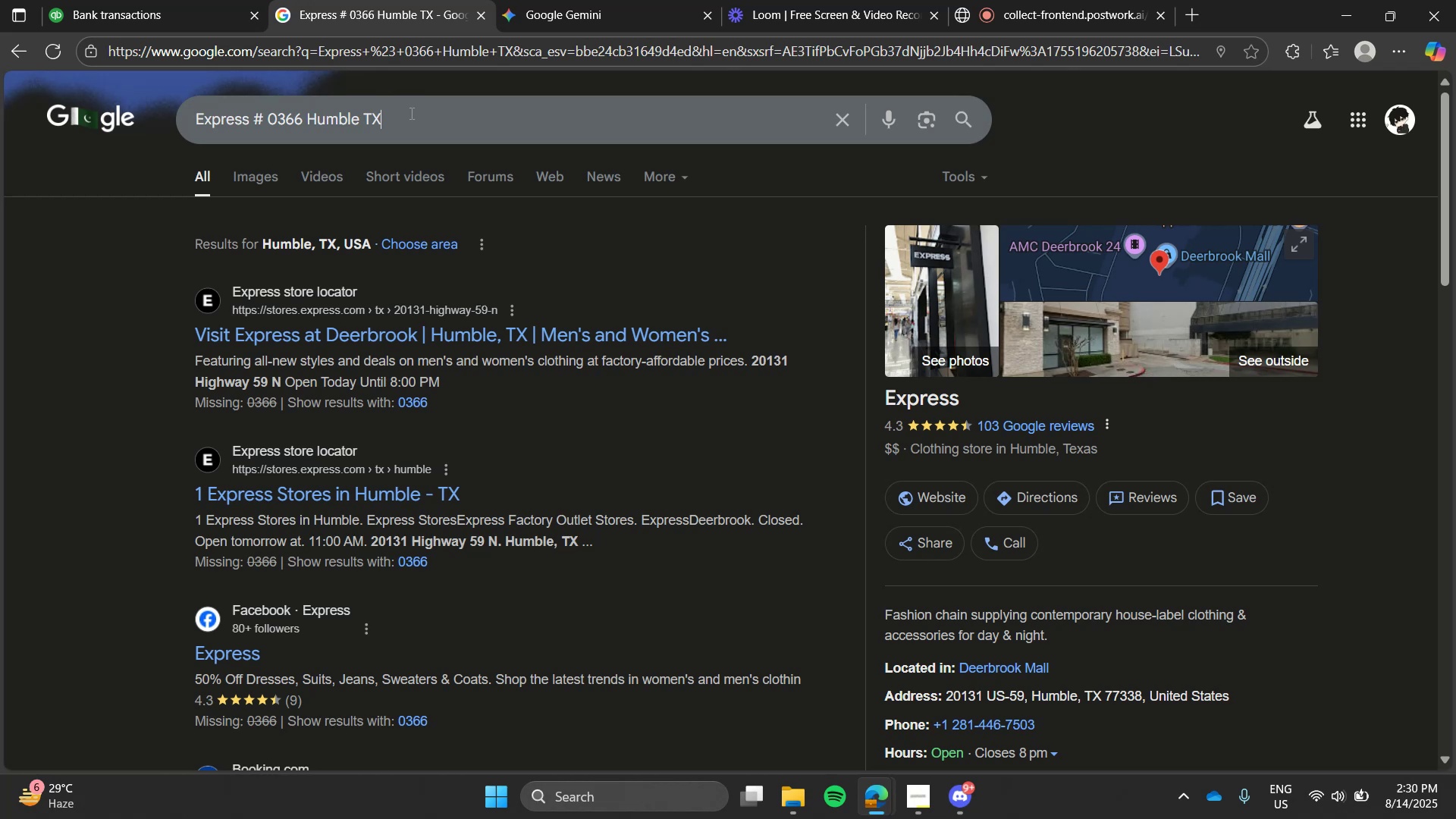 
double_click([410, 113])
 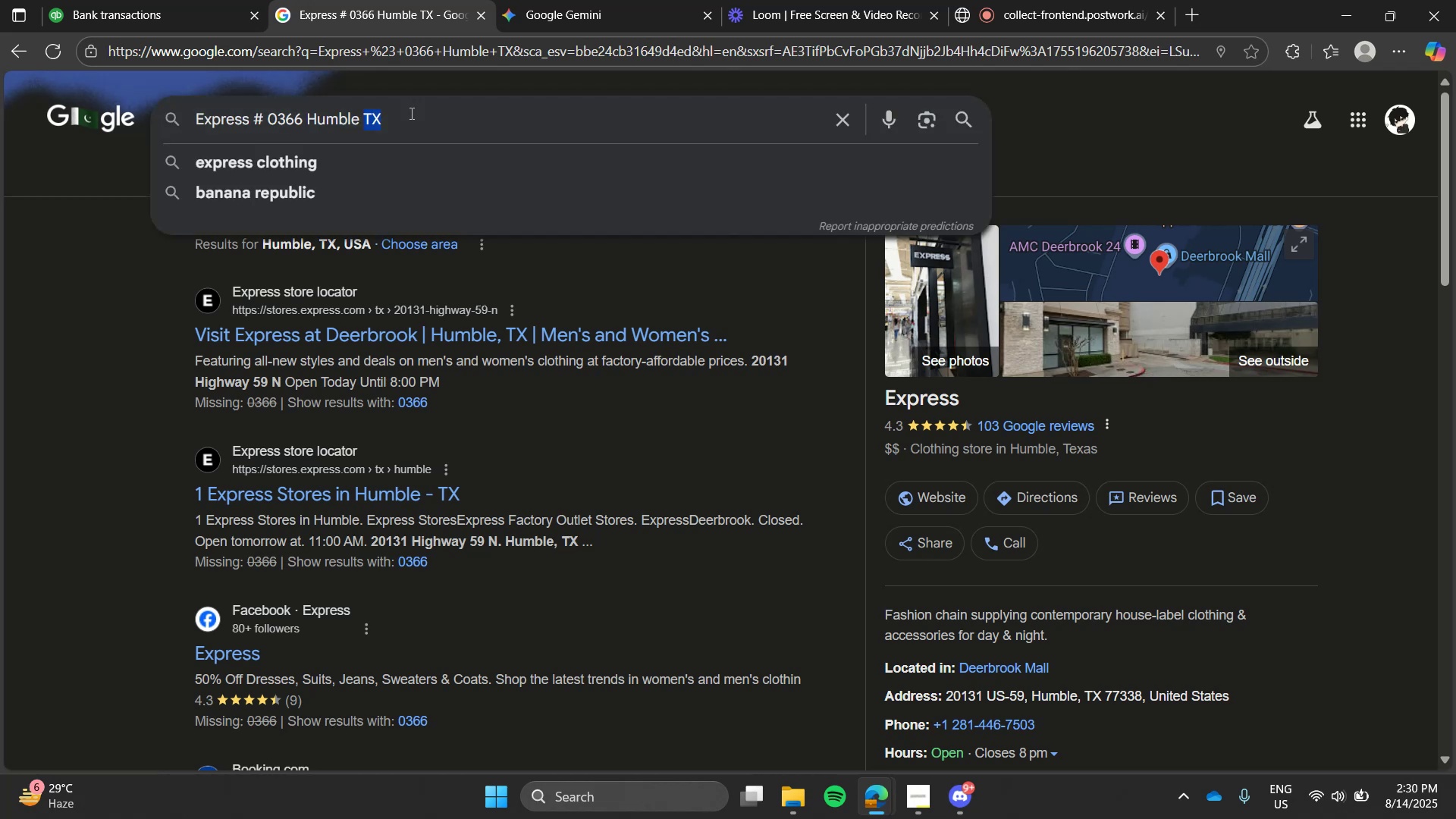 
key(Control+ControlLeft)
 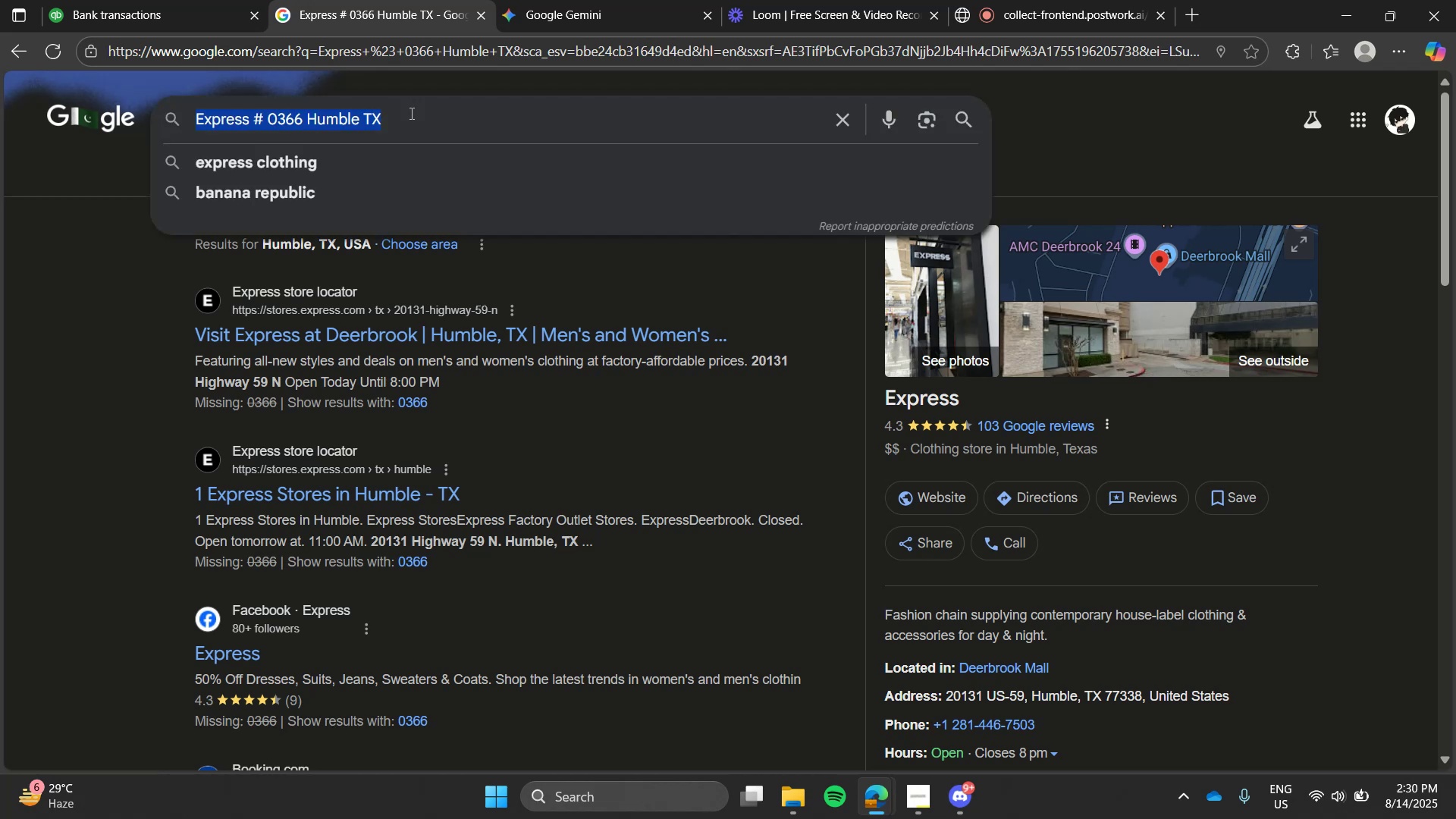 
key(Control+V)
 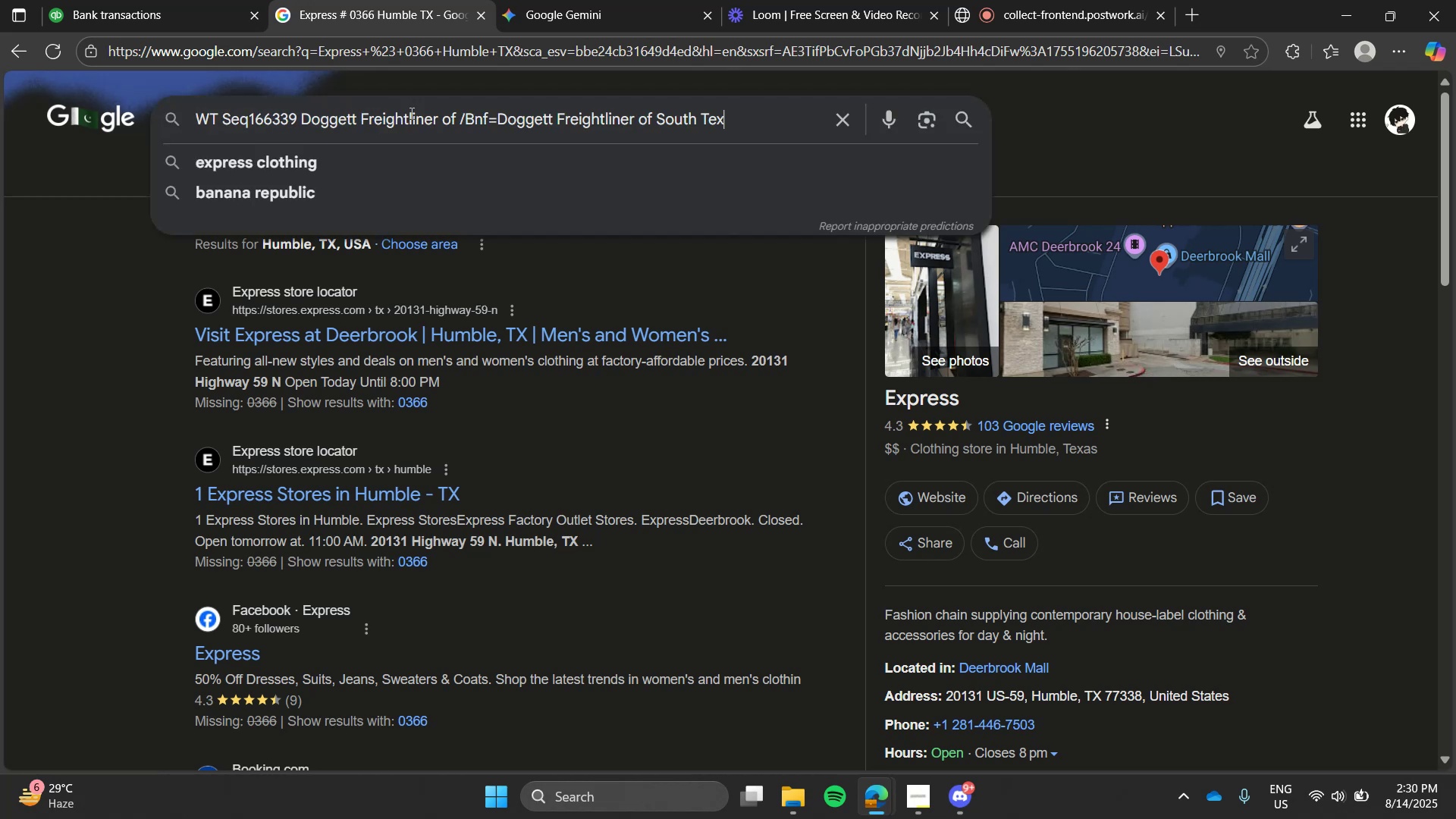 
triple_click([410, 113])
 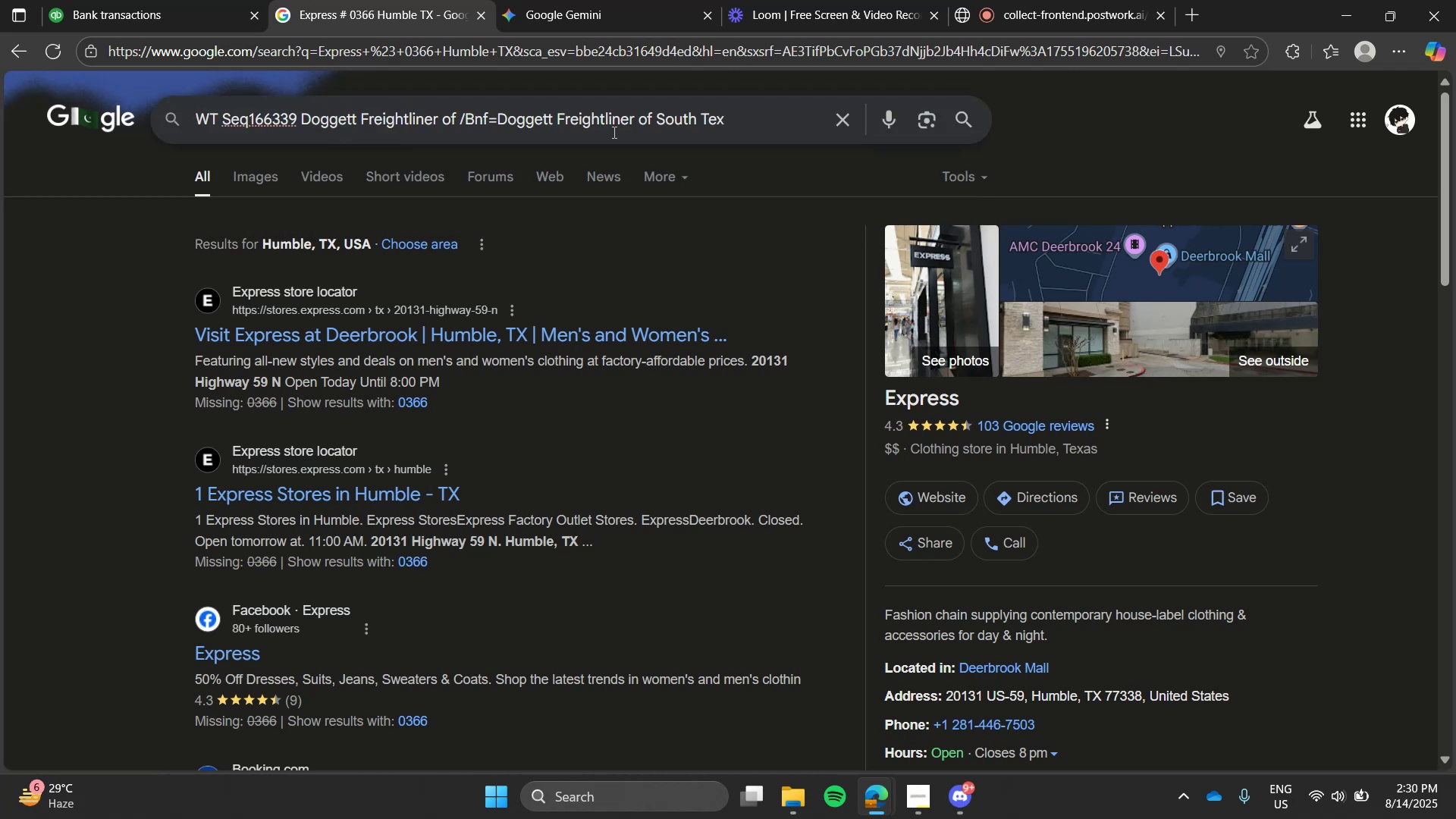 
type(as)
 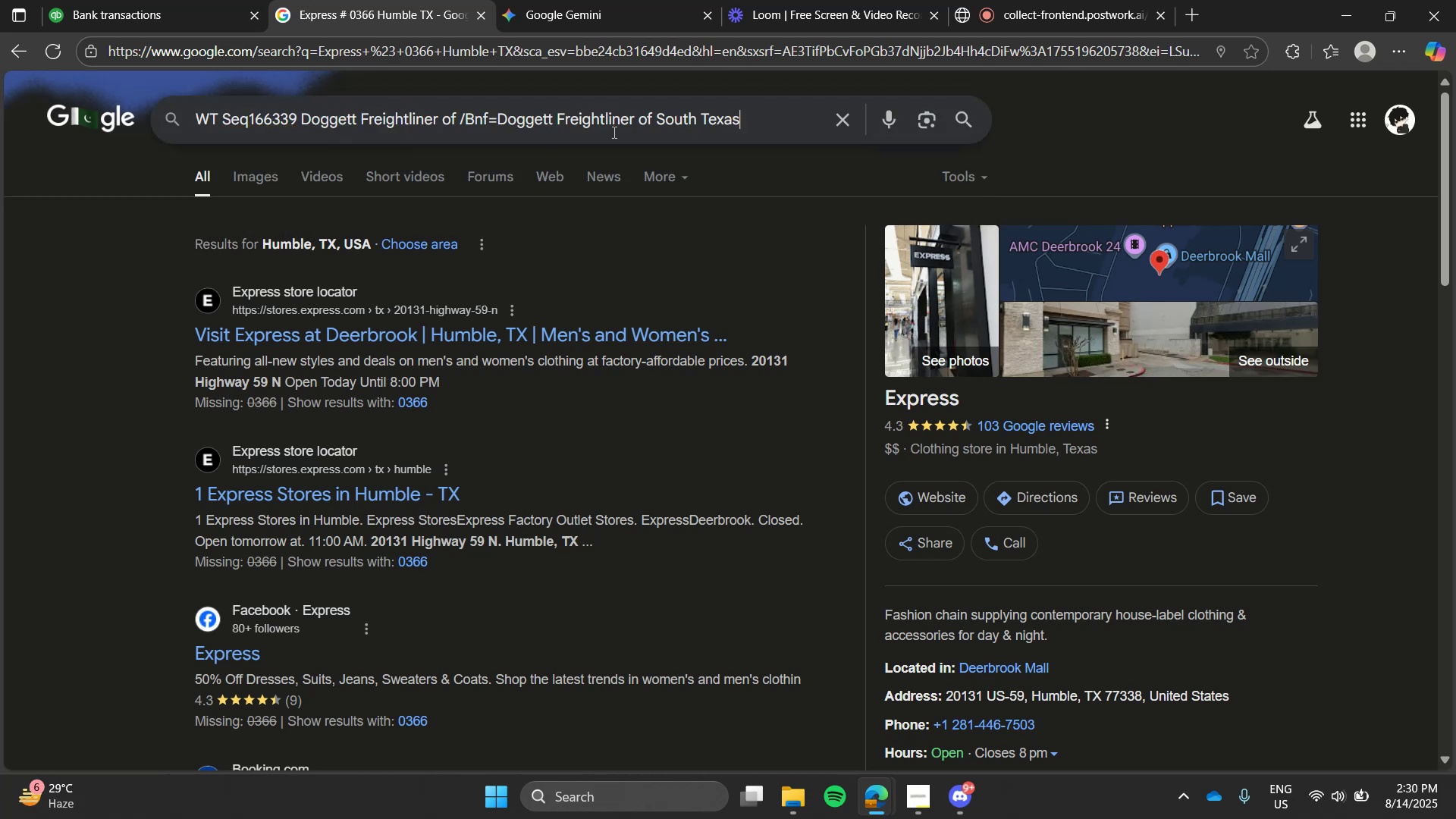 
key(Enter)
 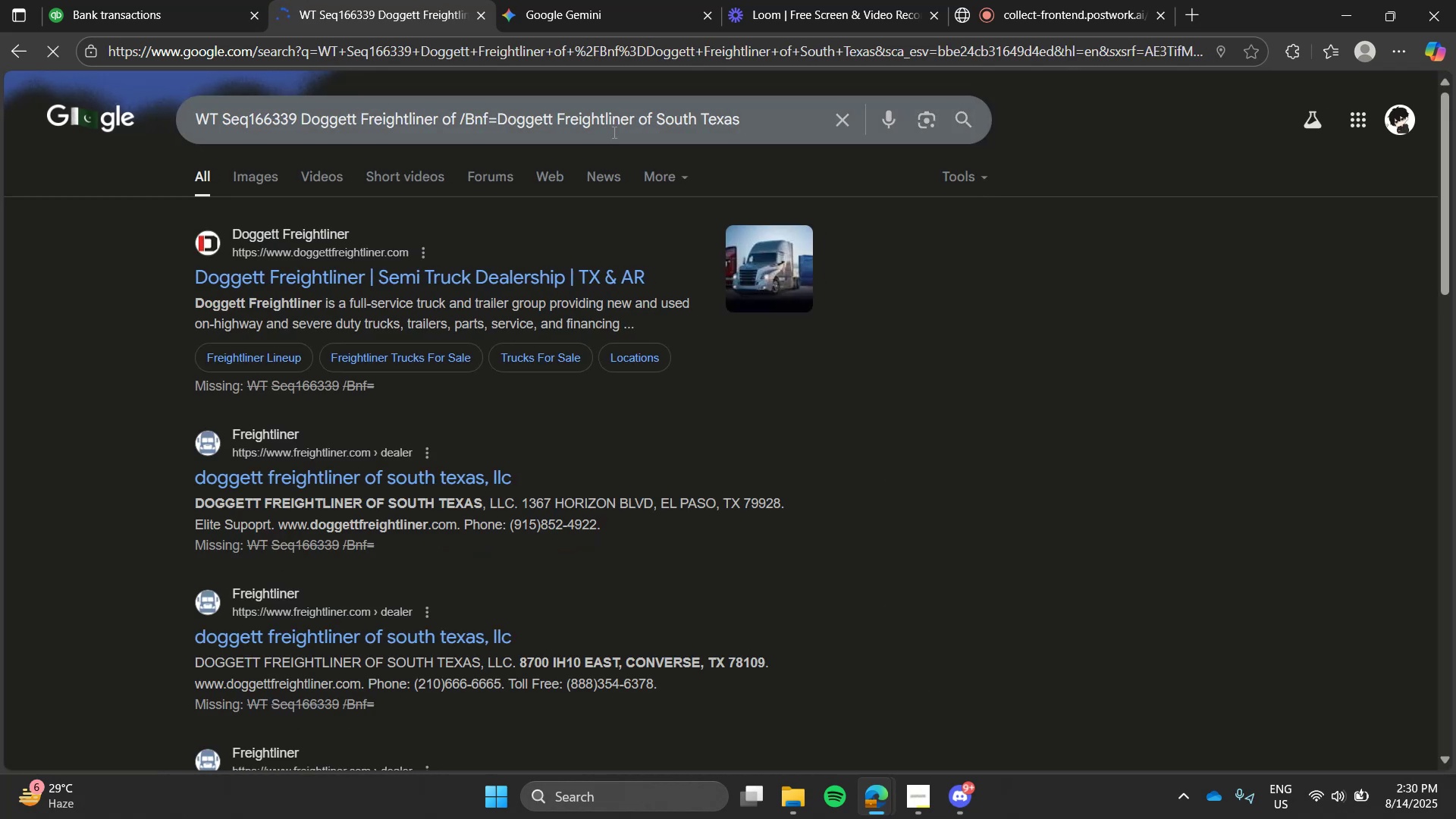 
left_click([241, 0])
 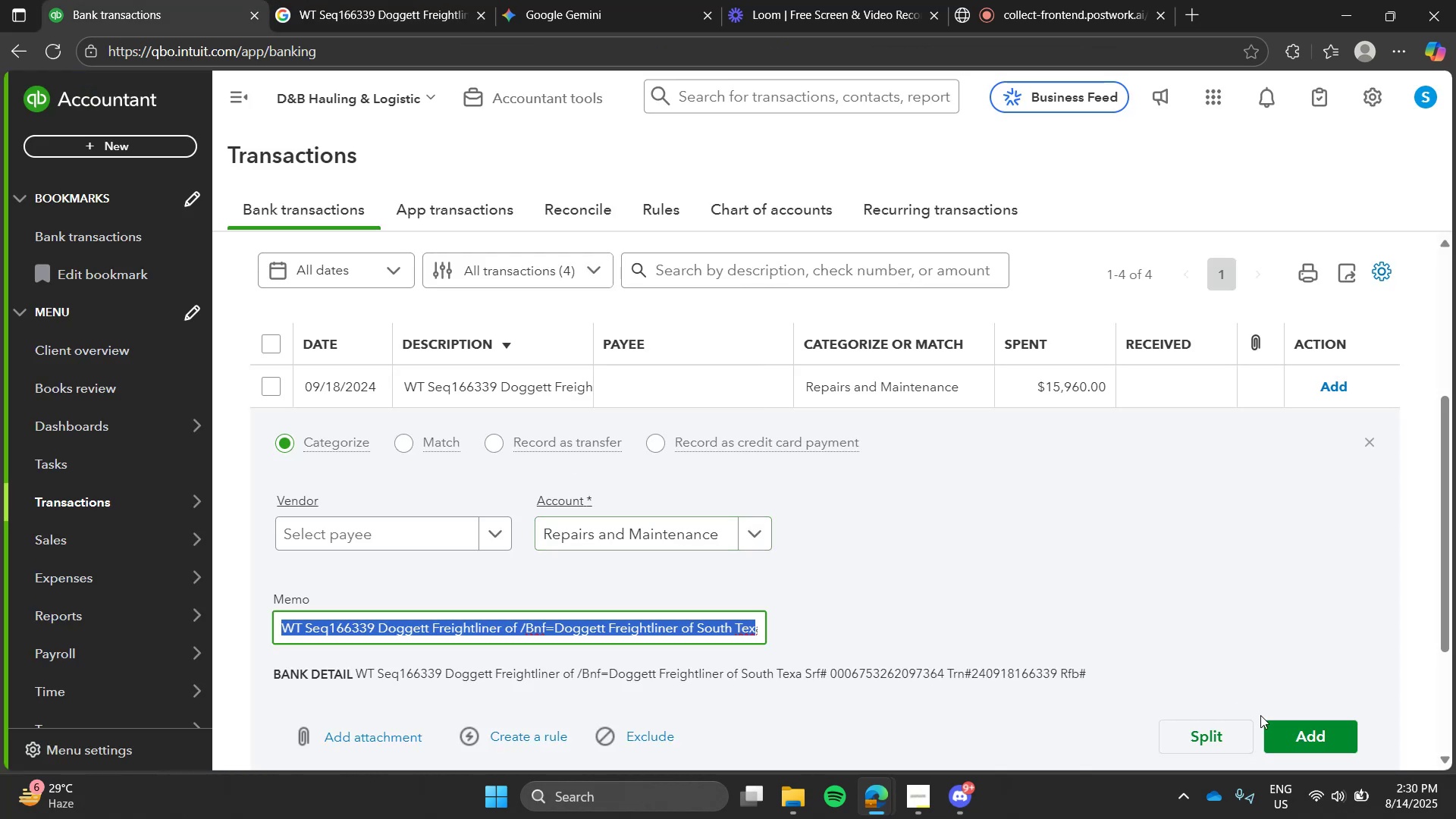 
left_click([1296, 738])
 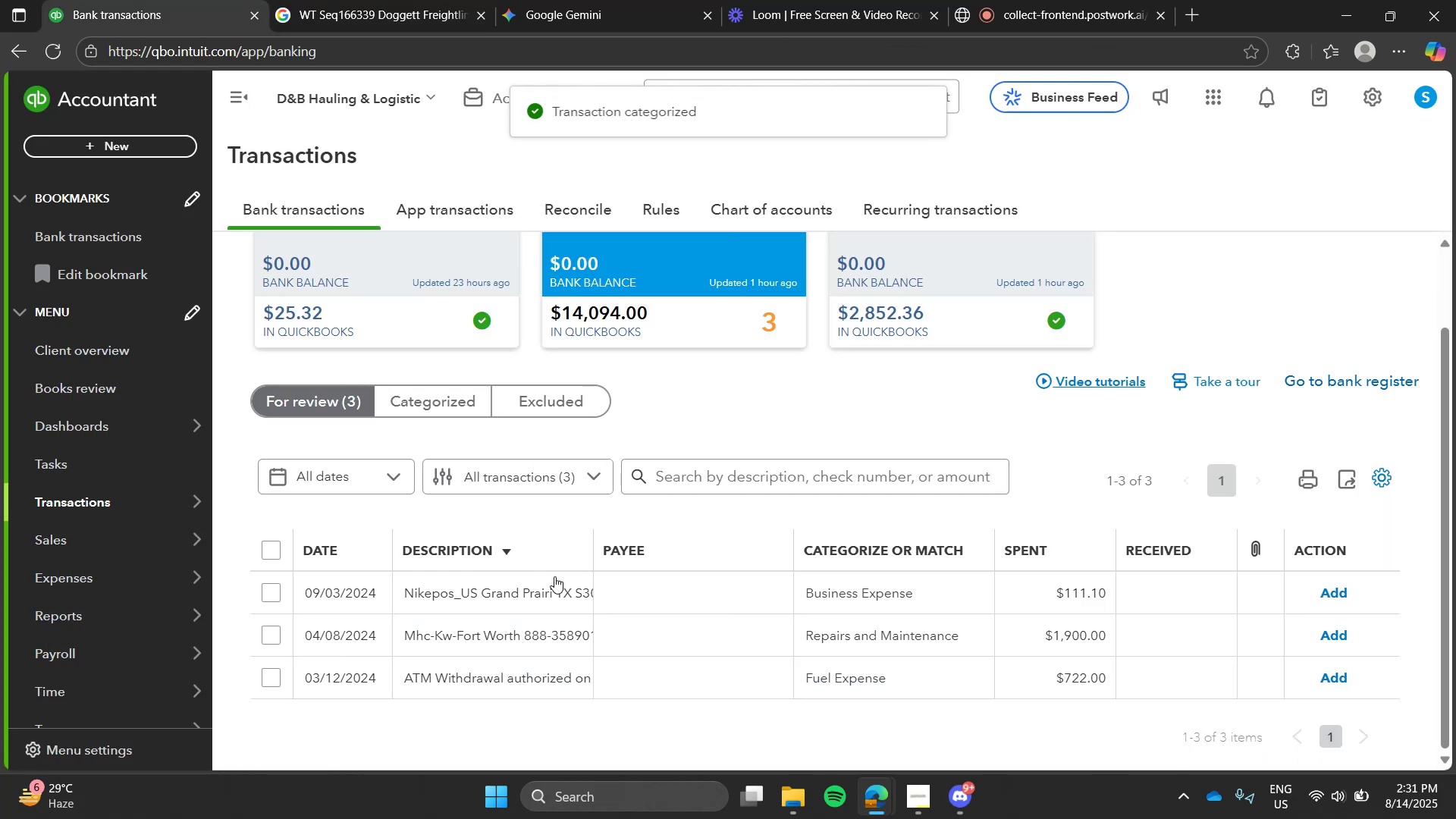 
left_click([544, 612])
 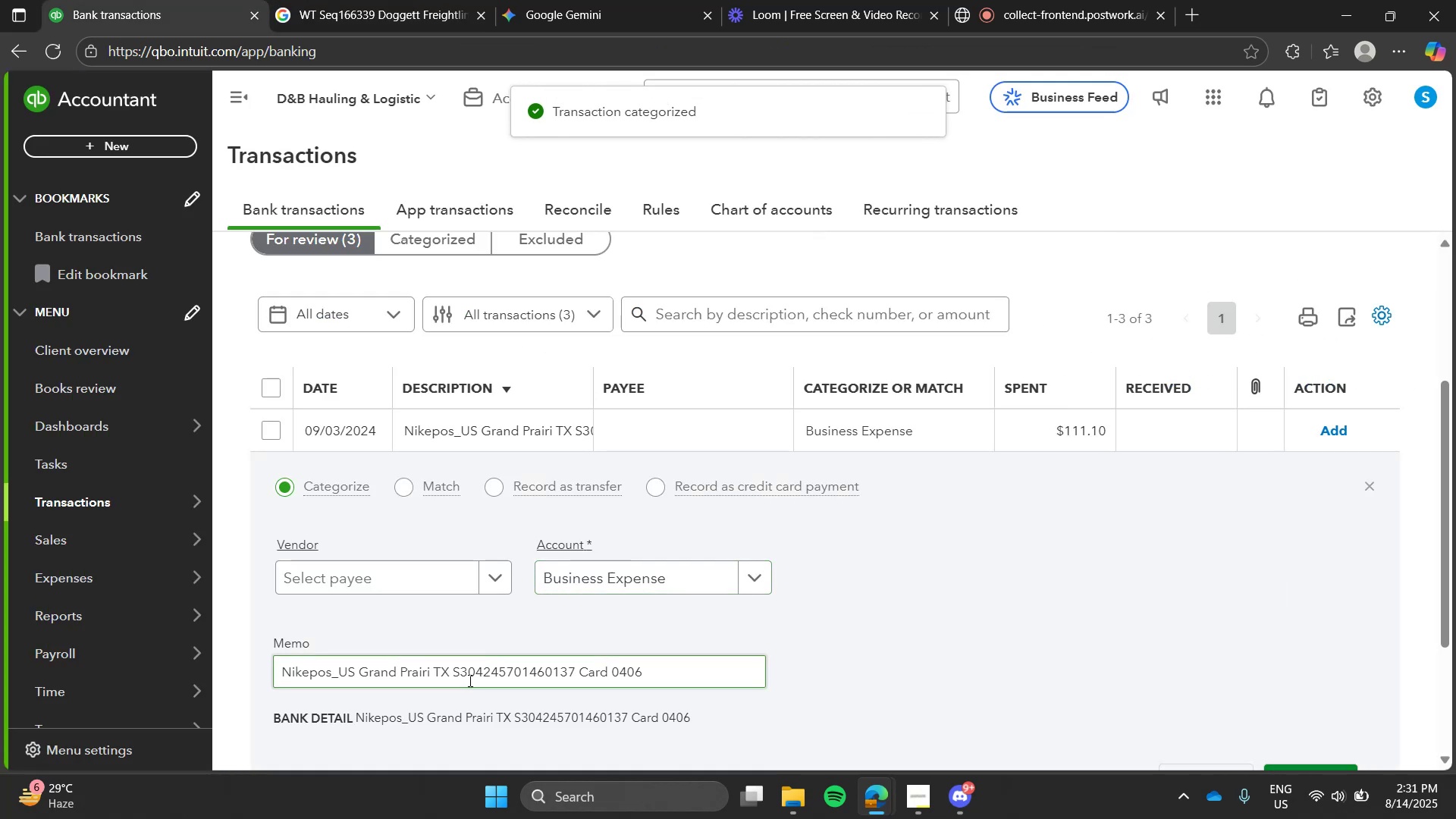 
left_click_drag(start_coordinate=[450, 671], to_coordinate=[174, 673])
 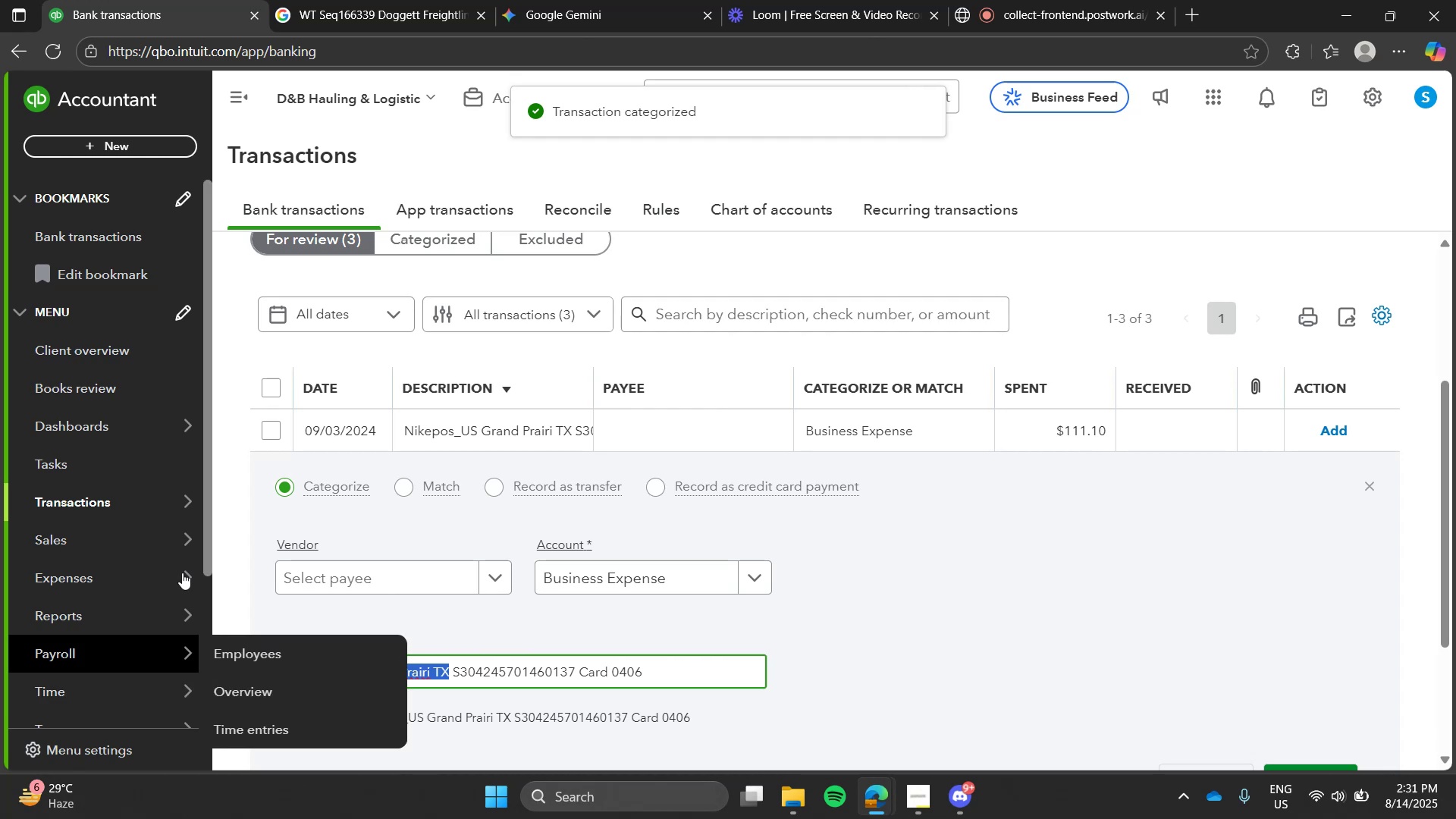 
key(Control+C)
 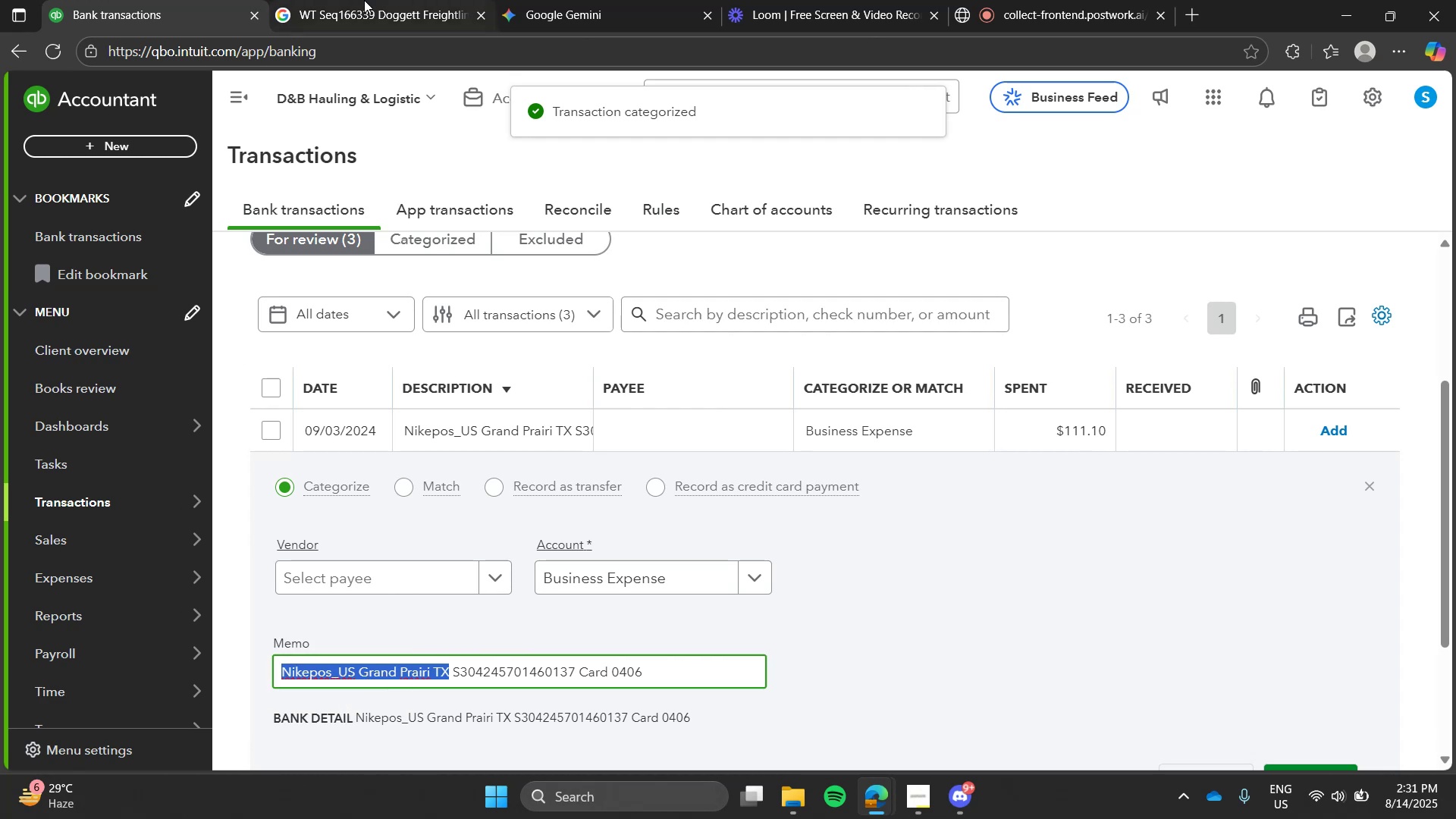 
left_click([364, 0])
 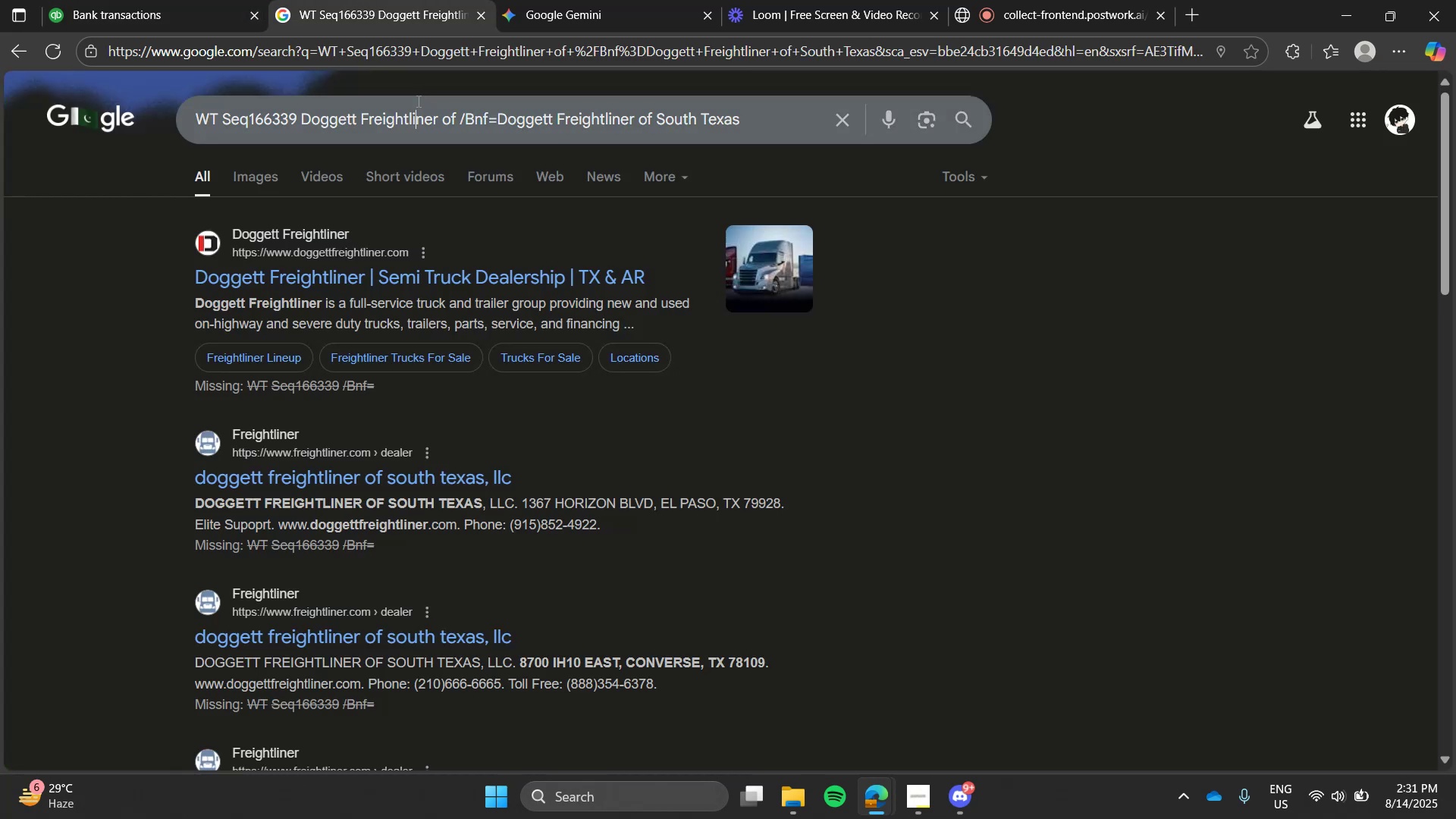 
double_click([417, 101])
 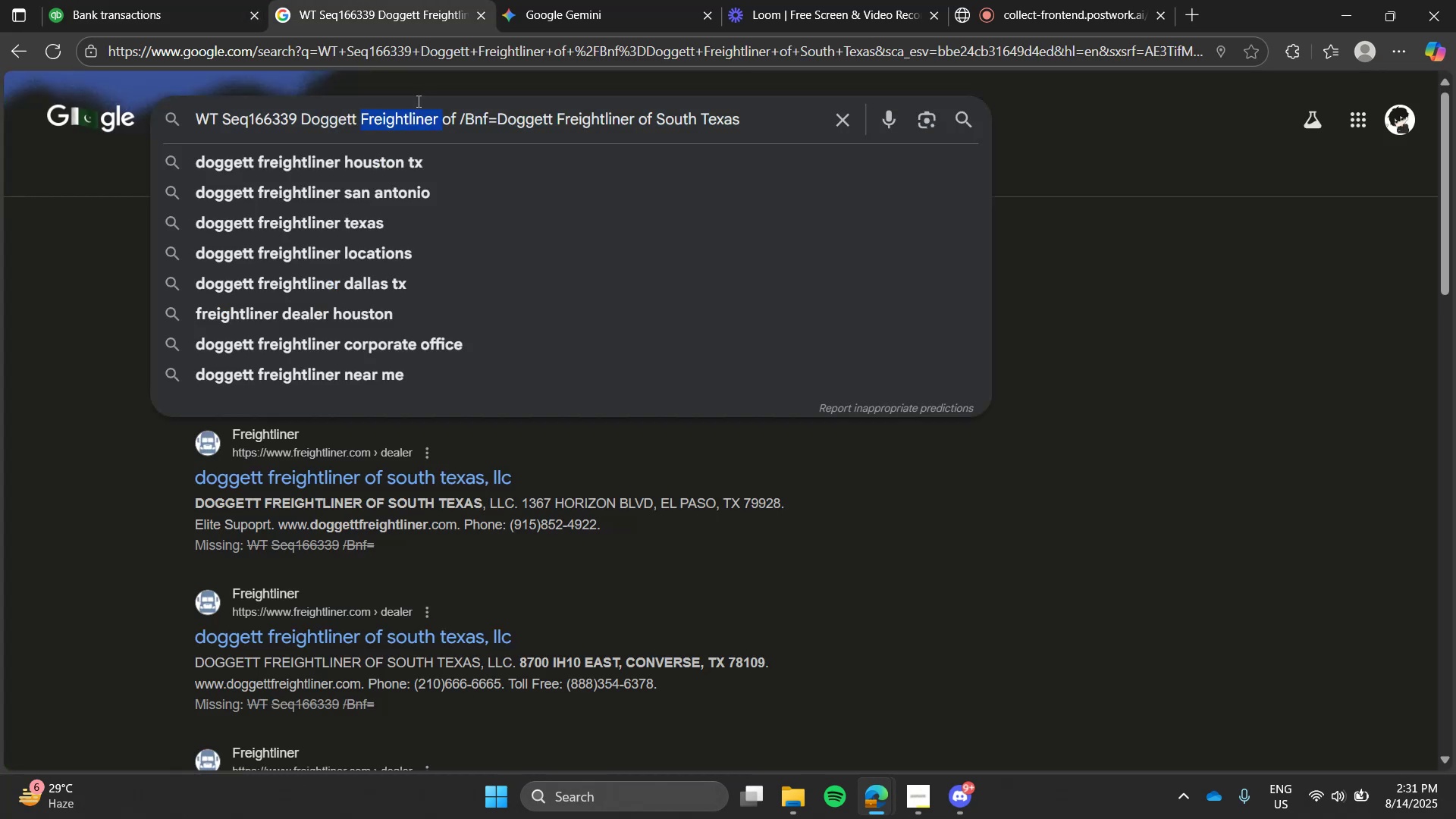 
key(Control+ControlLeft)
 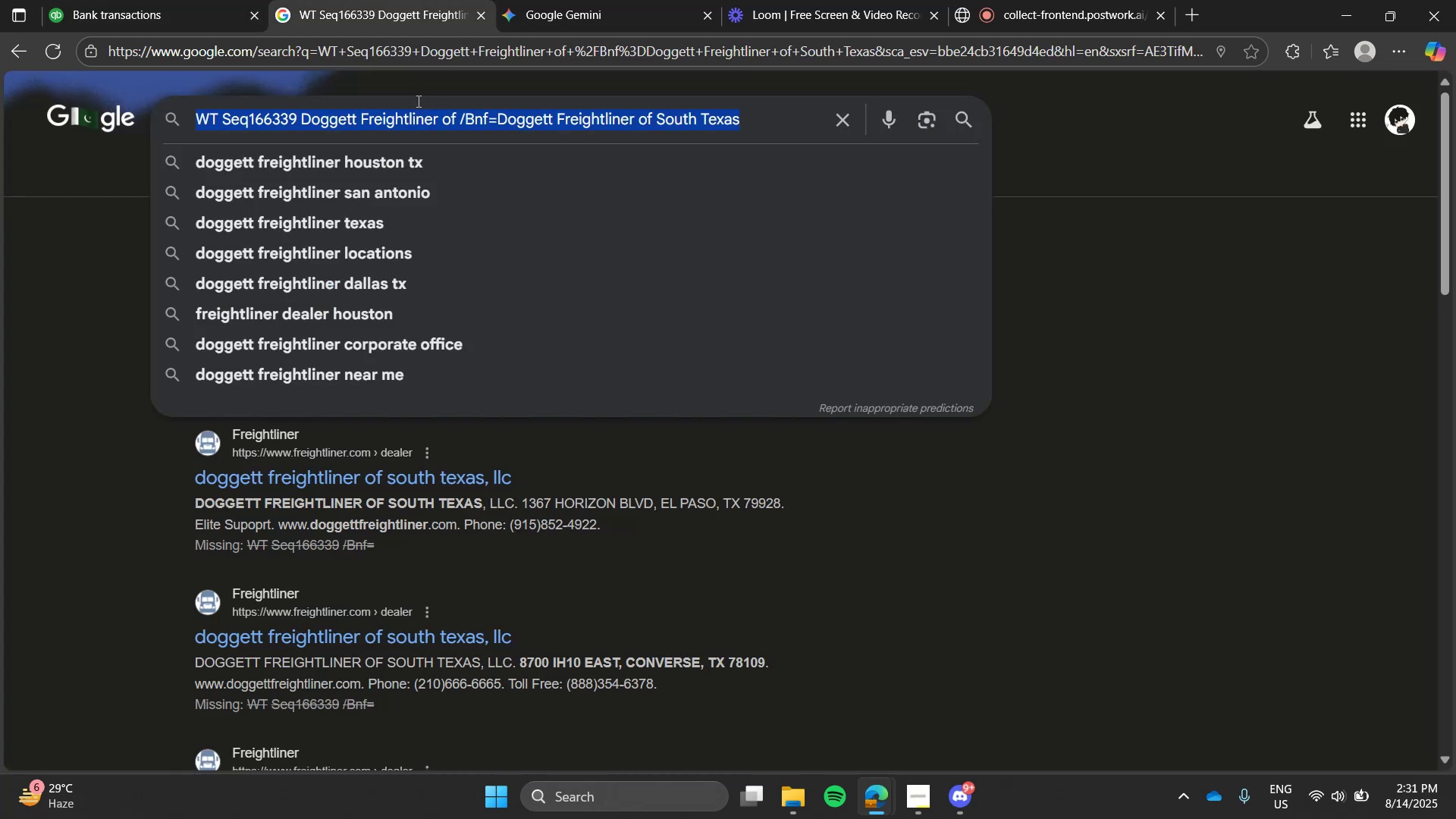 
key(Control+V)
 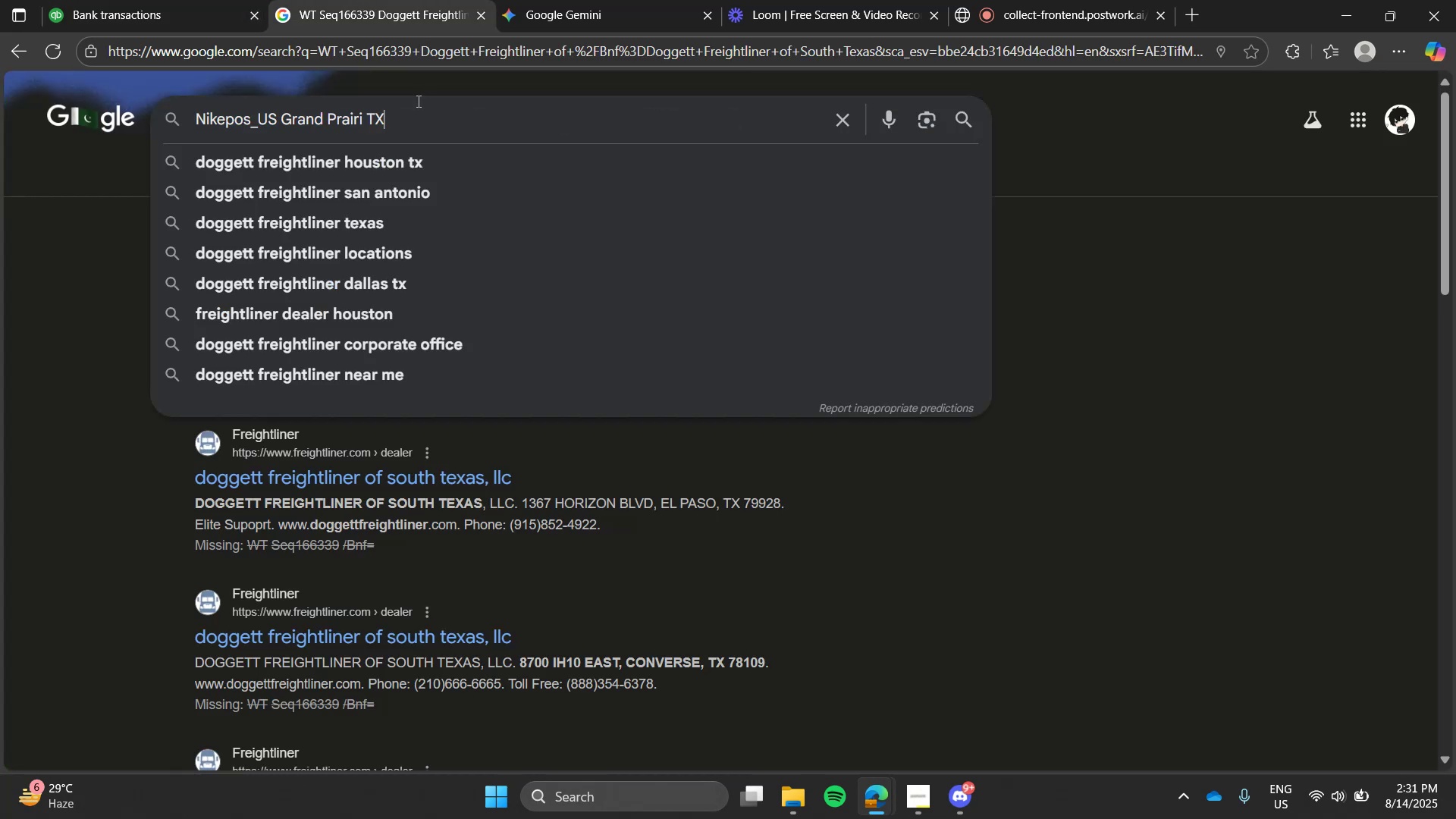 
triple_click([417, 101])
 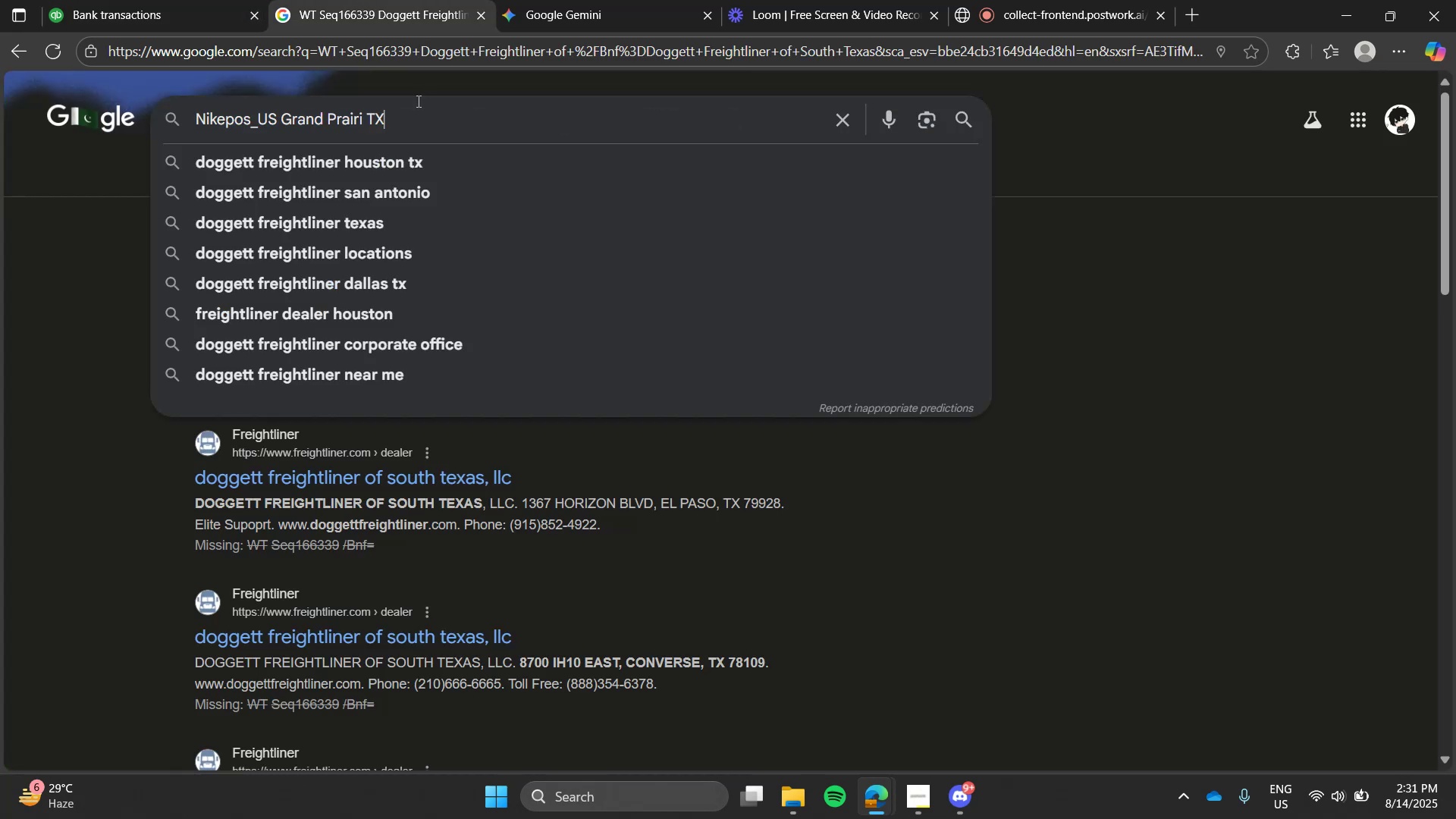 
key(Enter)
 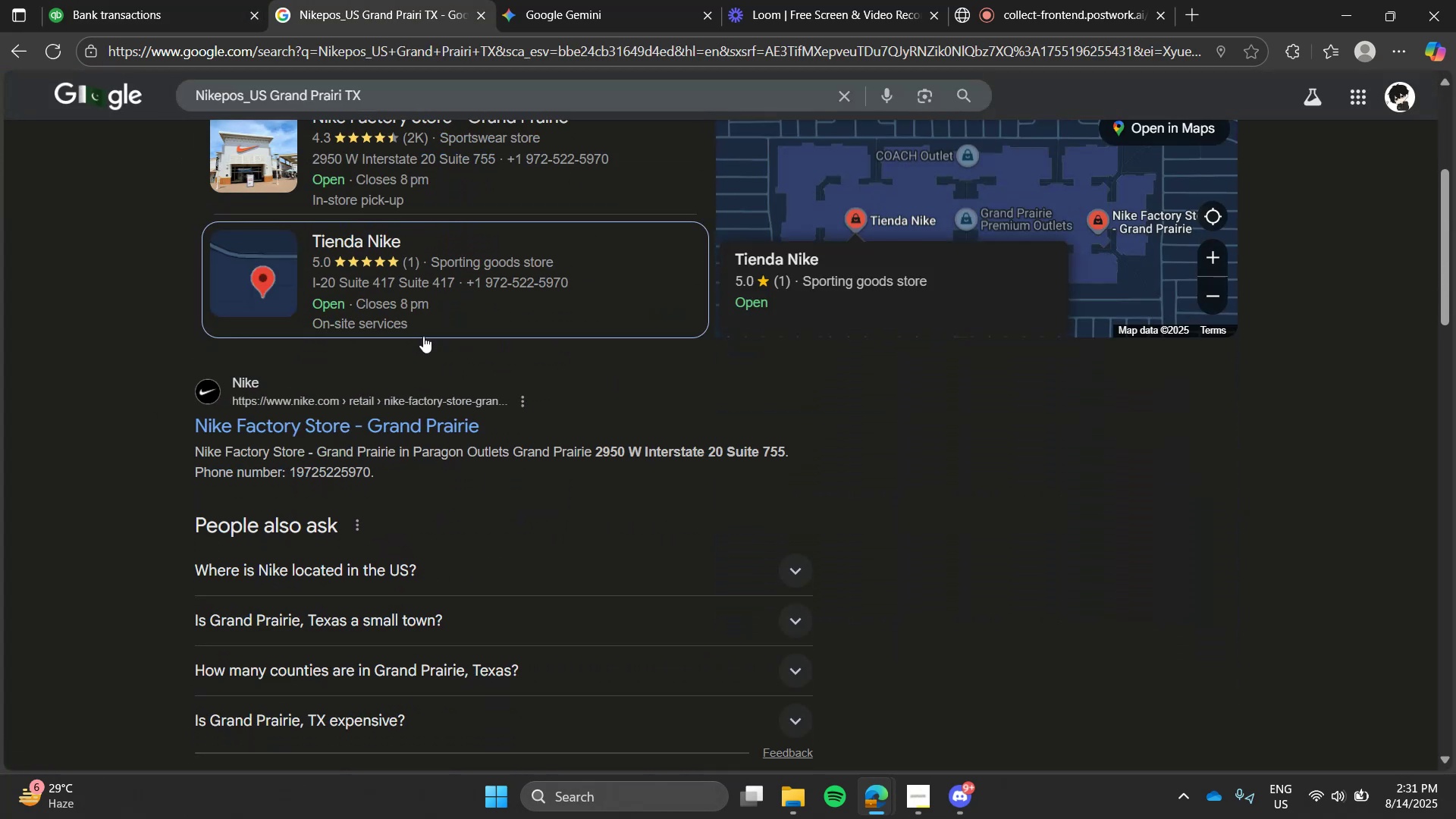 
wait(7.4)
 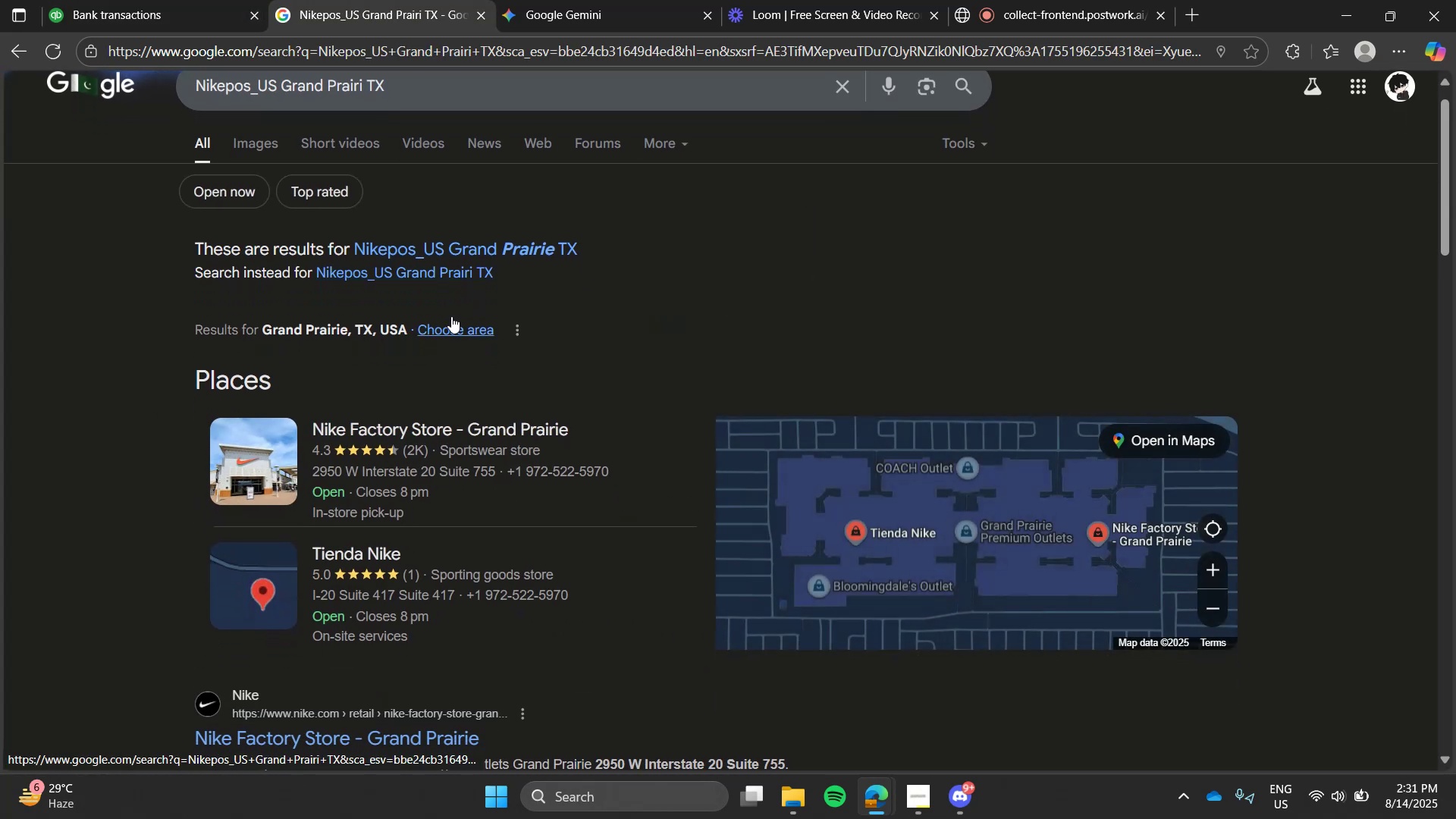 
left_click([250, 0])
 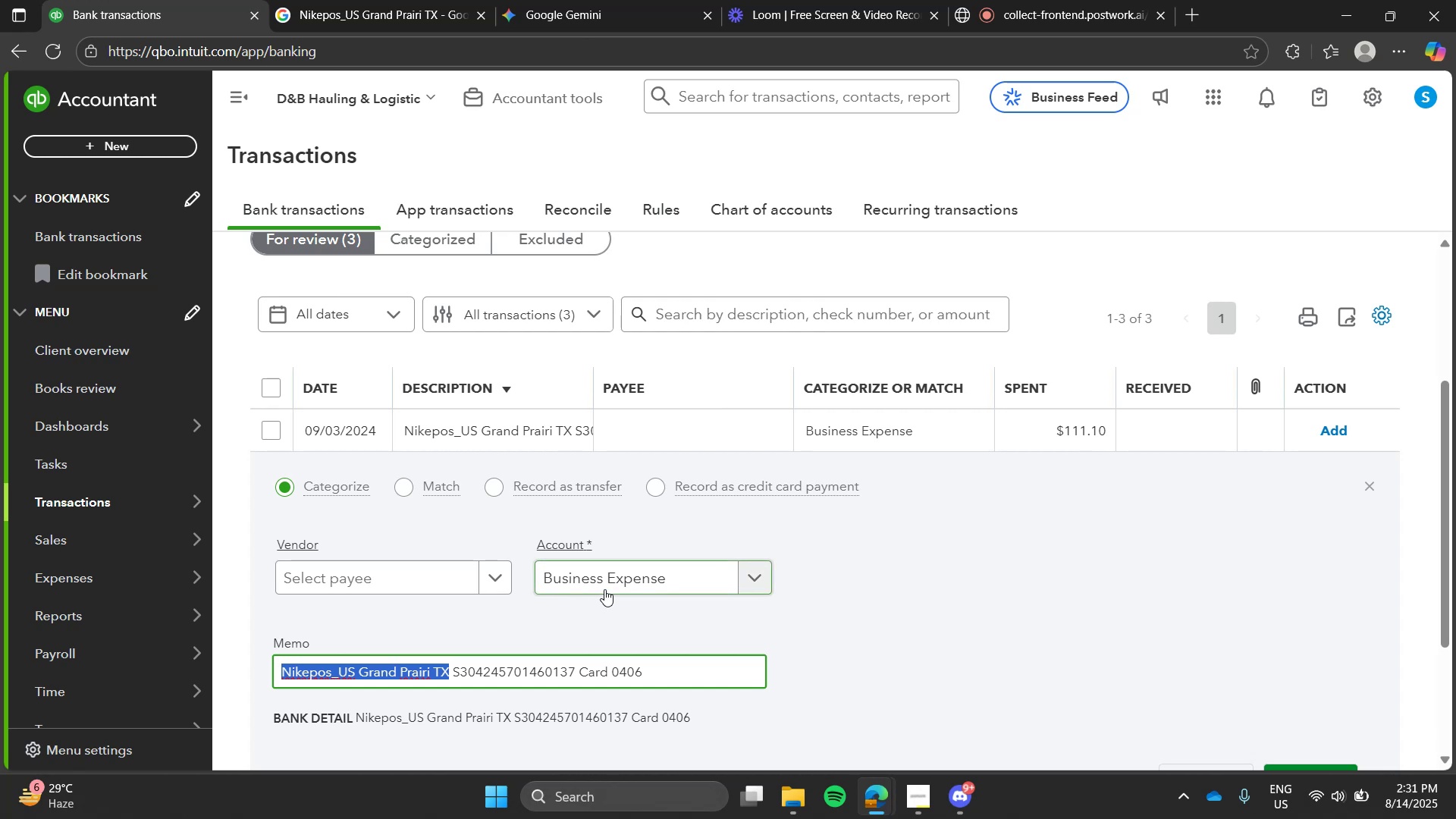 
left_click([604, 589])
 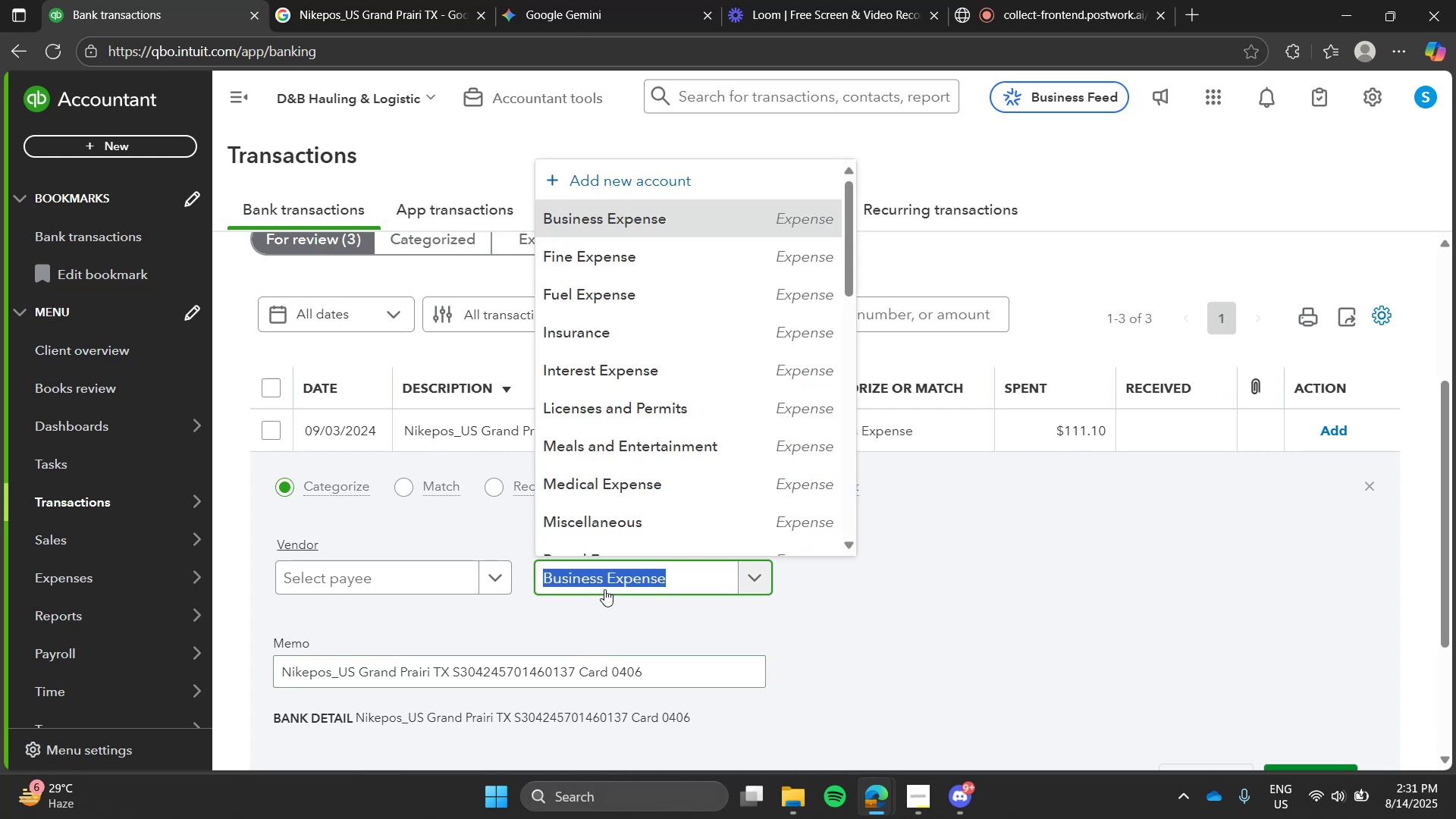 
key(R)
 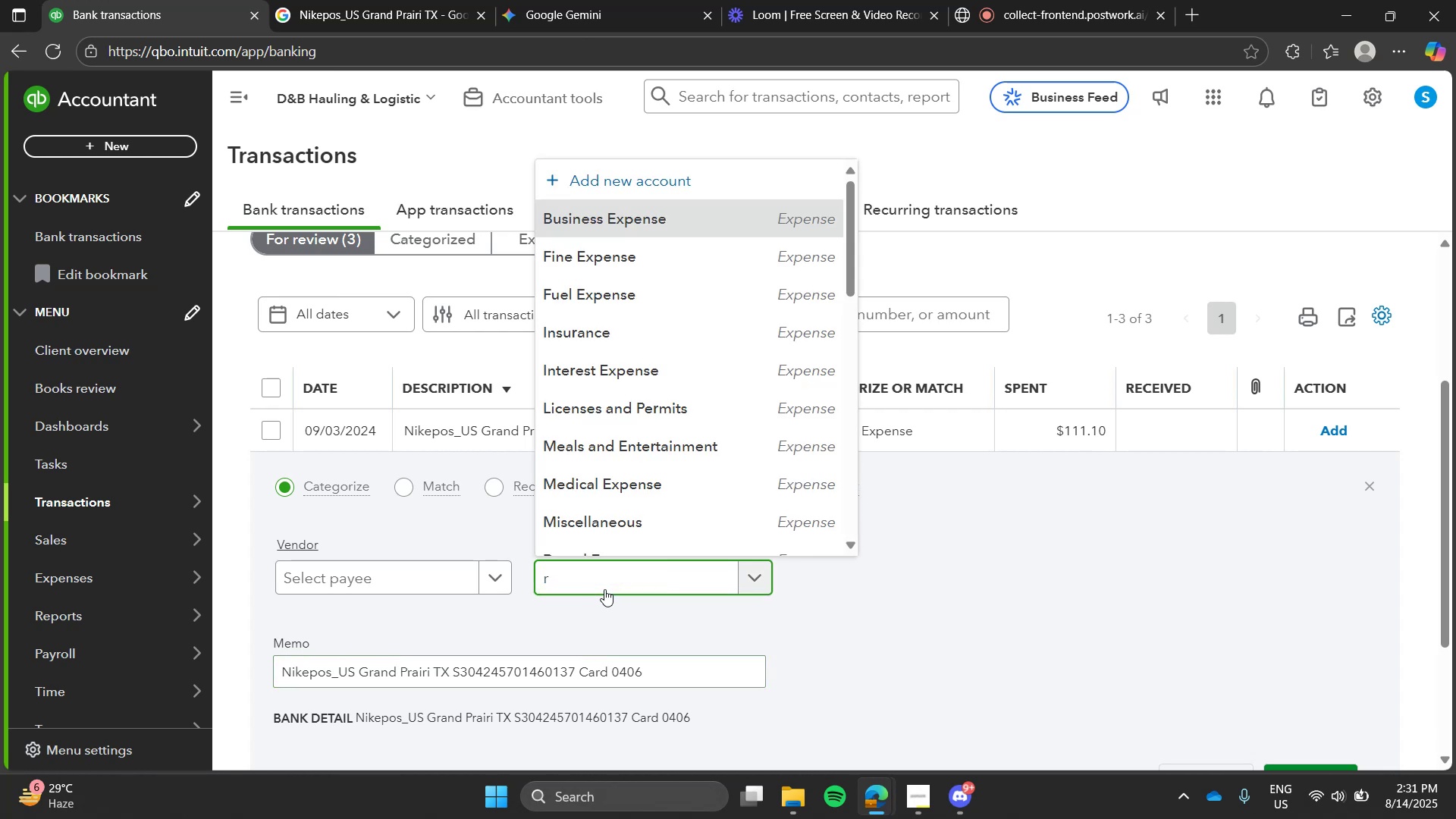 
left_click([604, 589])
 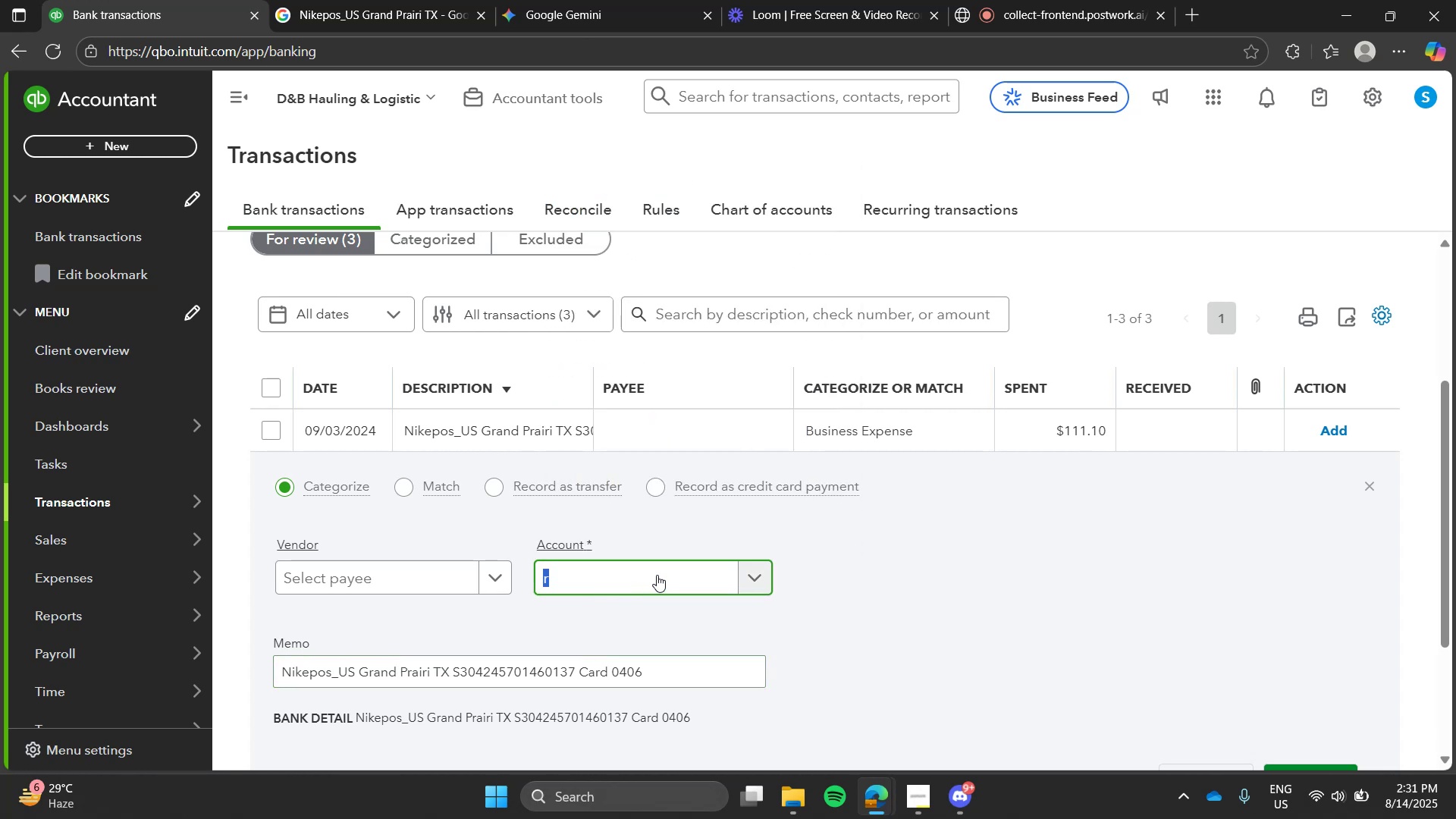 
key(Backspace)
type(u)
key(Backspace)
type(bues)
key(Backspace)
key(Backspace)
type(si)
 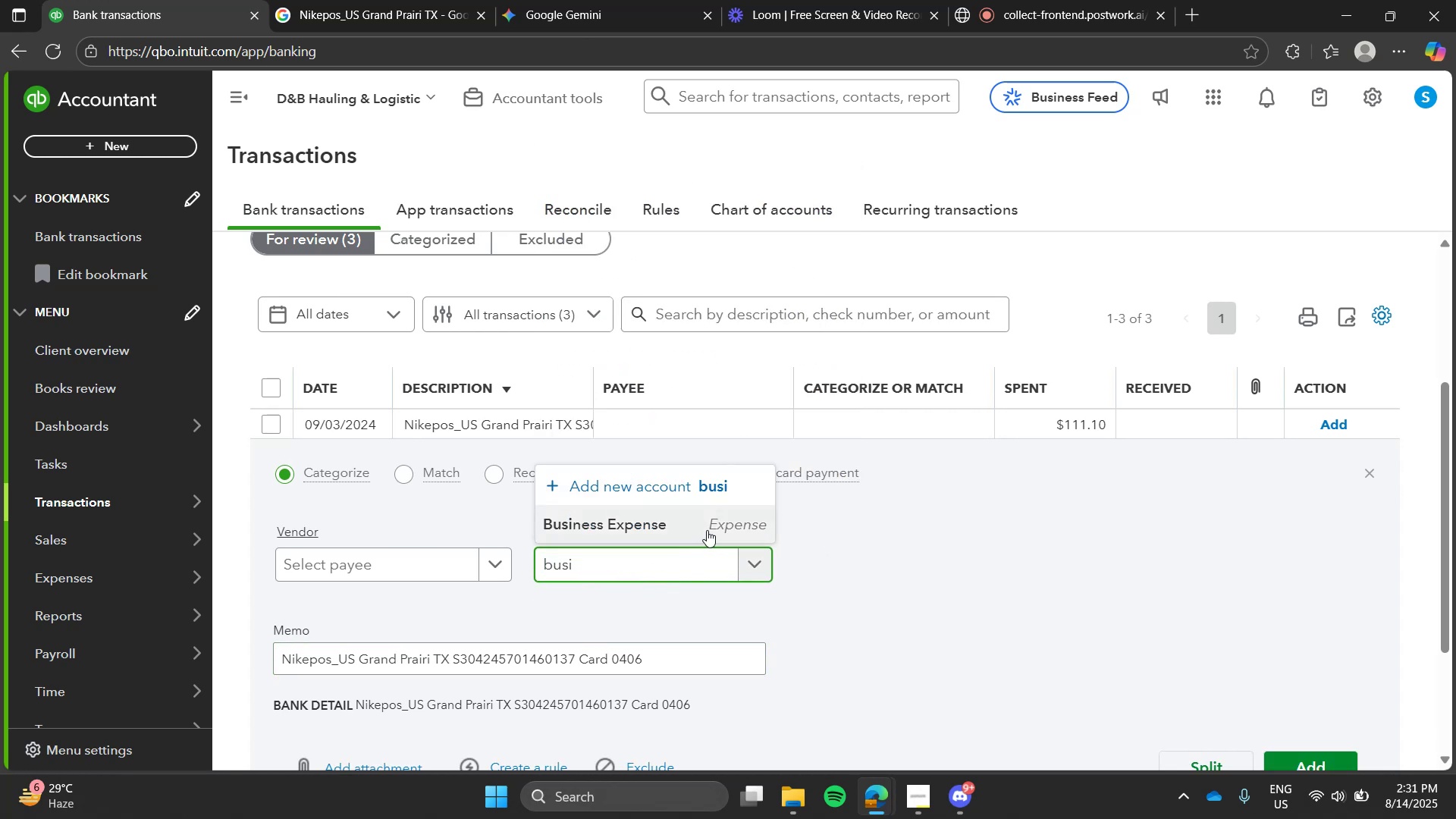 
left_click([708, 529])
 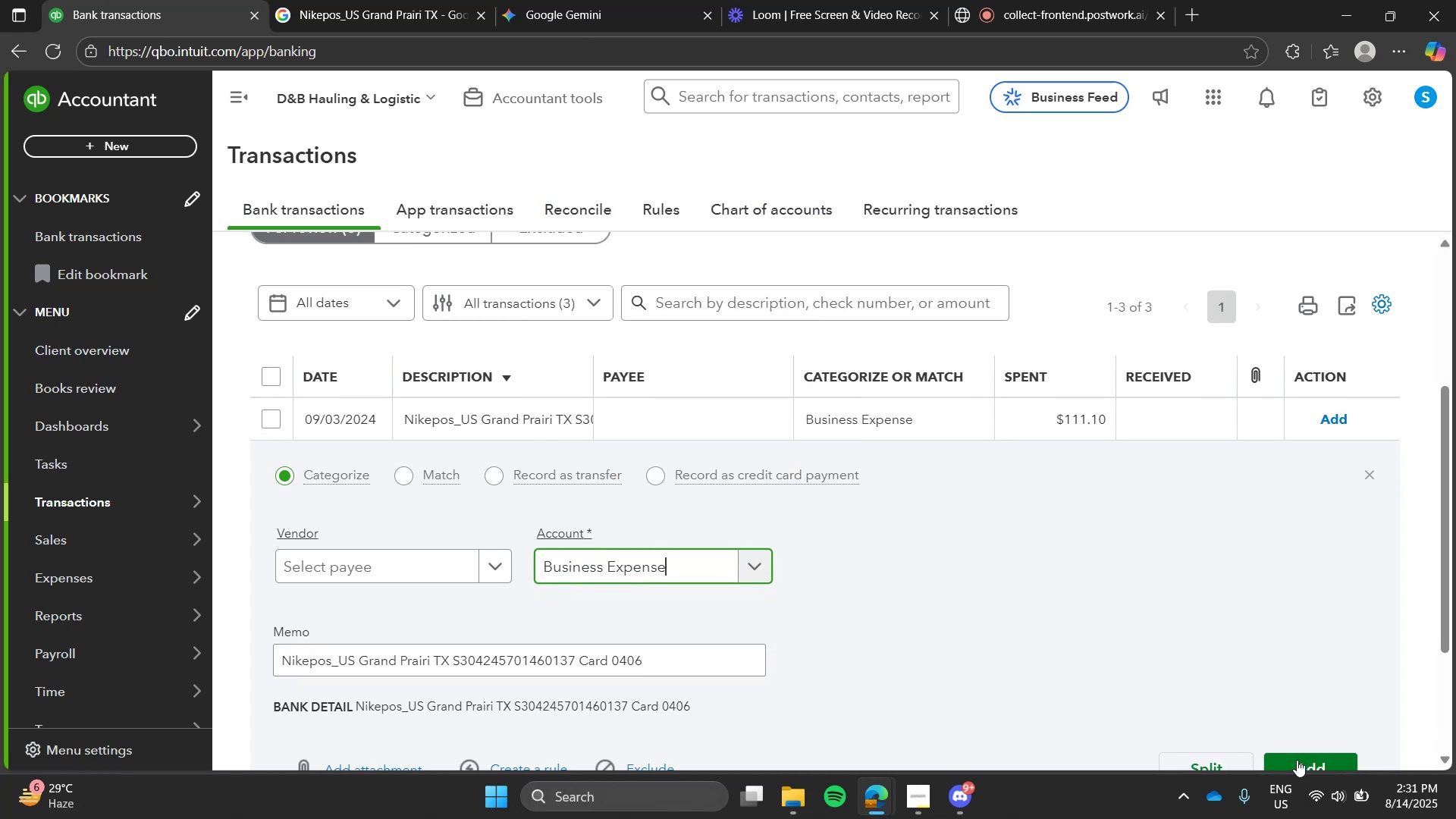 
left_click([1307, 751])
 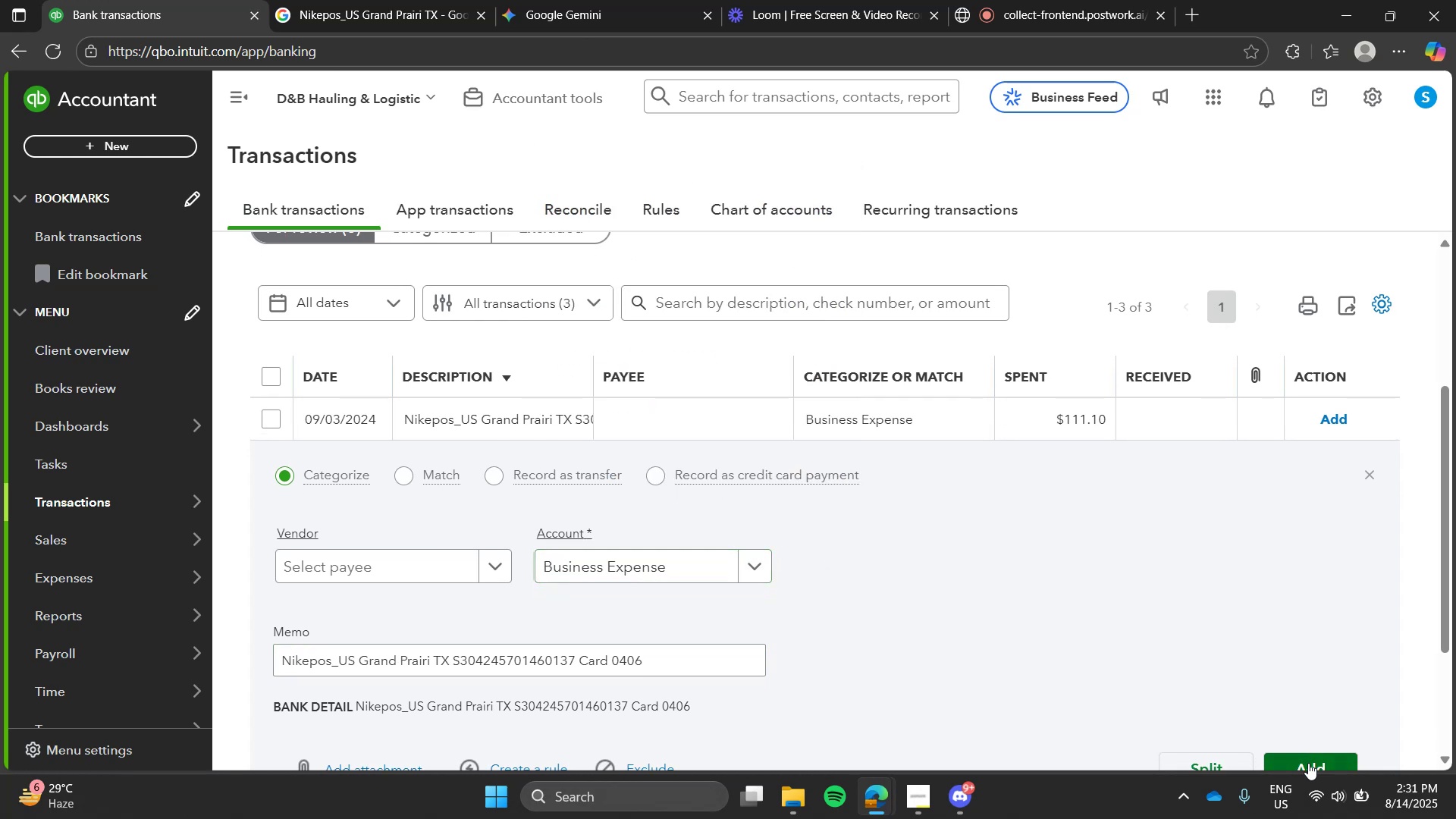 
left_click([1308, 763])
 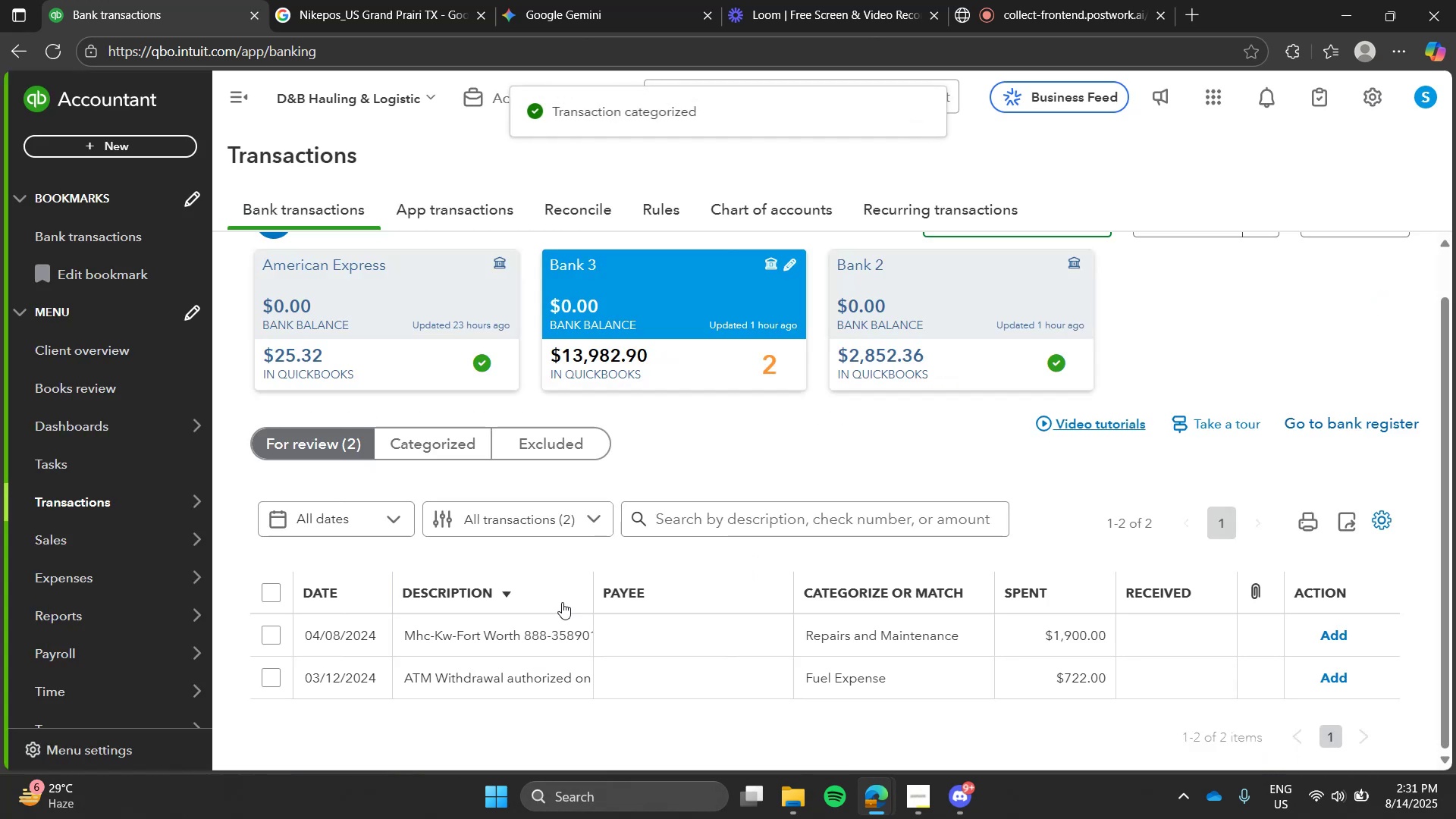 
left_click([548, 624])
 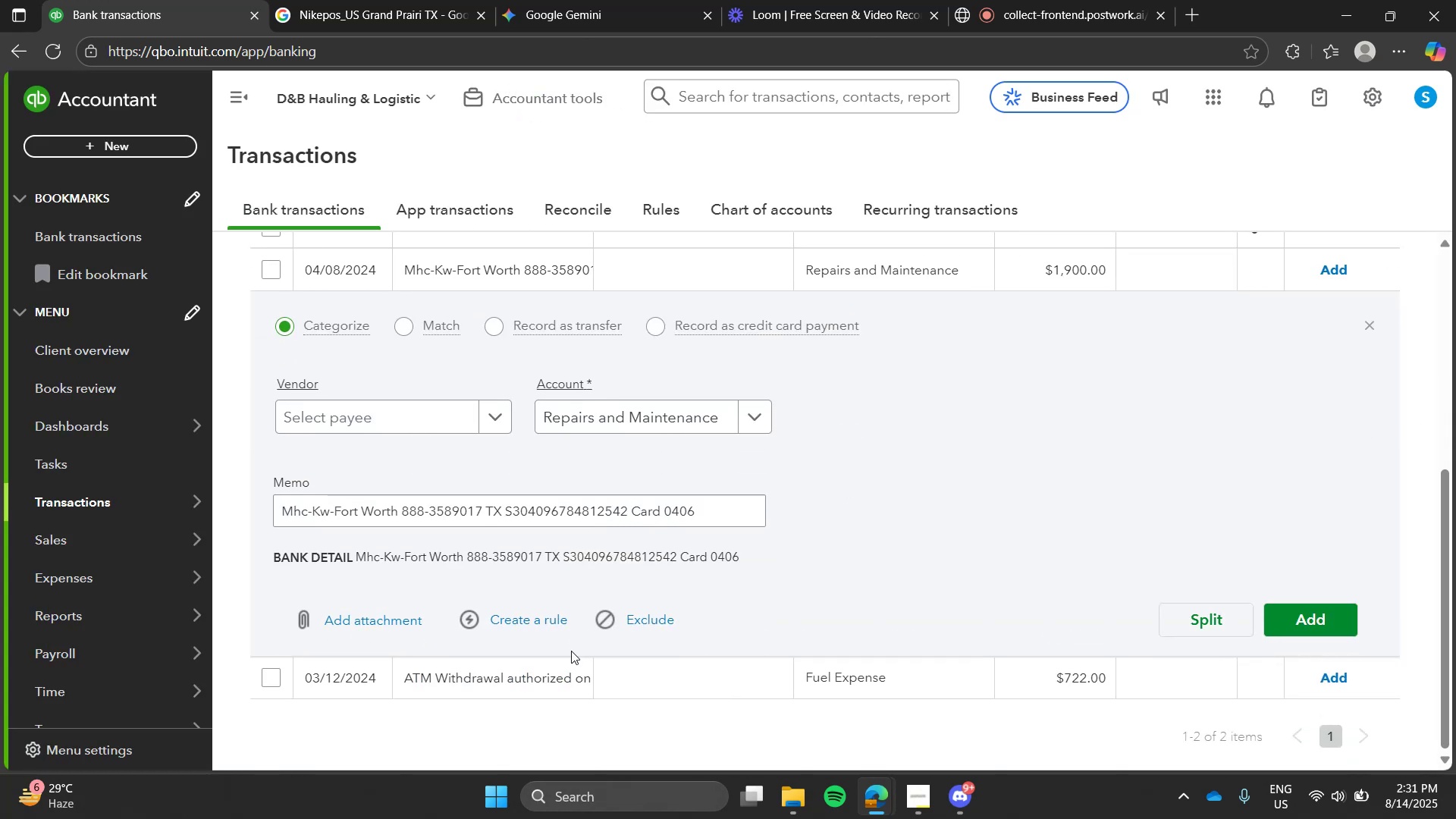 
wait(6.32)
 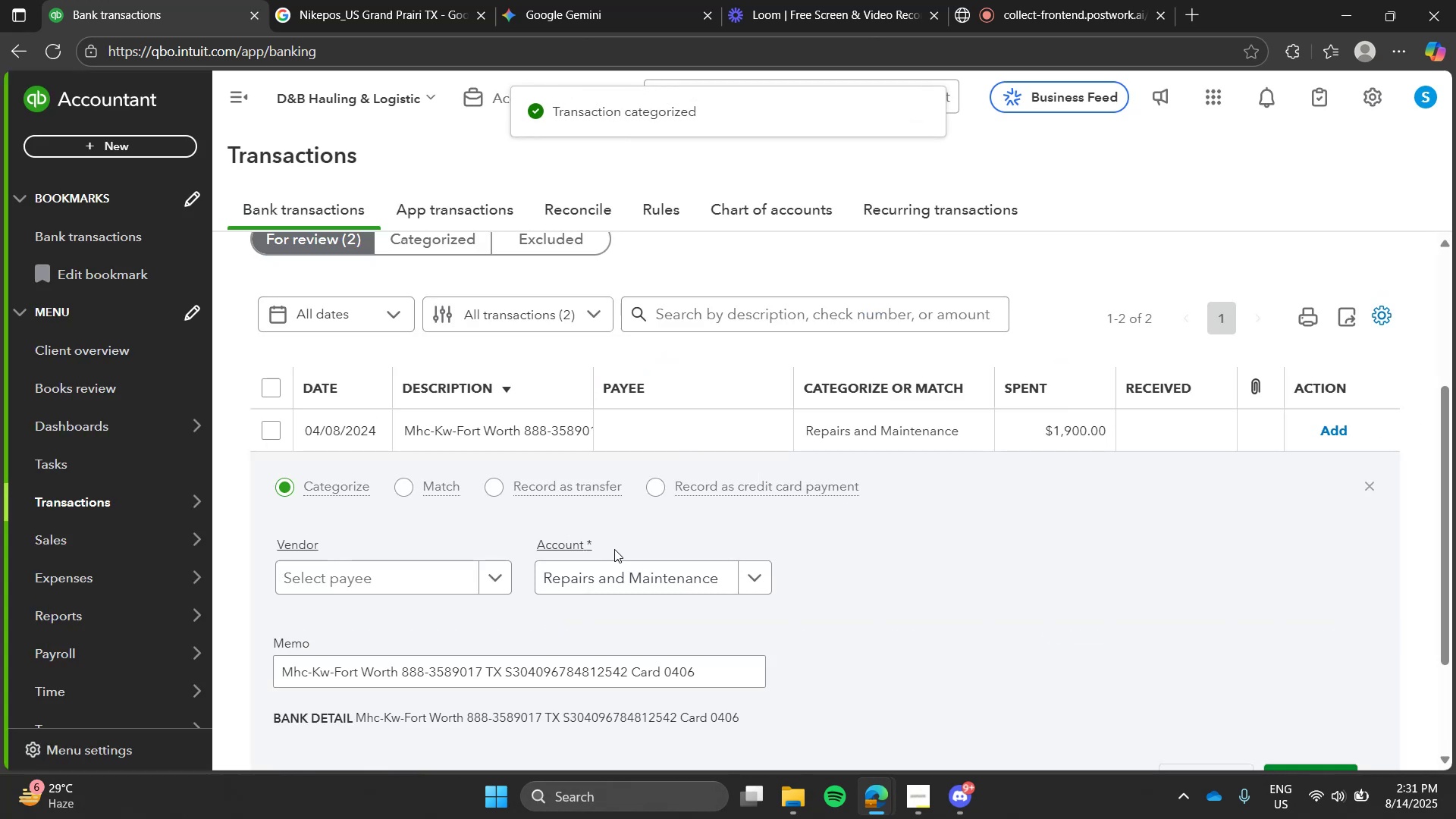 
left_click([1280, 614])
 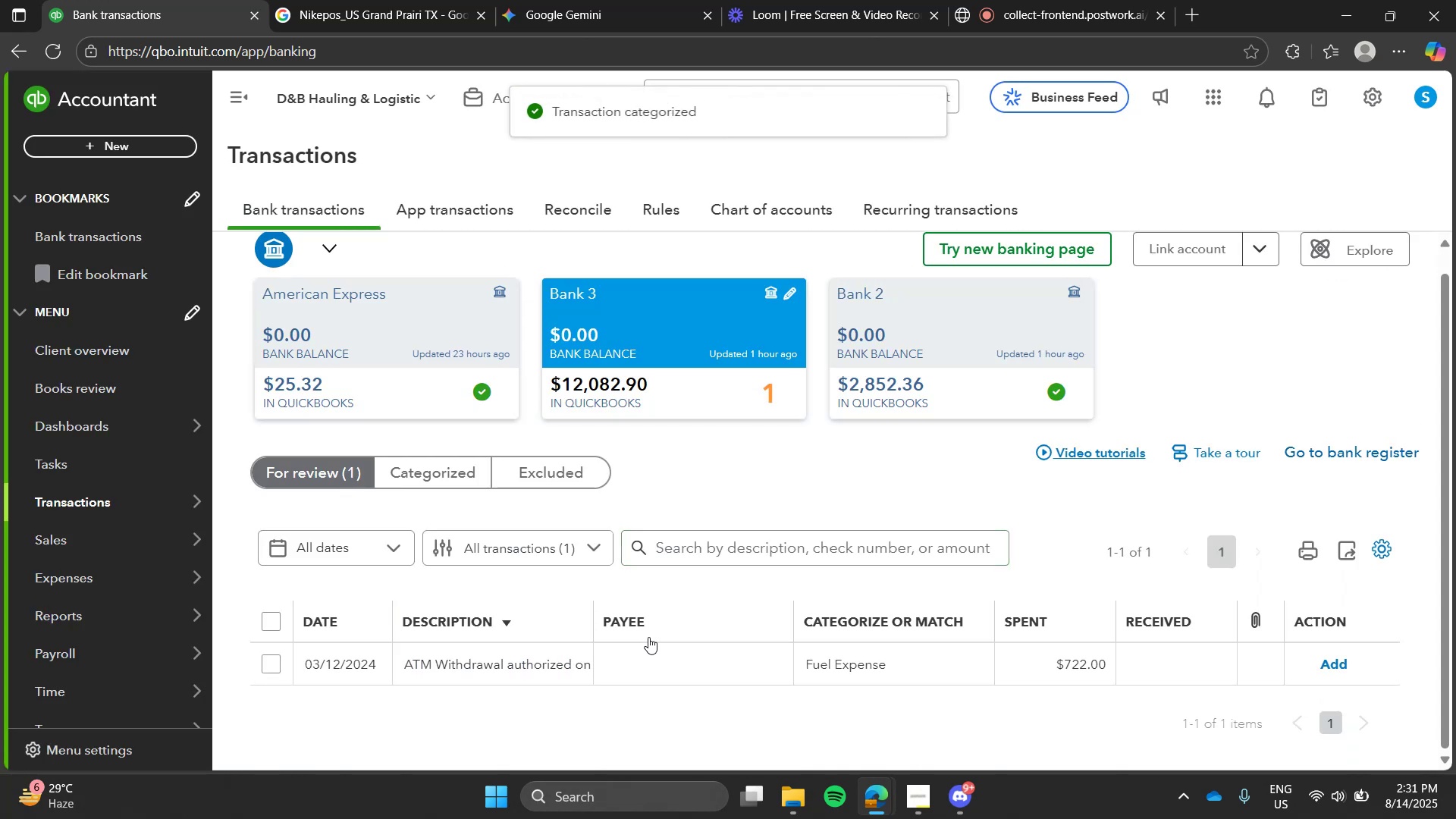 
left_click([635, 657])
 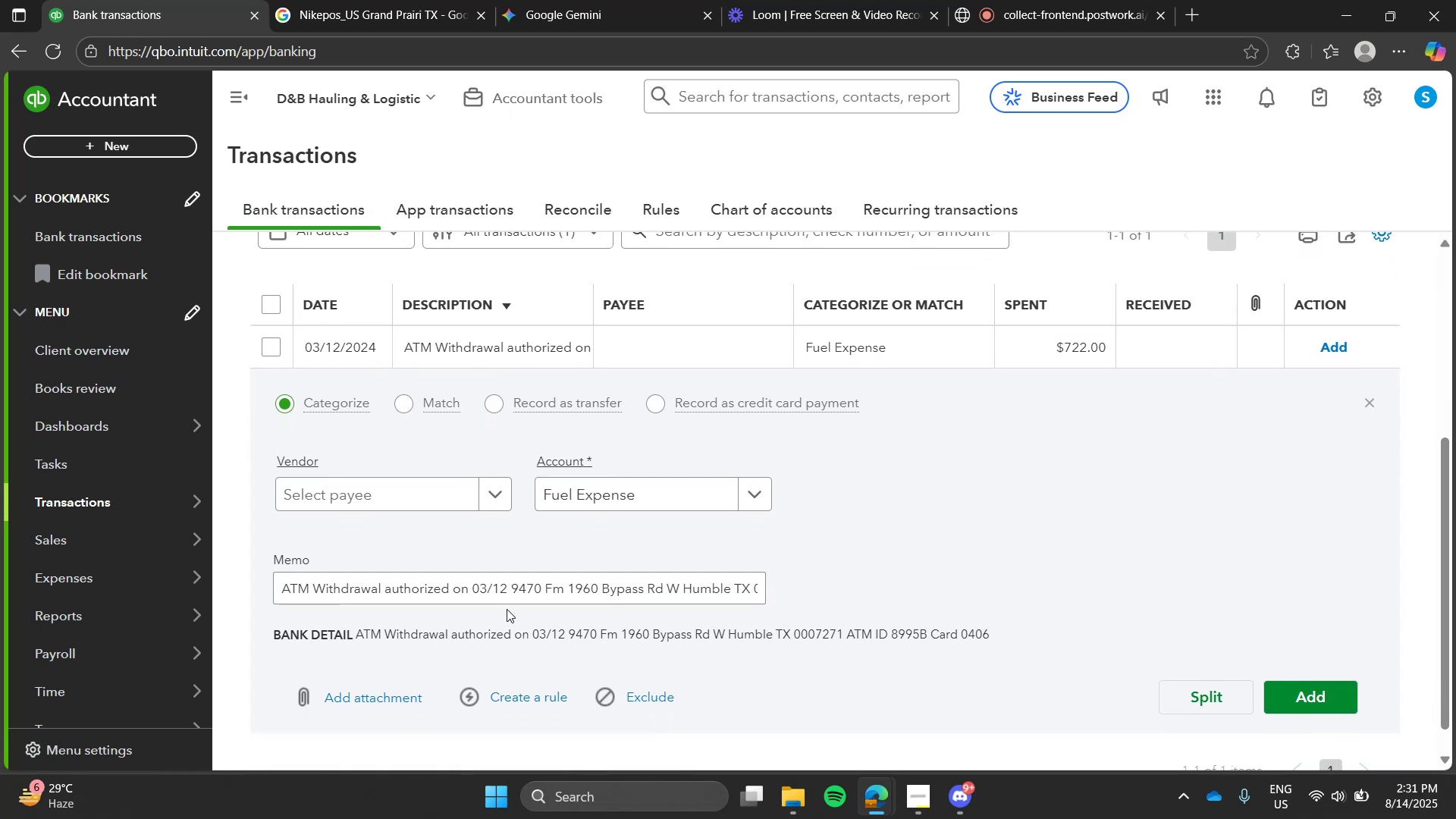 
wait(5.68)
 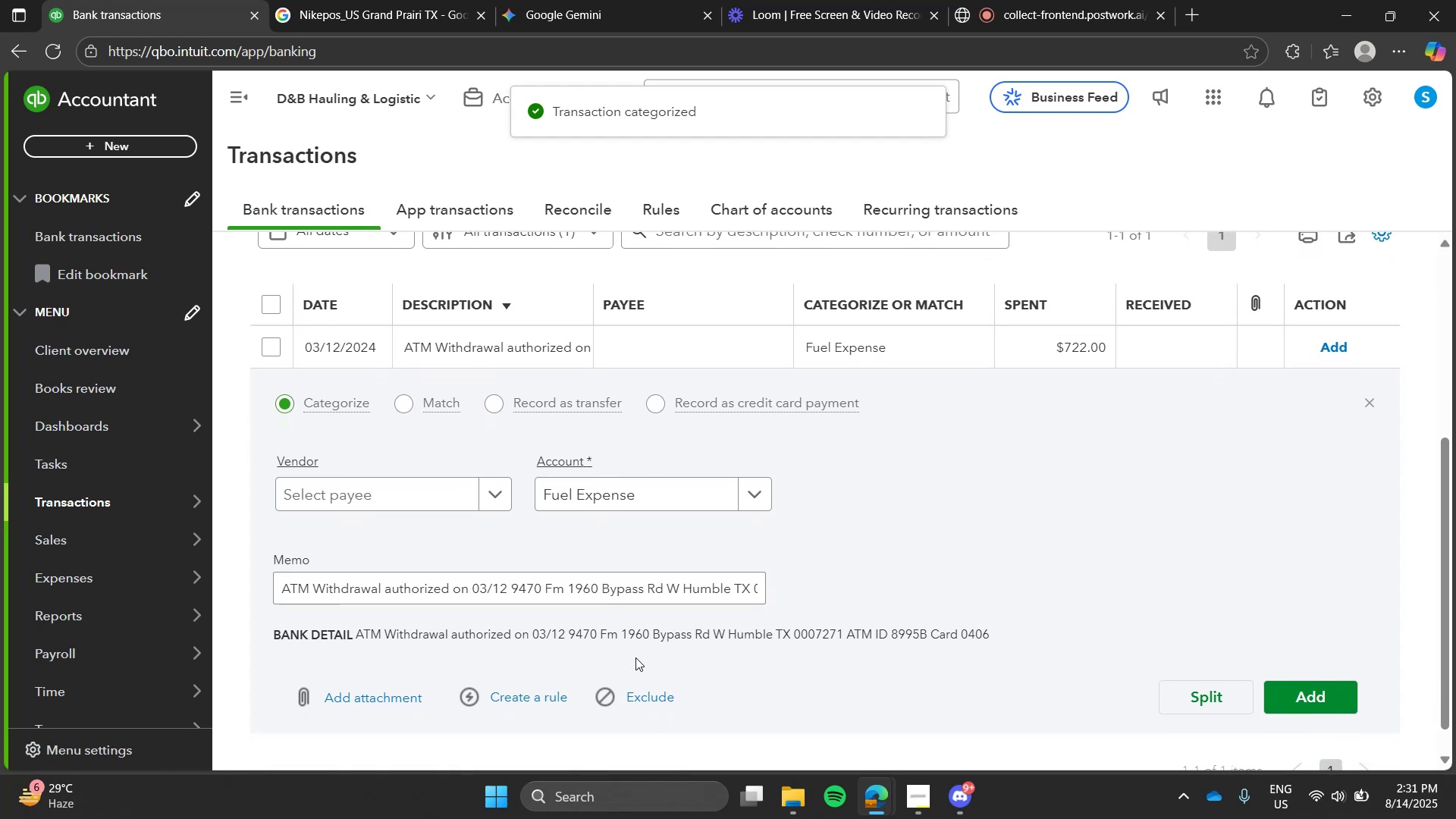 
left_click([629, 482])
 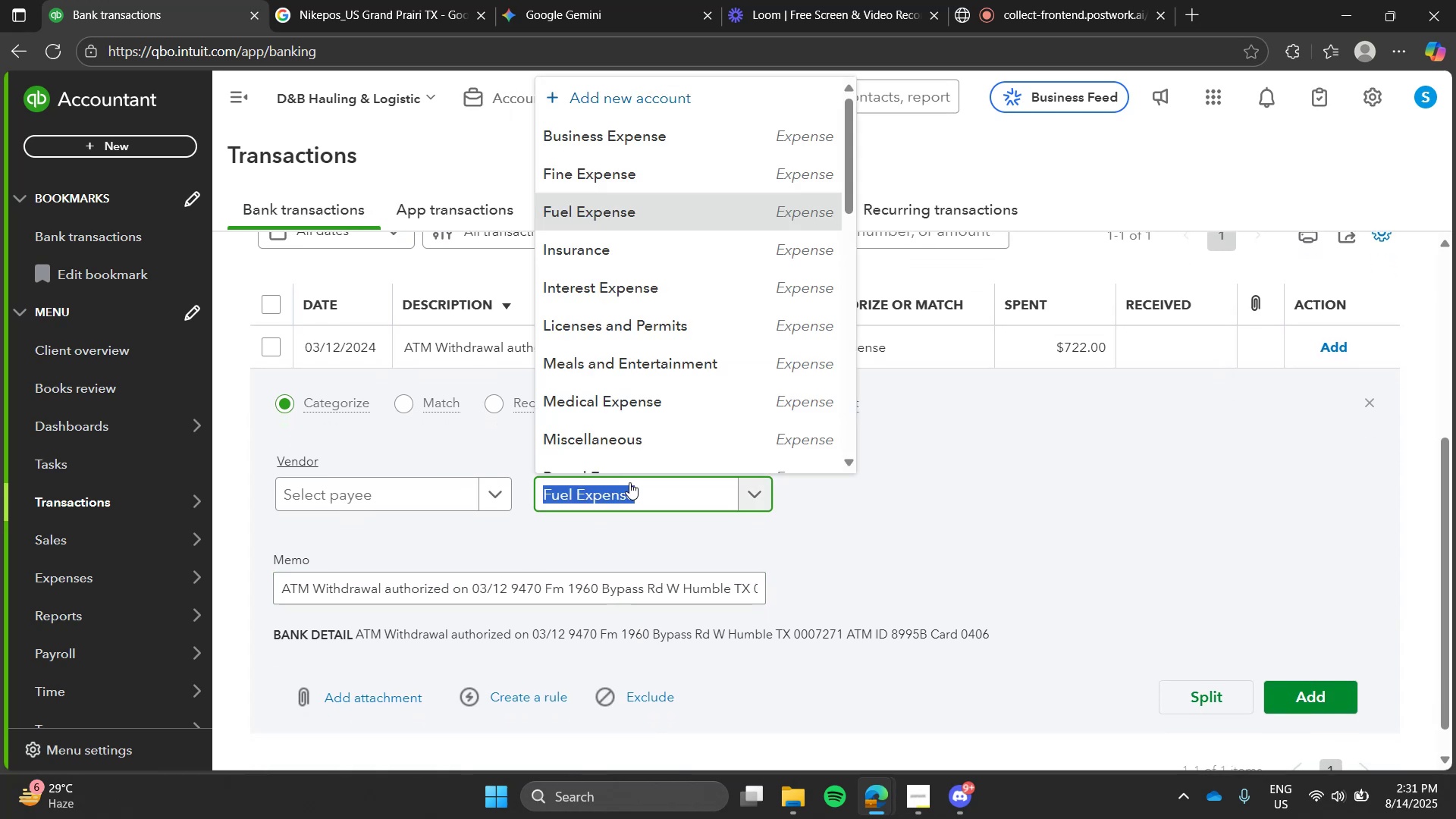 
type(cost)
 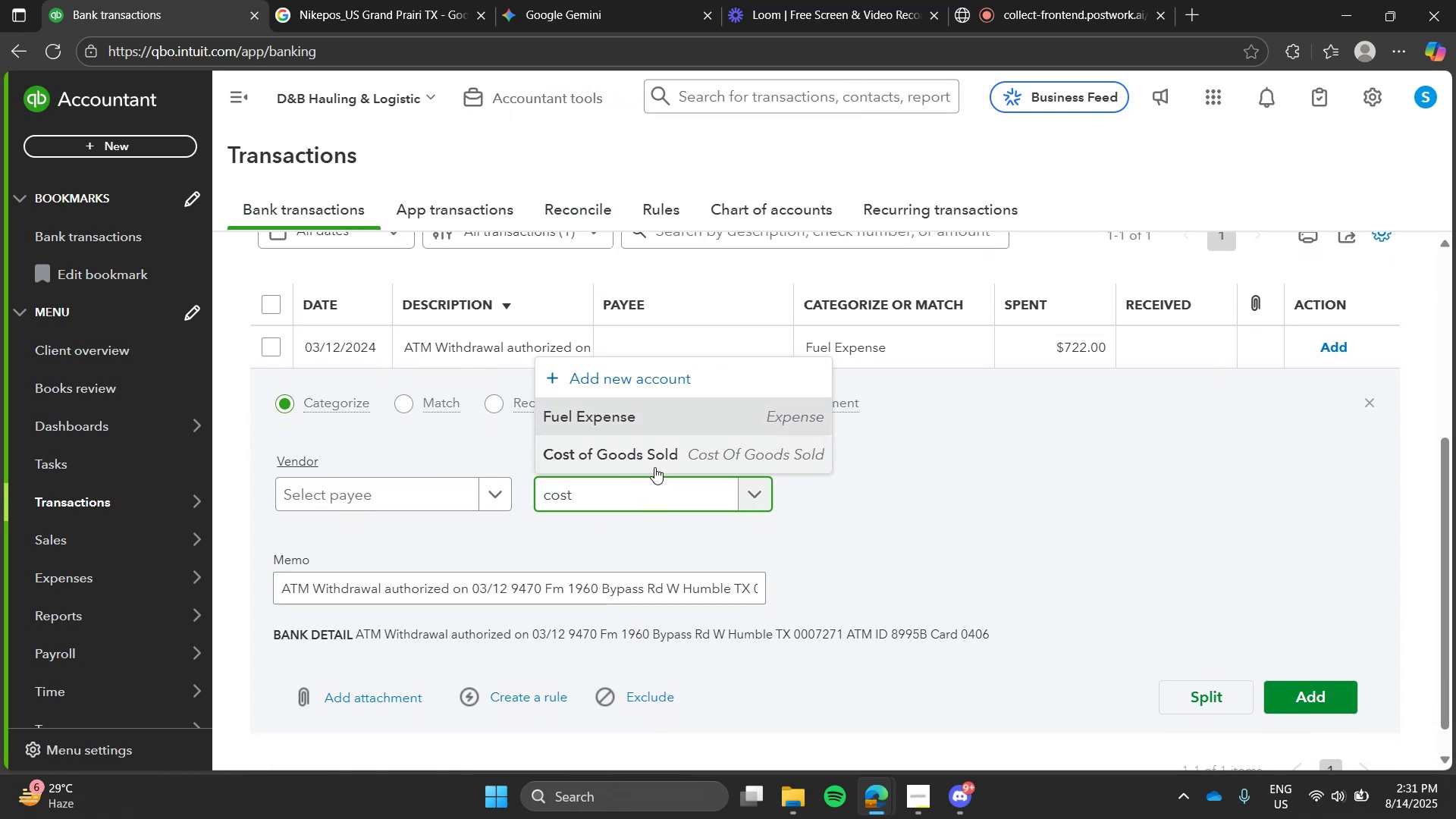 
left_click([654, 467])
 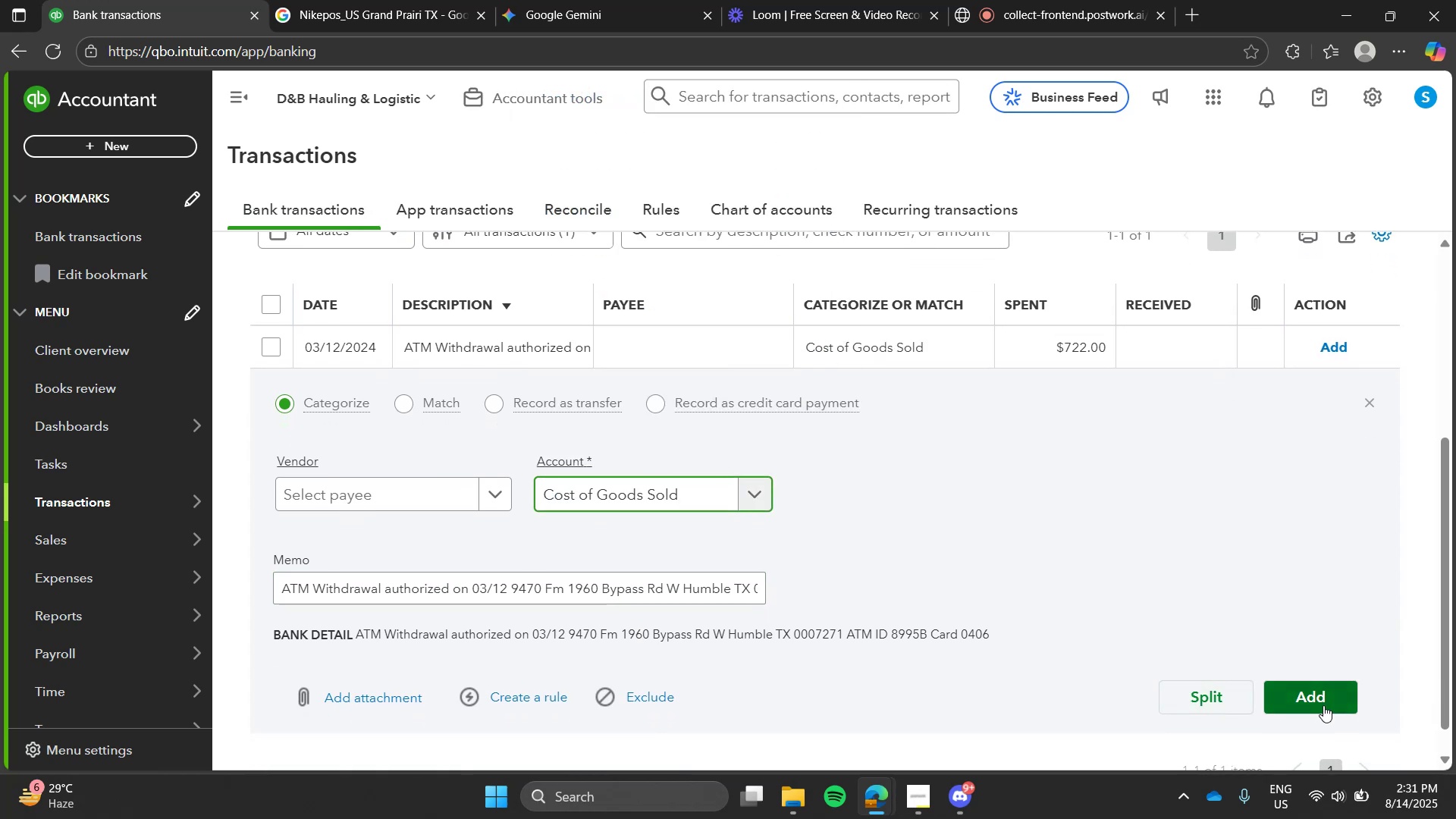 
left_click([1323, 704])
 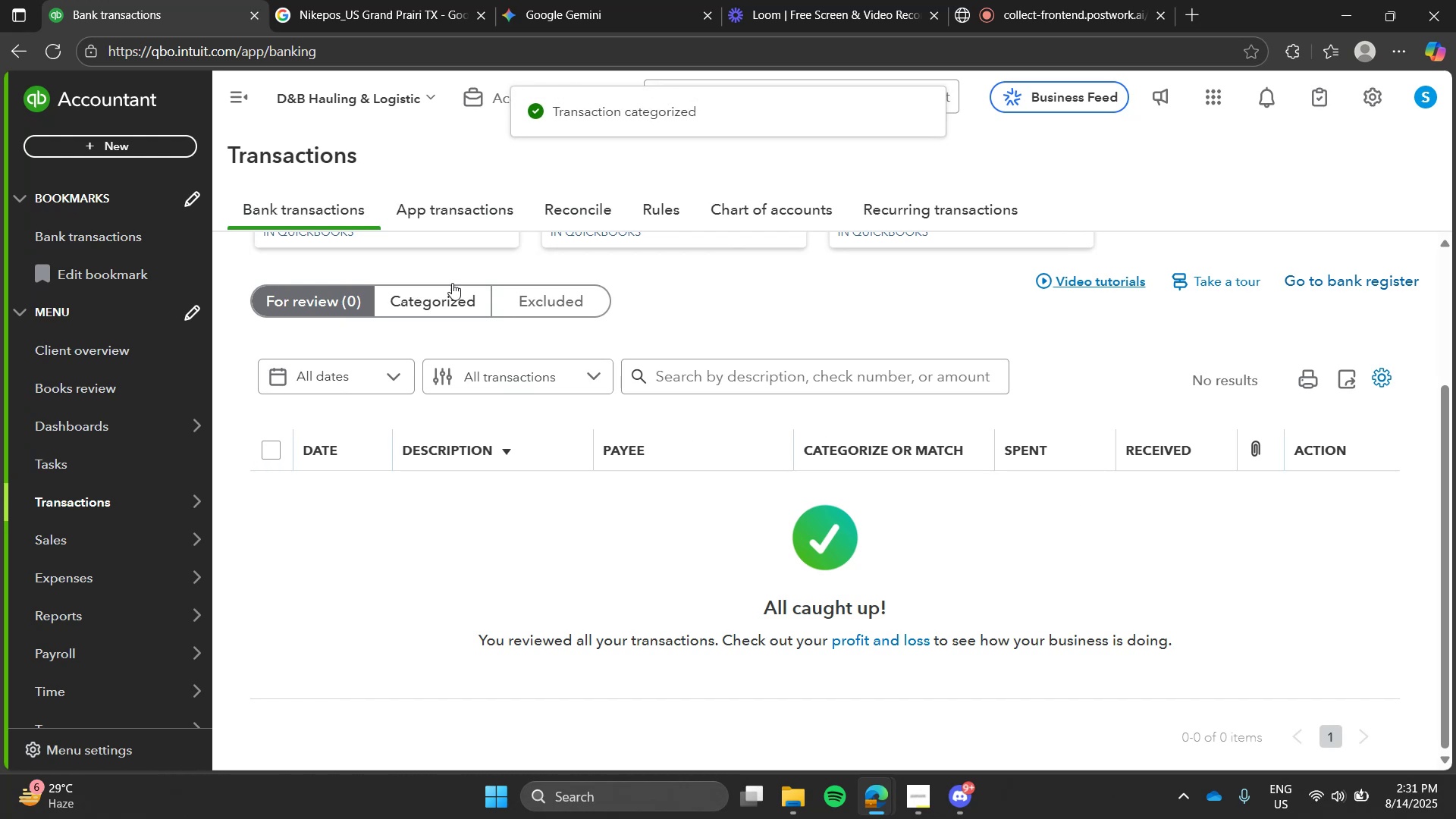 
left_click([451, 288])
 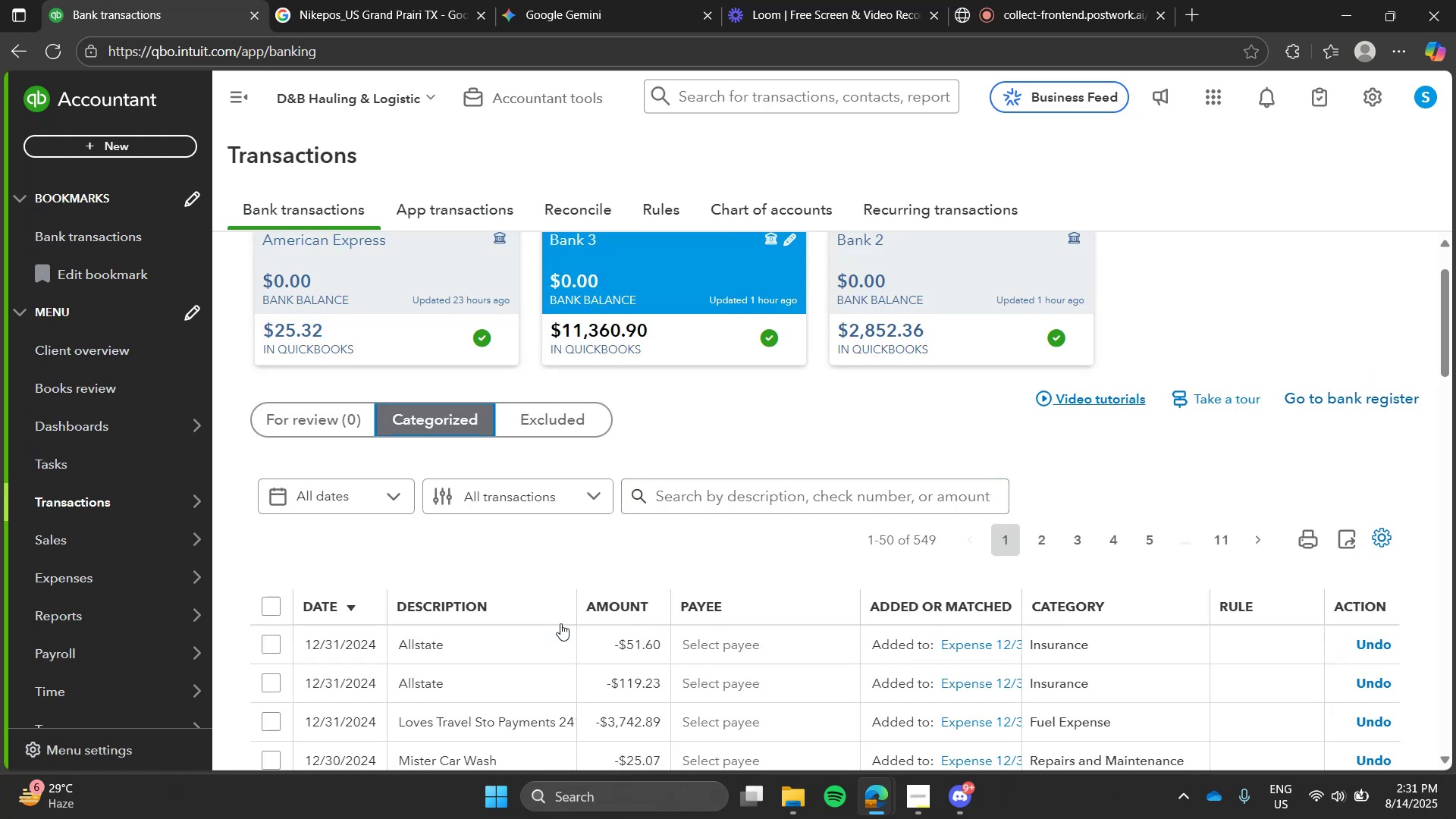 
key(A)
 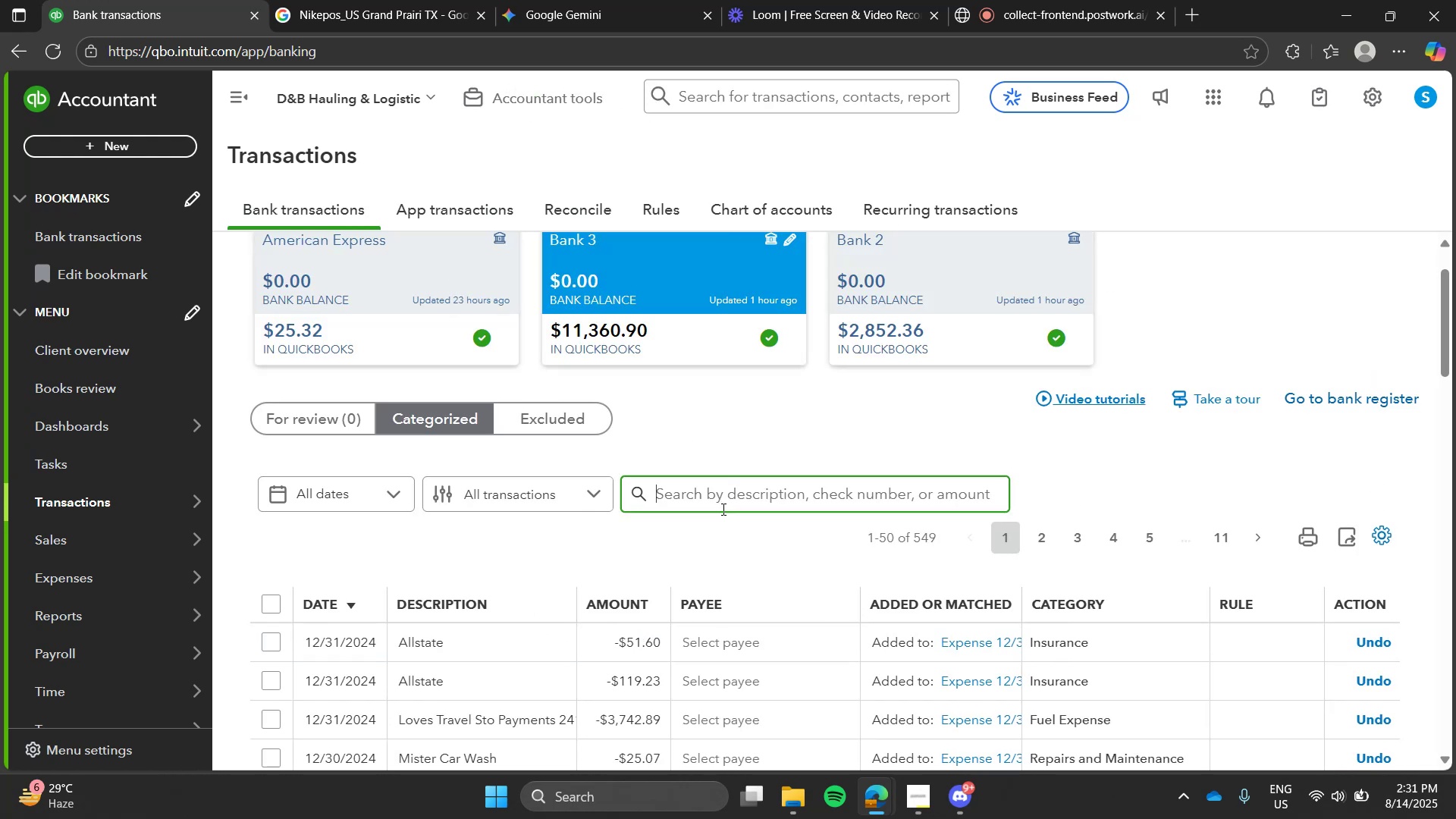 
left_click([722, 509])
 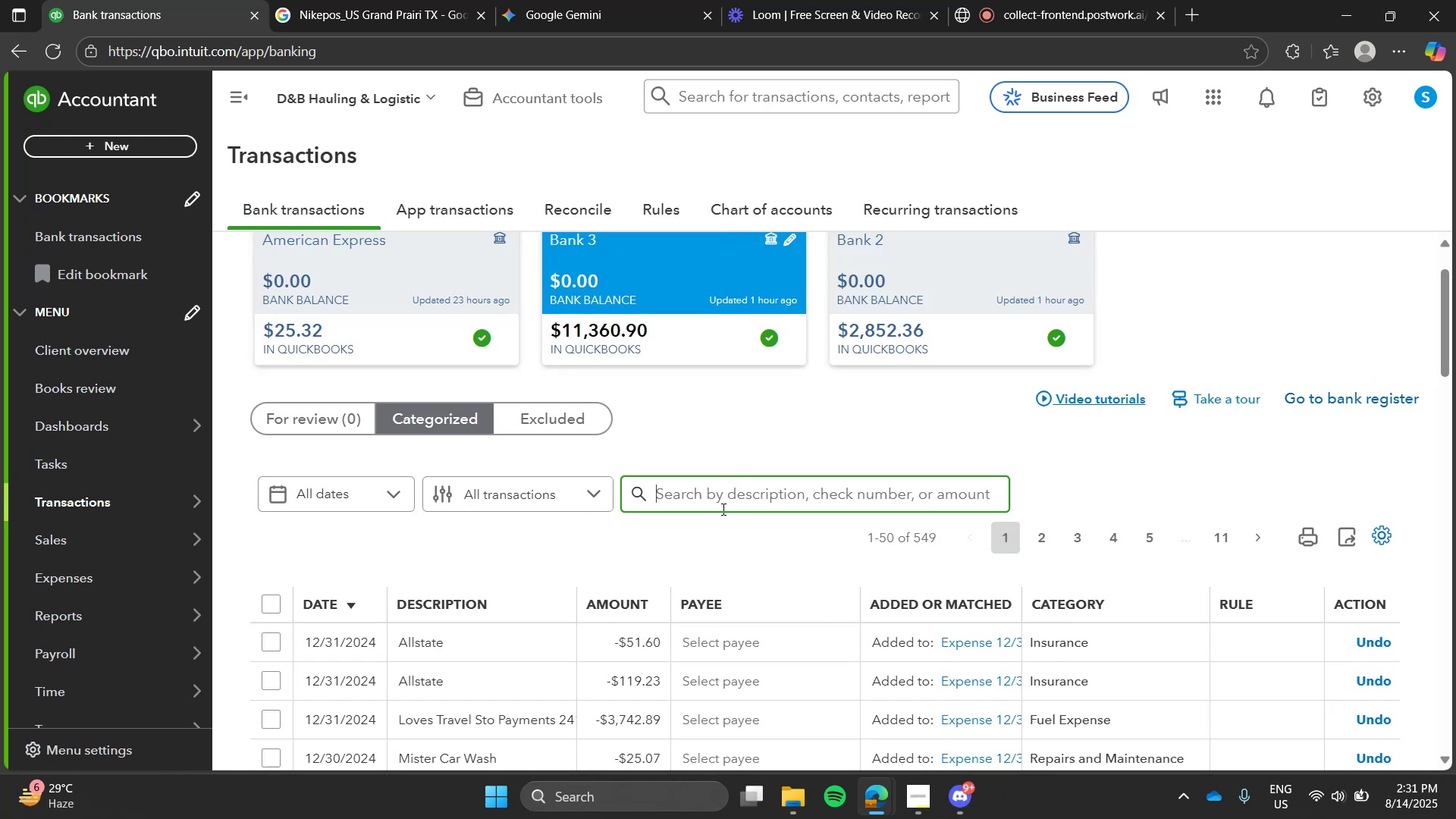 
type(tm)
 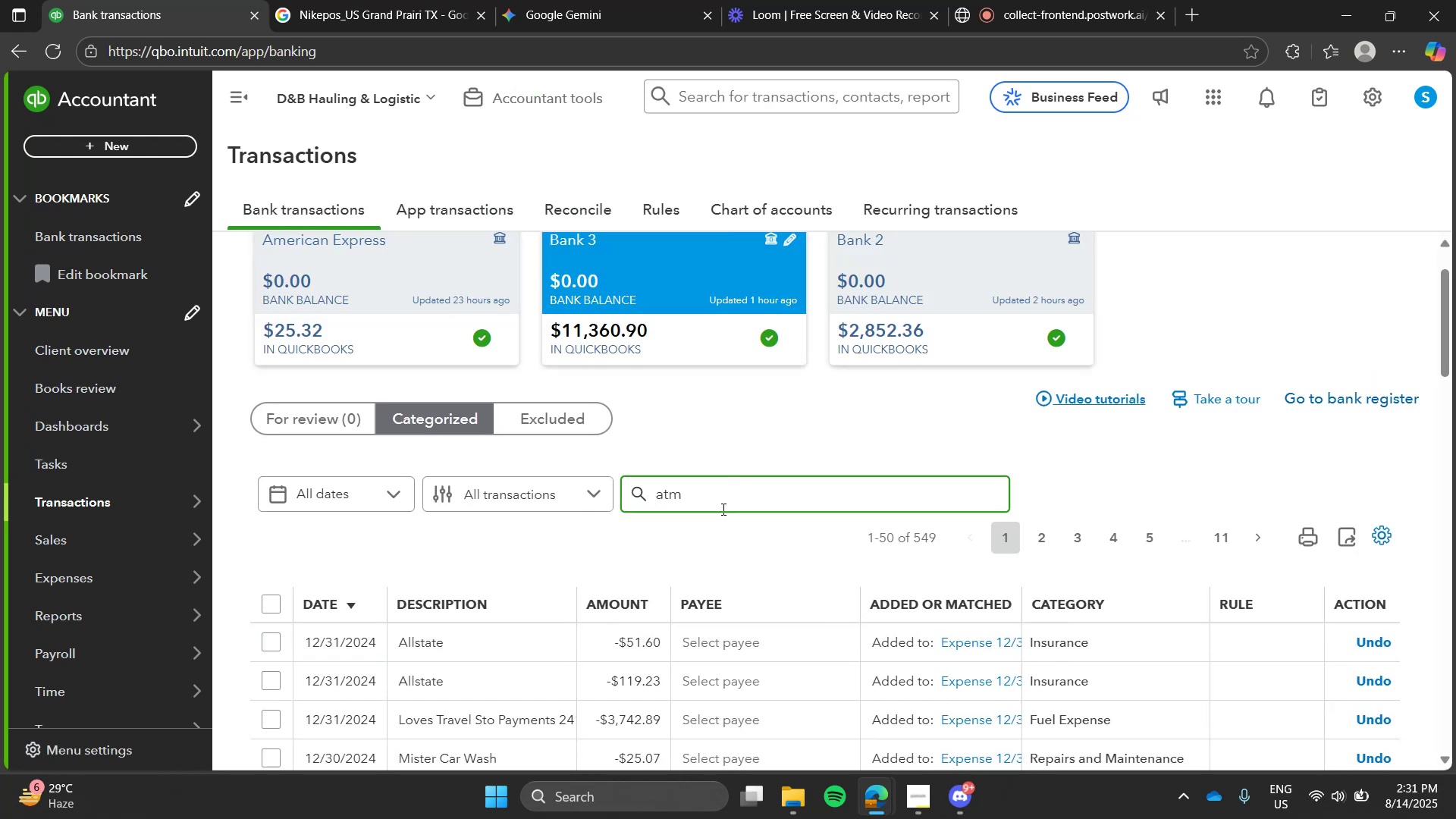 
key(Enter)
 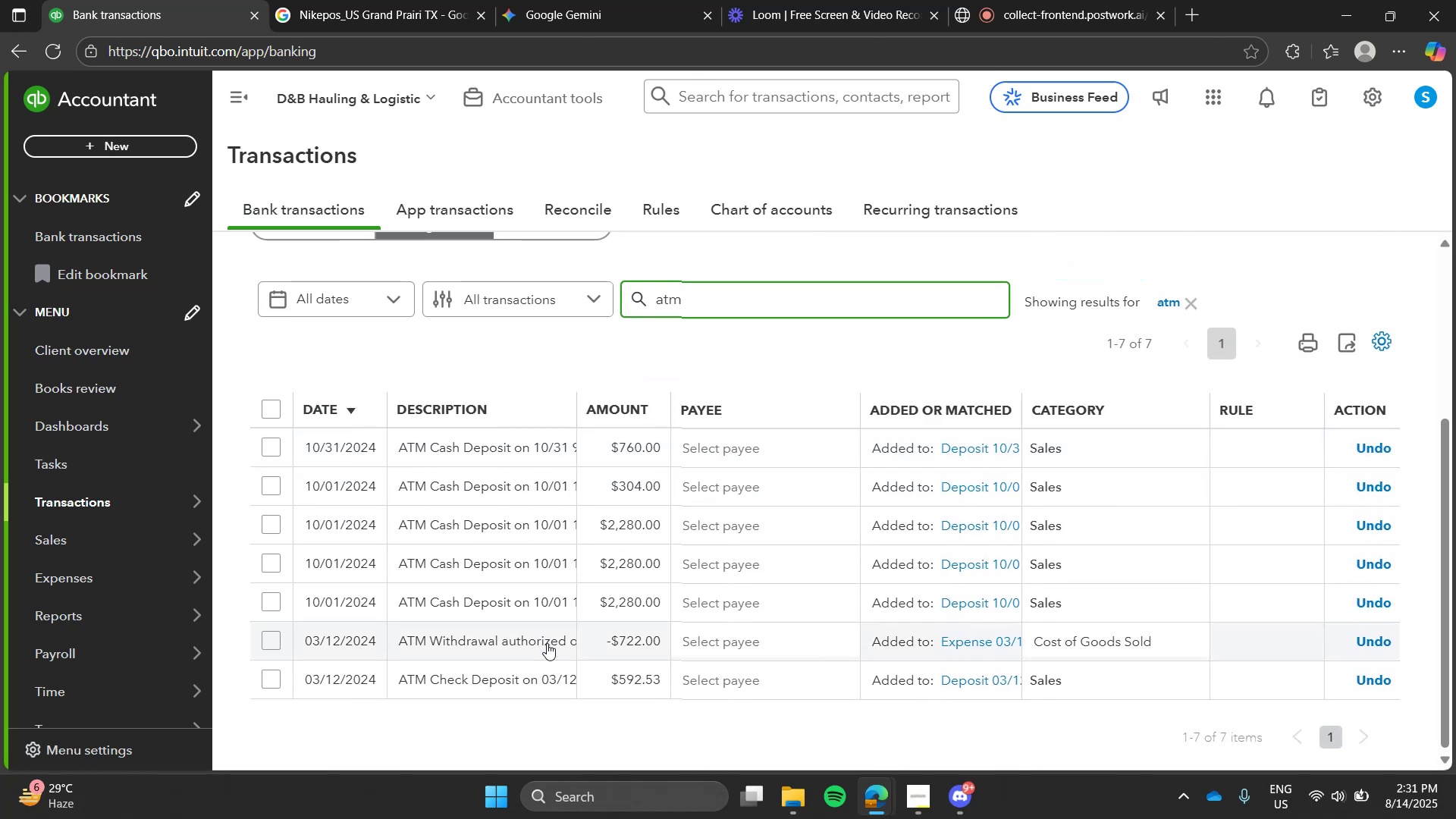 
wait(8.72)
 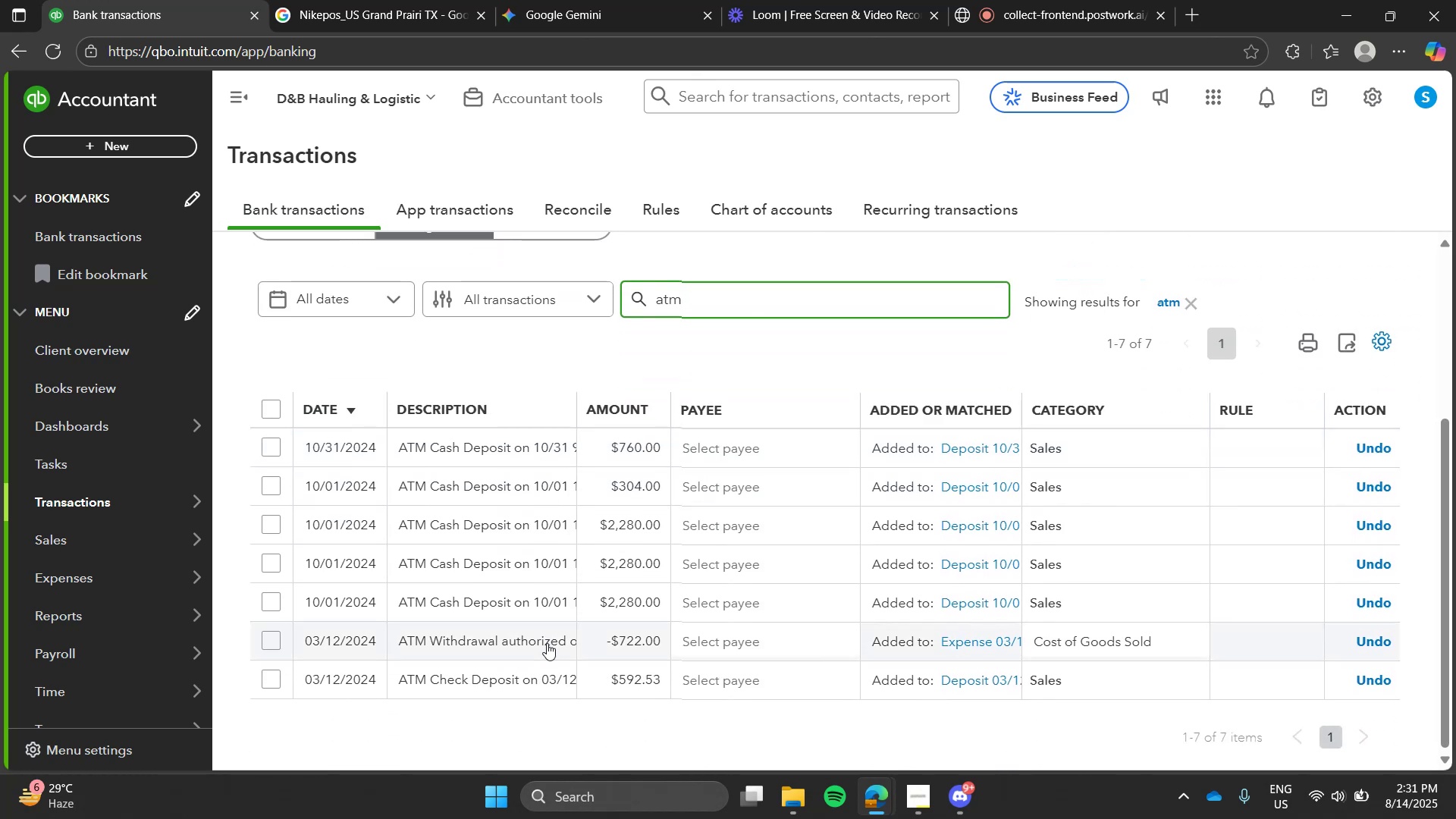 
left_click([271, 407])
 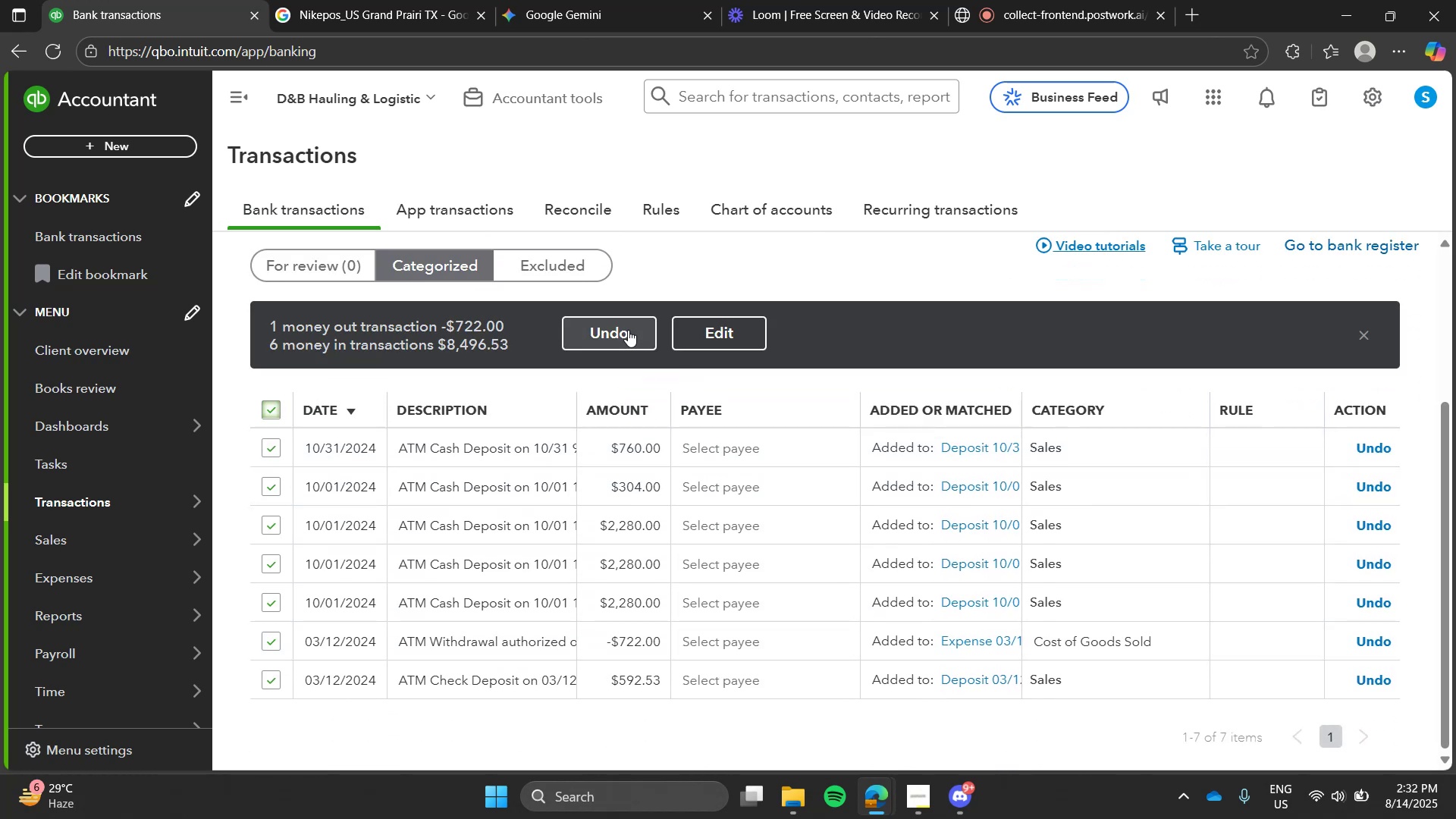 
left_click([628, 330])
 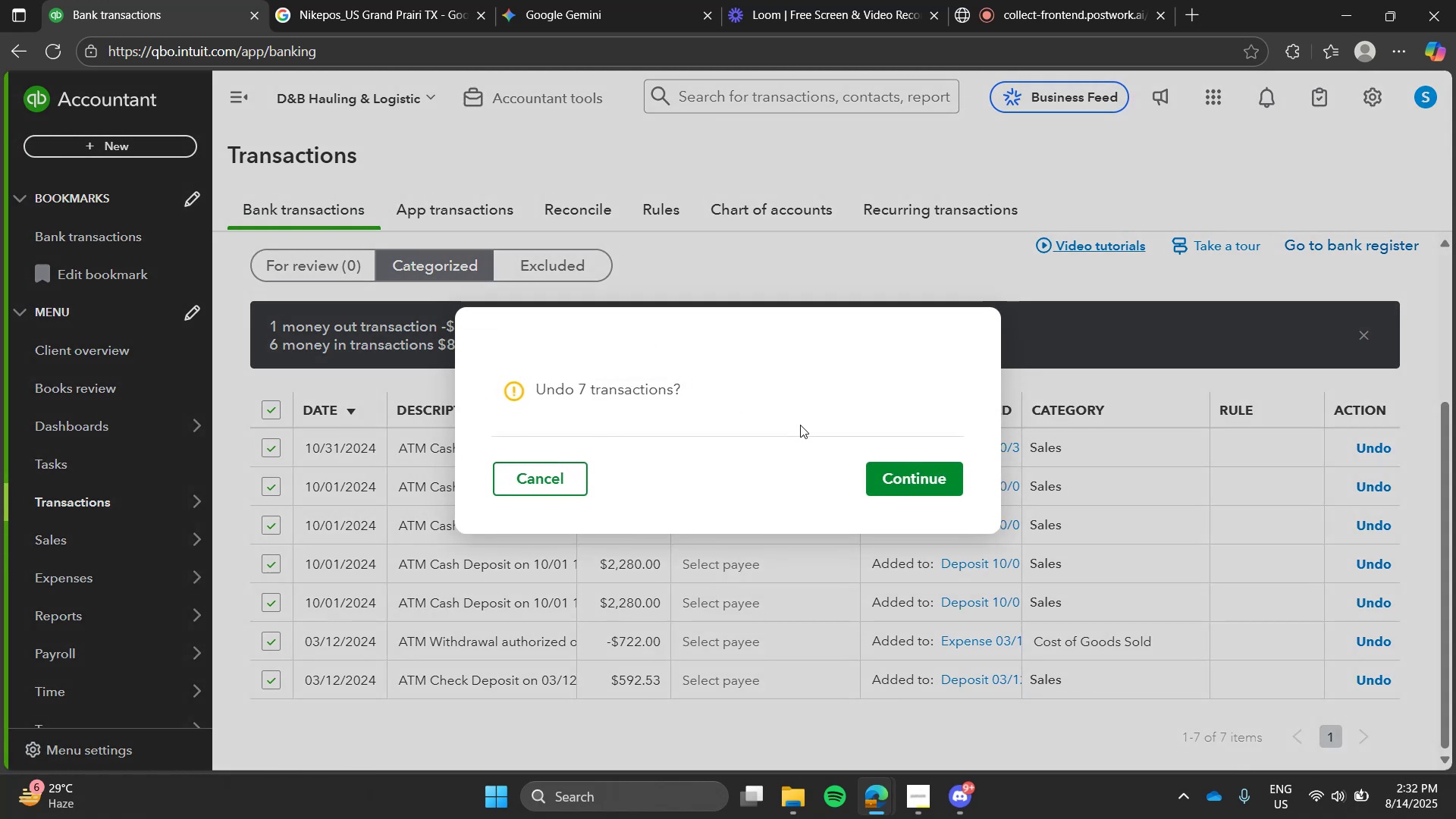 
left_click([882, 473])
 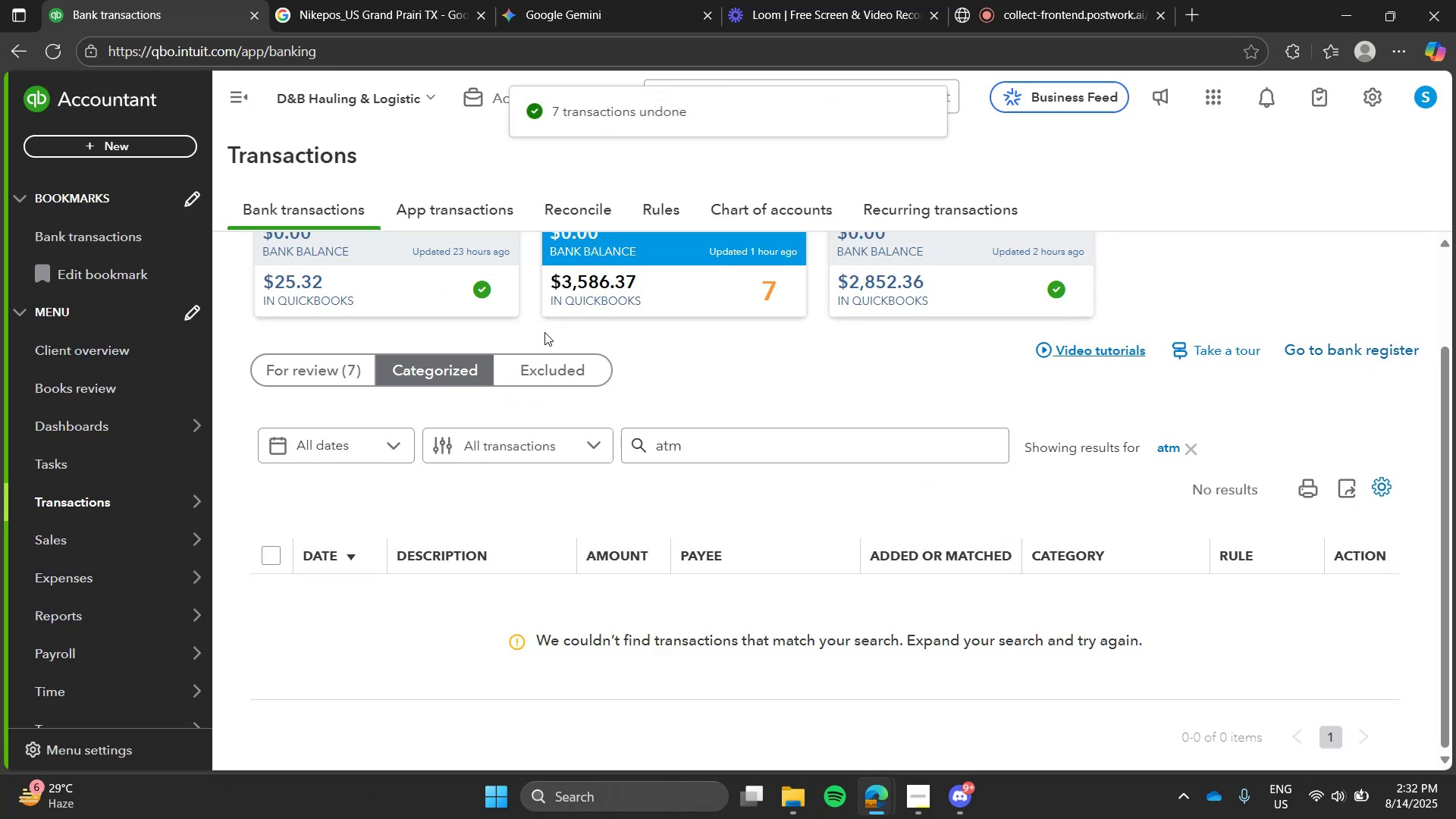 
left_click([364, 368])
 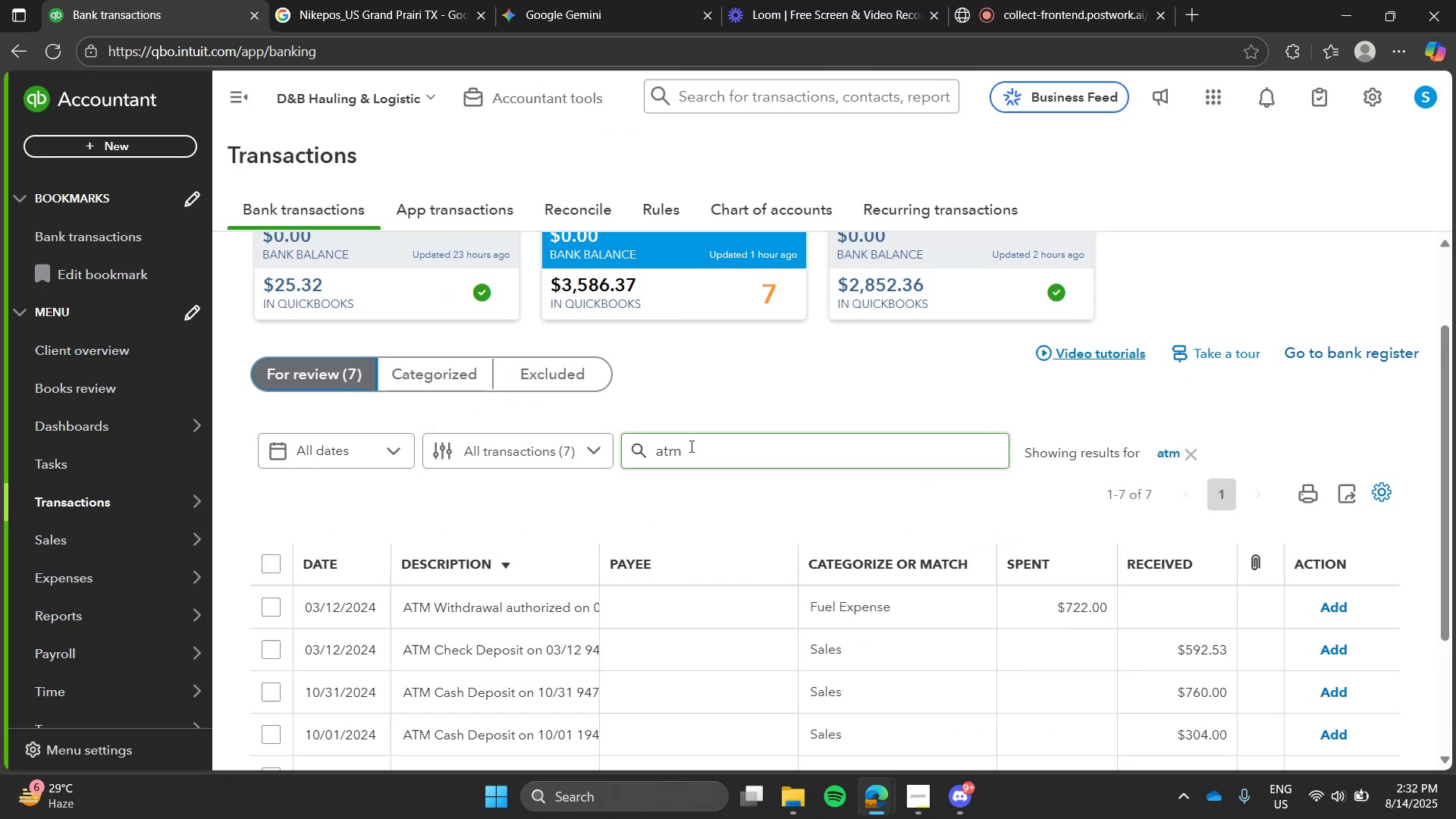 
left_click([690, 446])
 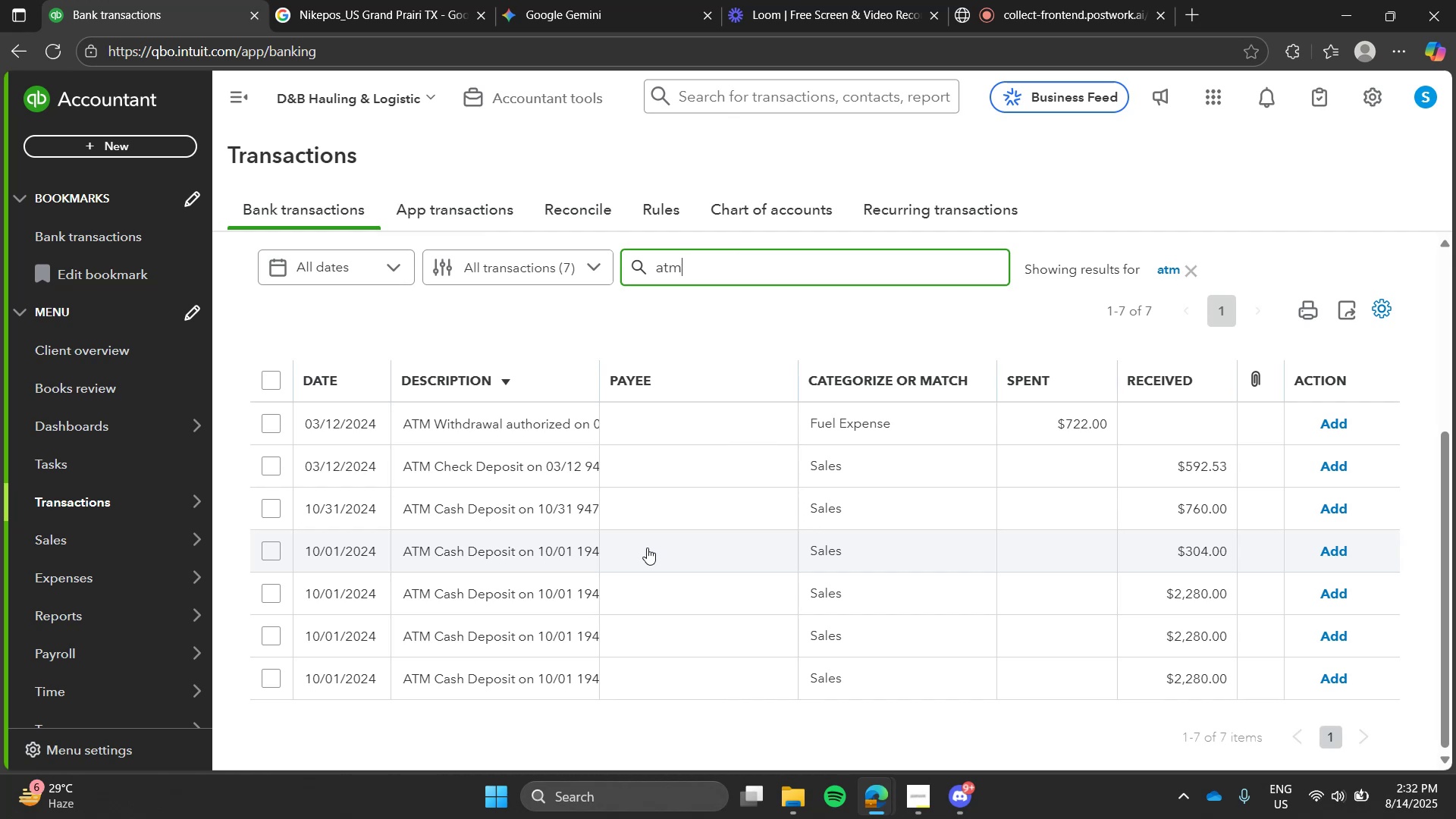 
wait(9.32)
 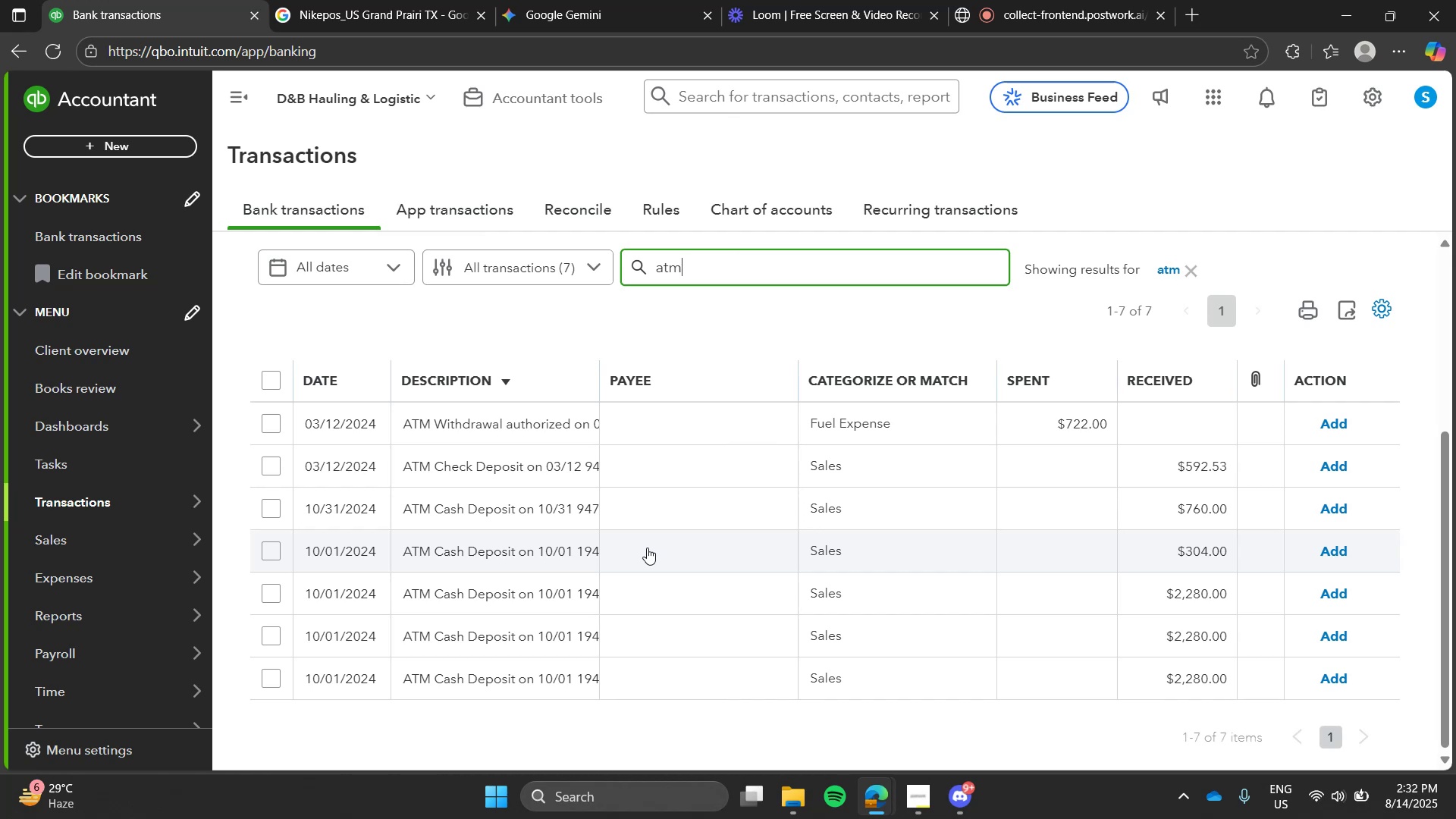 
left_click([277, 378])
 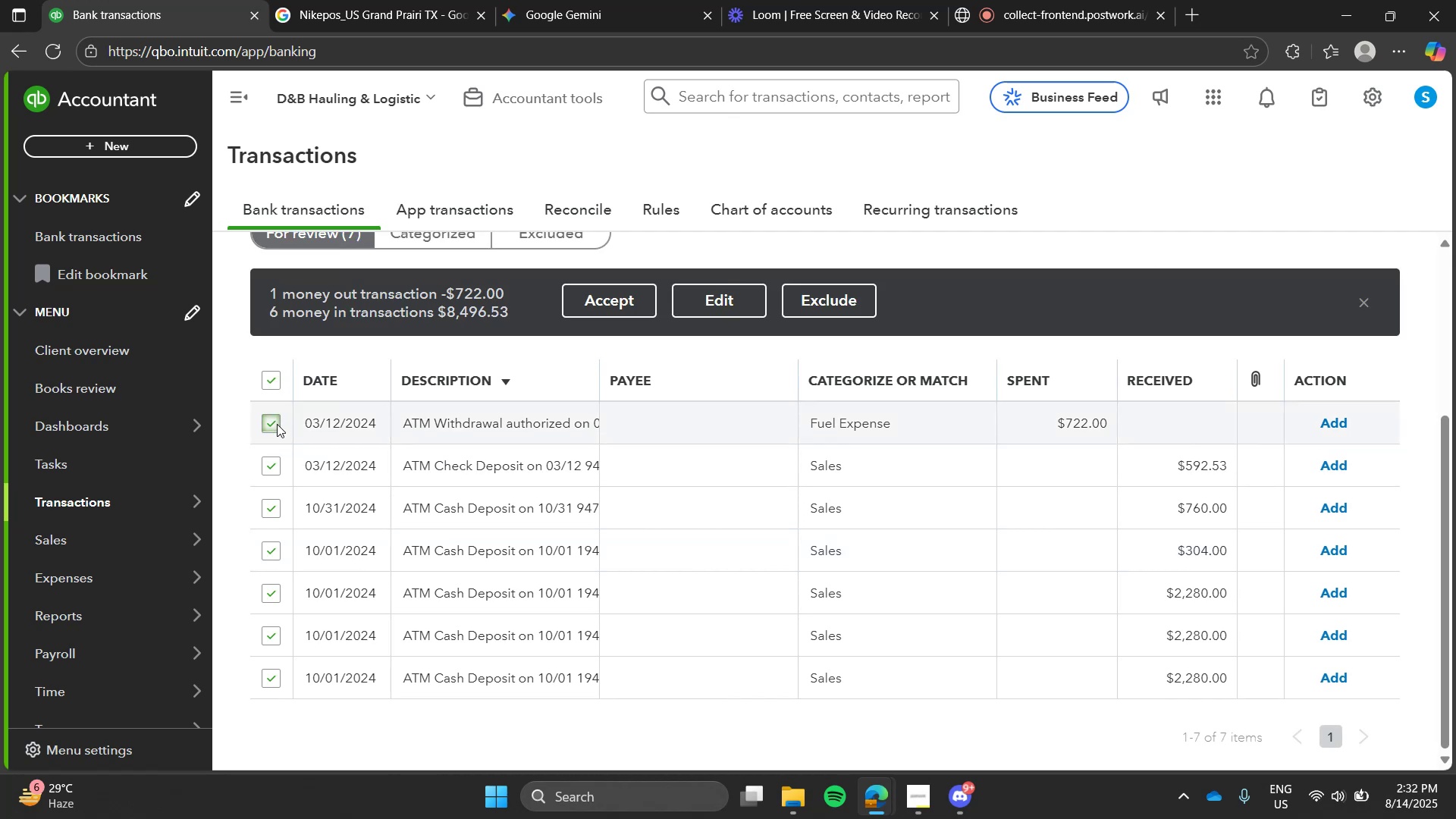 
left_click([277, 424])
 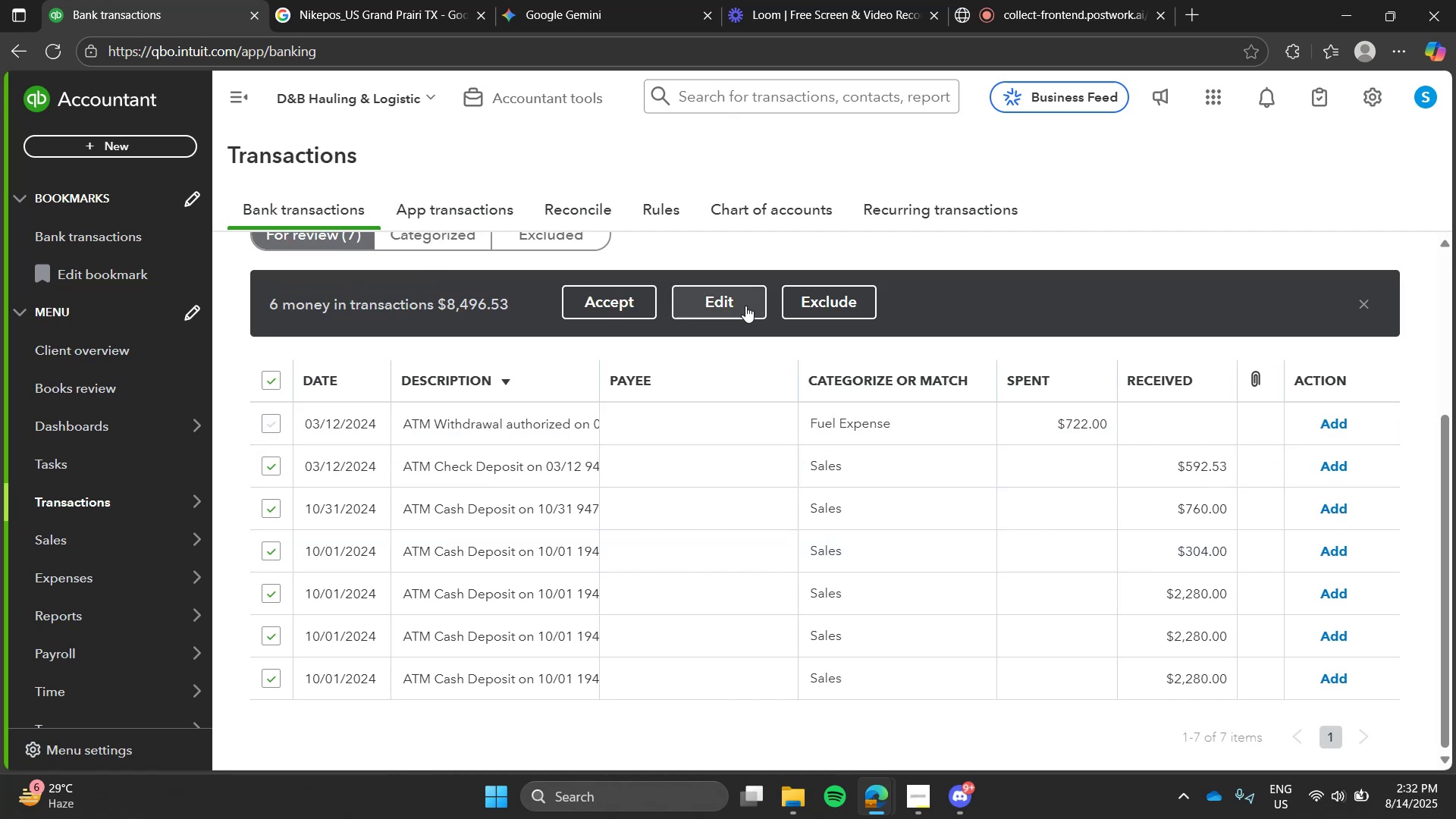 
left_click([745, 307])
 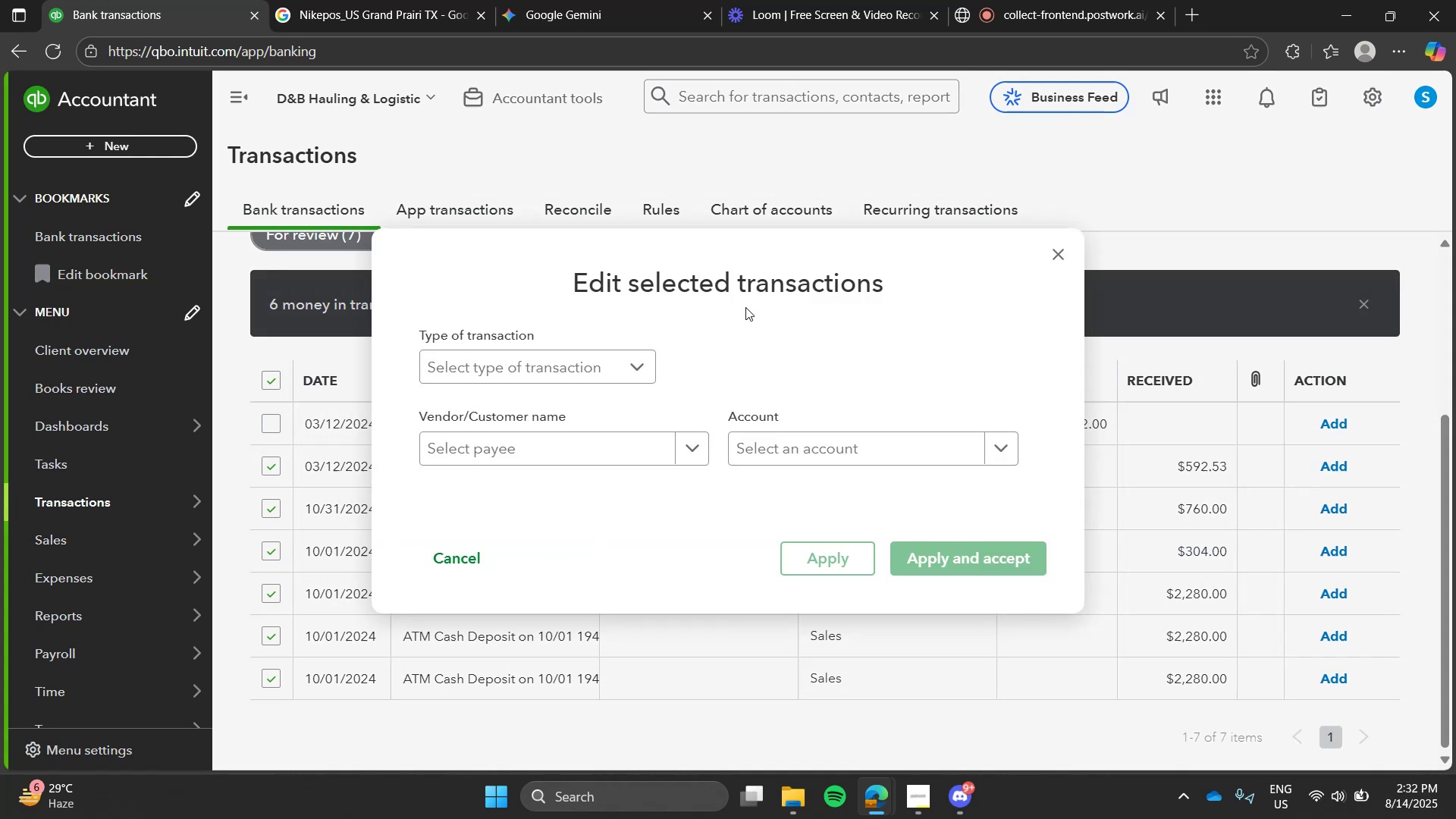 
type(salsa)
 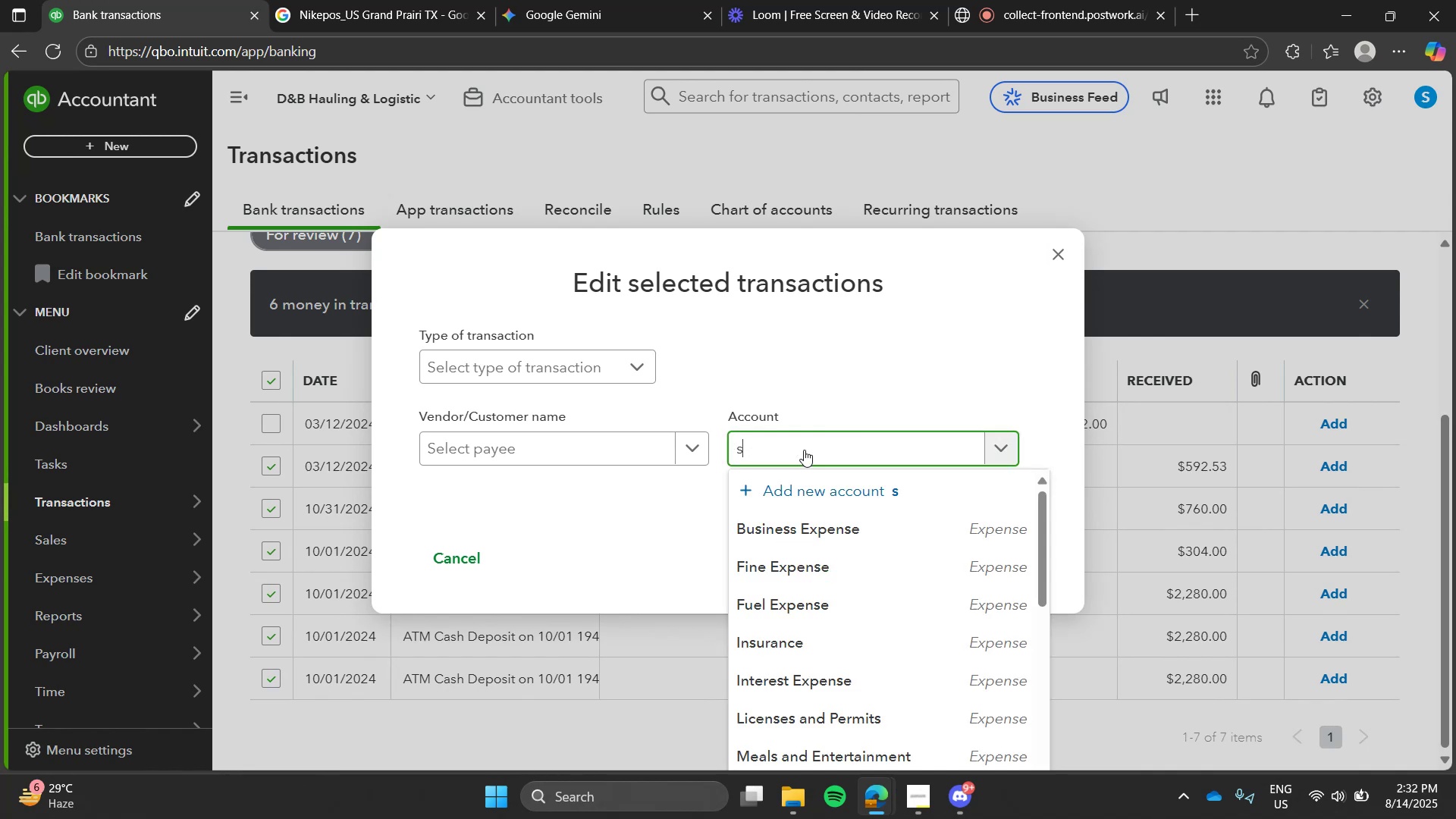 
left_click([804, 450])
 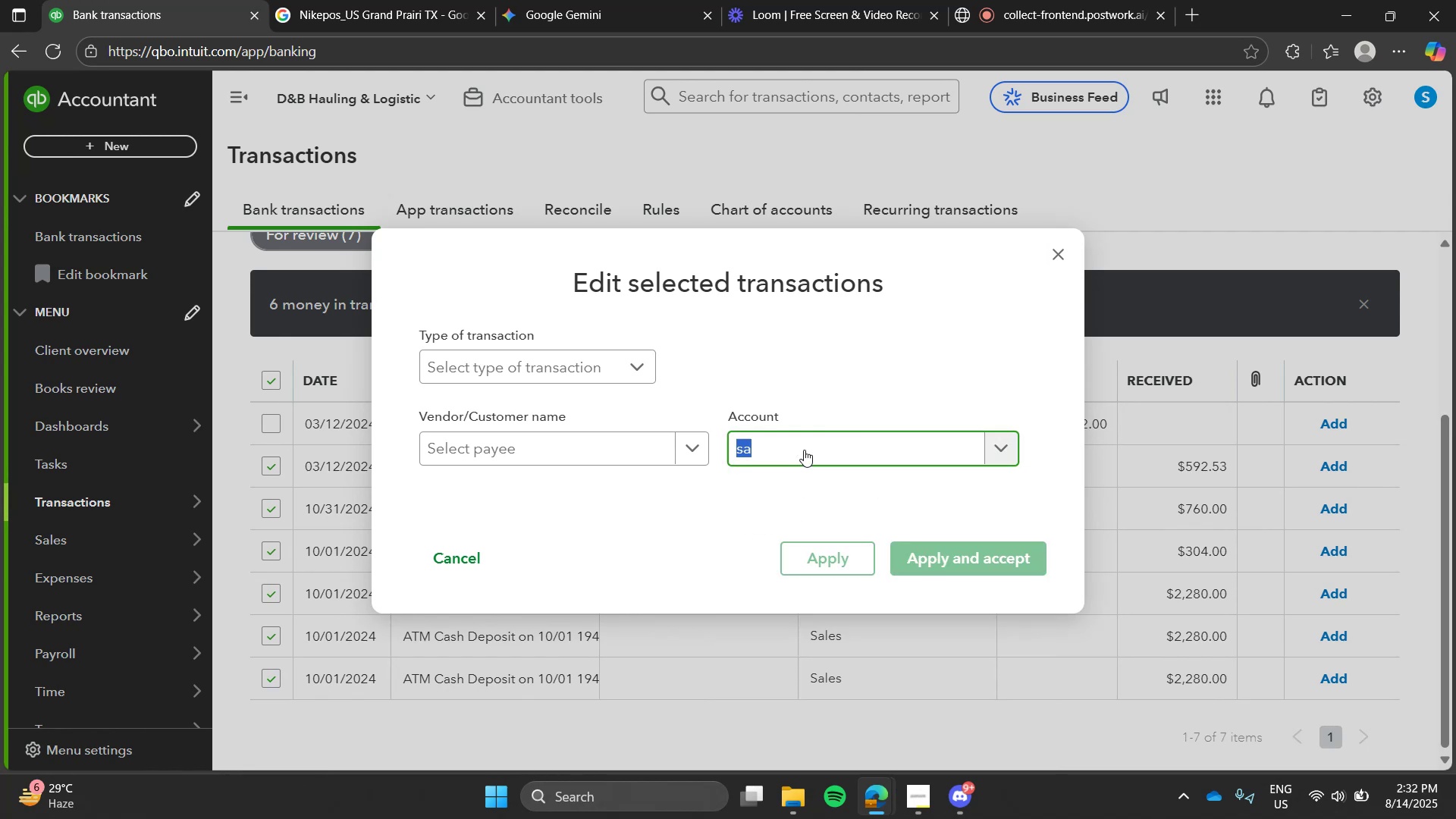 
type(le)
key(Backspace)
key(Backspace)
key(Backspace)
type(sal)
 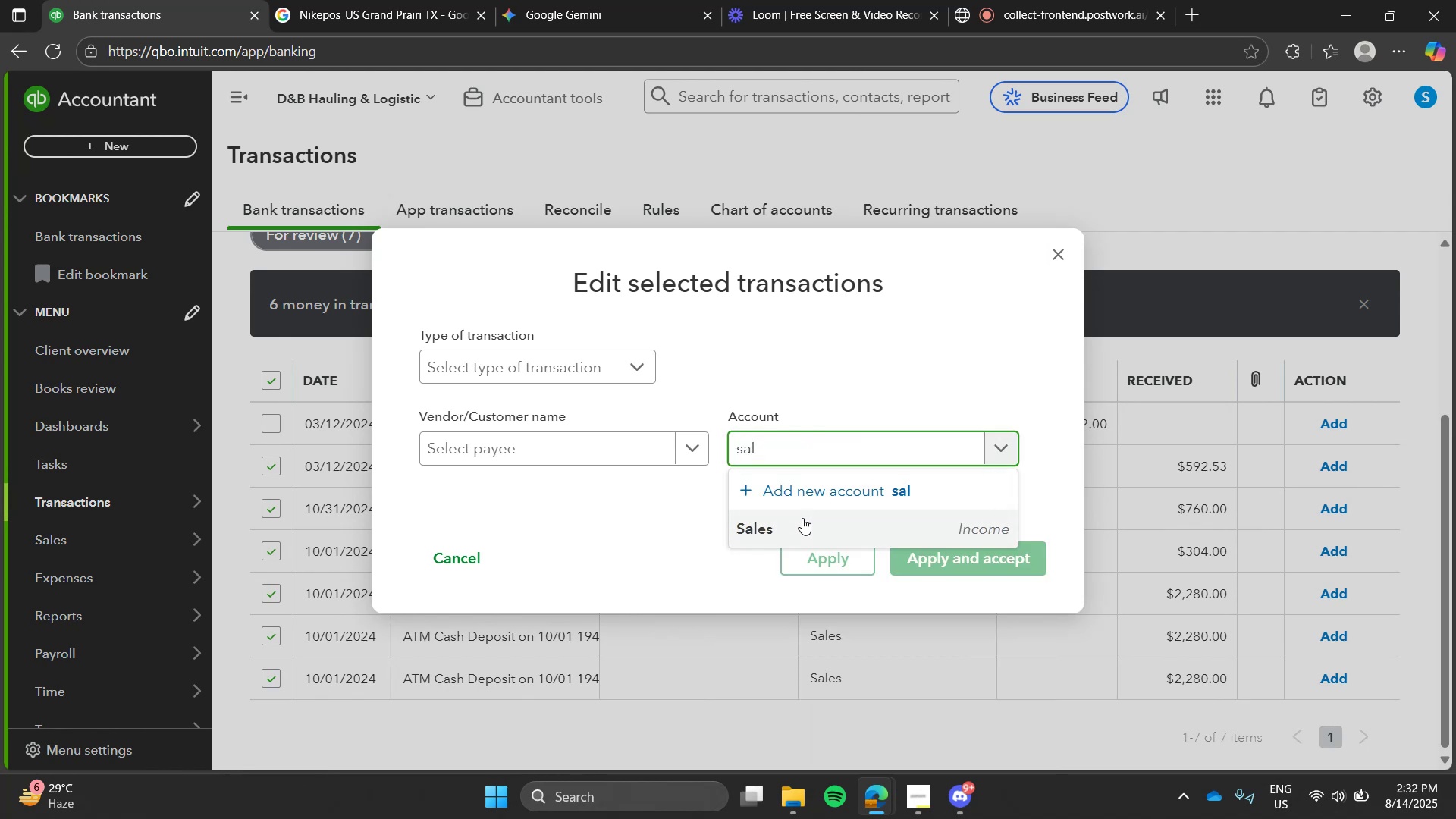 
left_click([802, 518])
 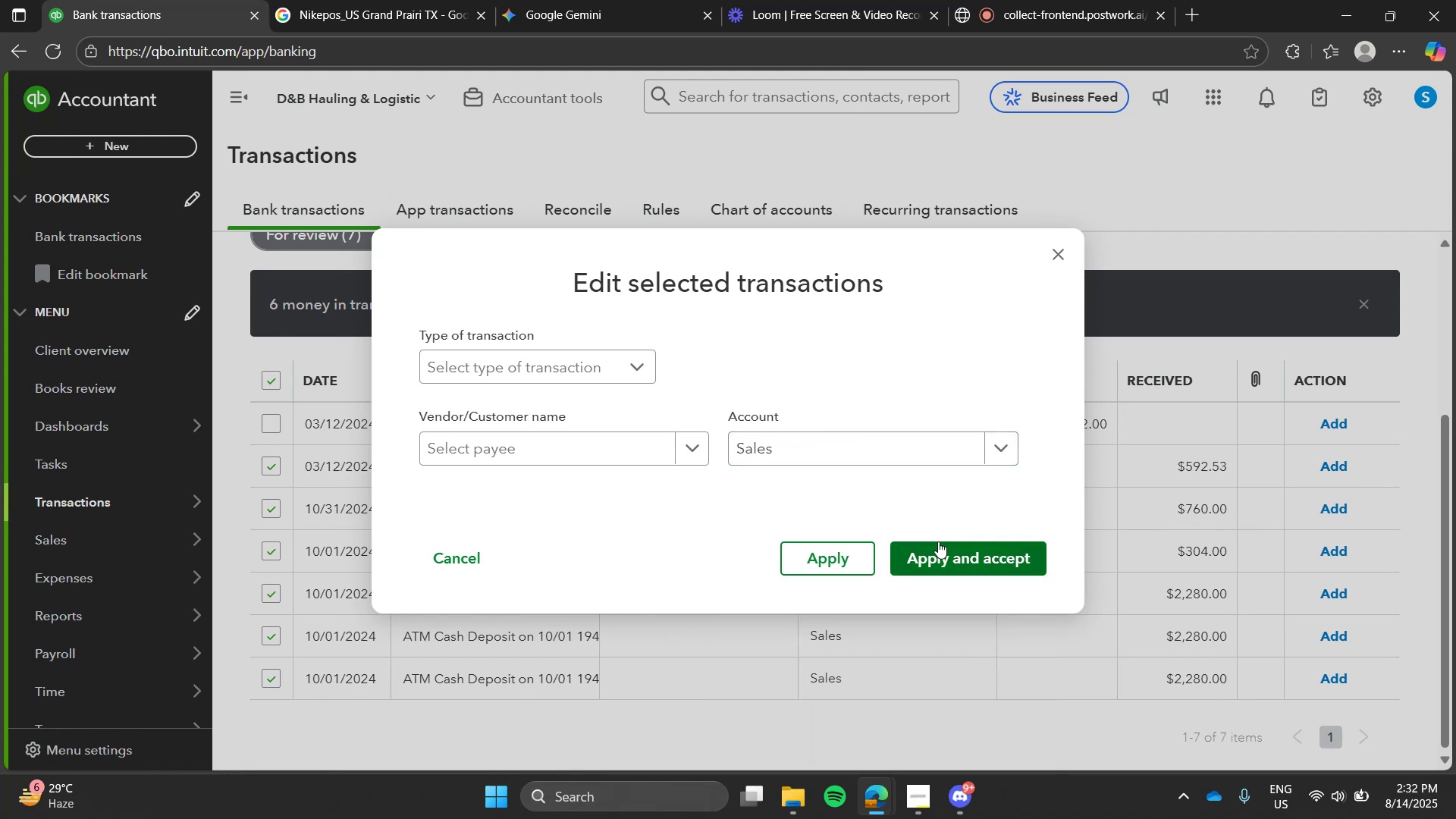 
left_click([938, 541])
 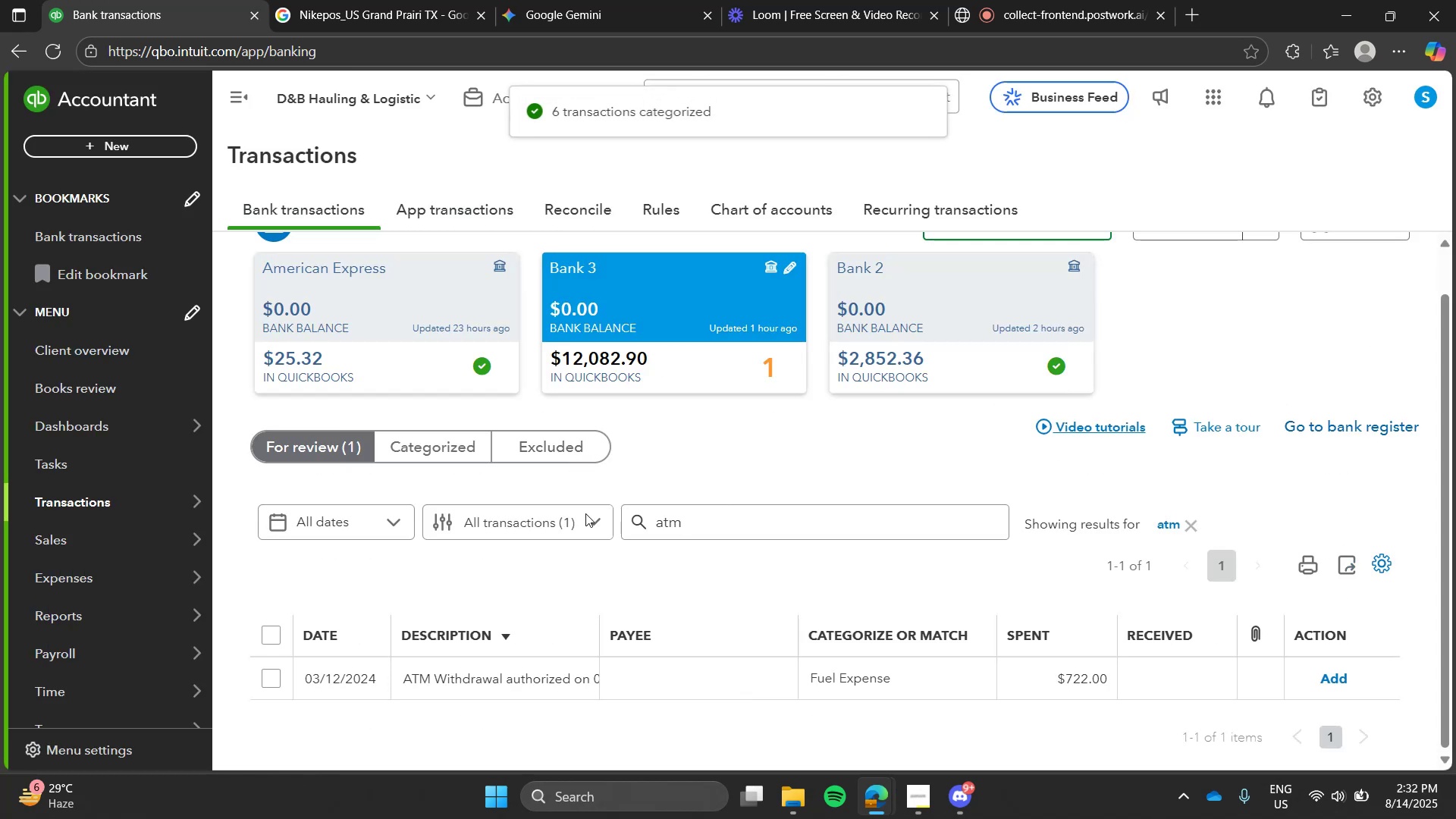 
left_click([556, 659])
 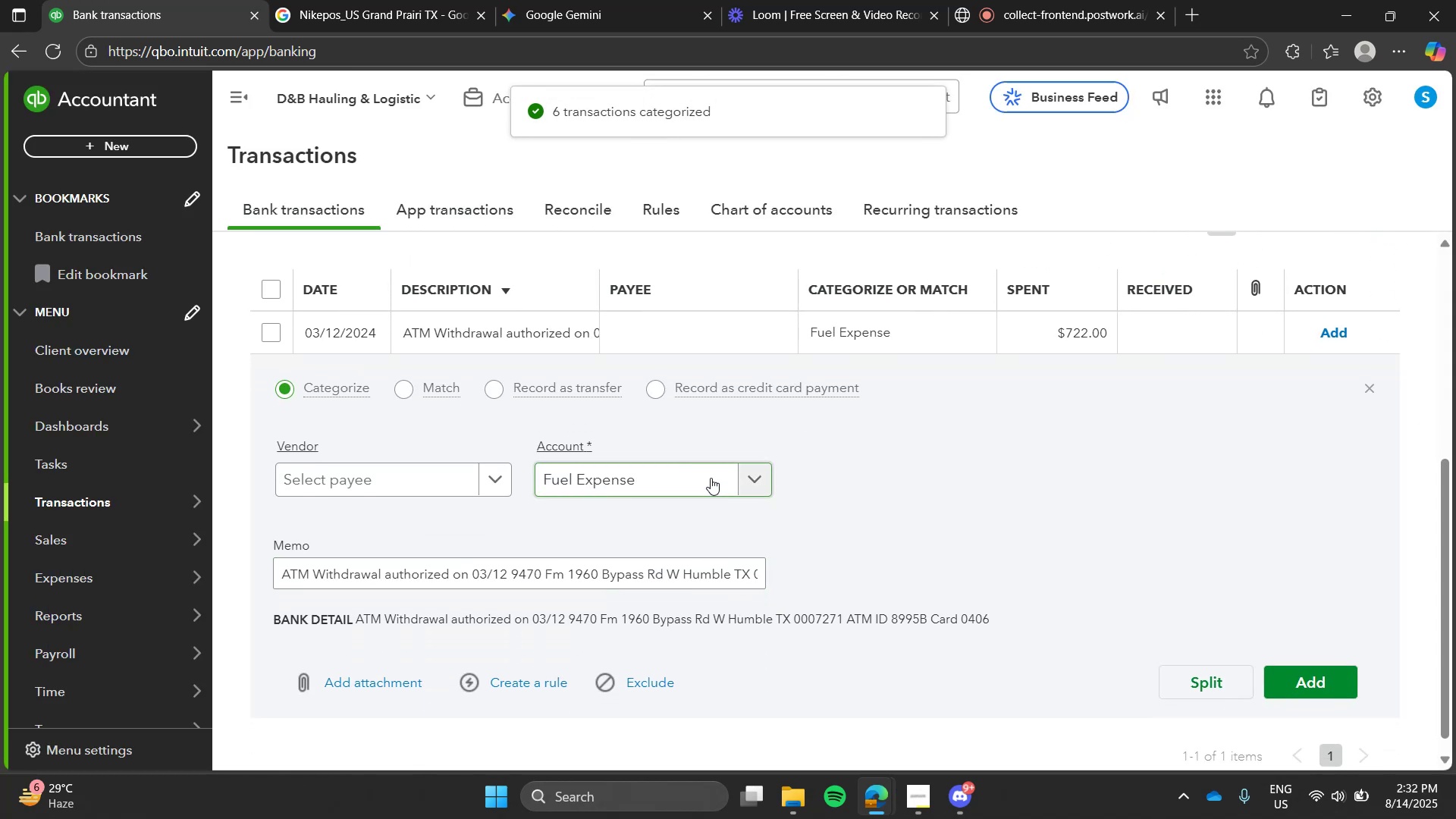 
left_click([711, 478])
 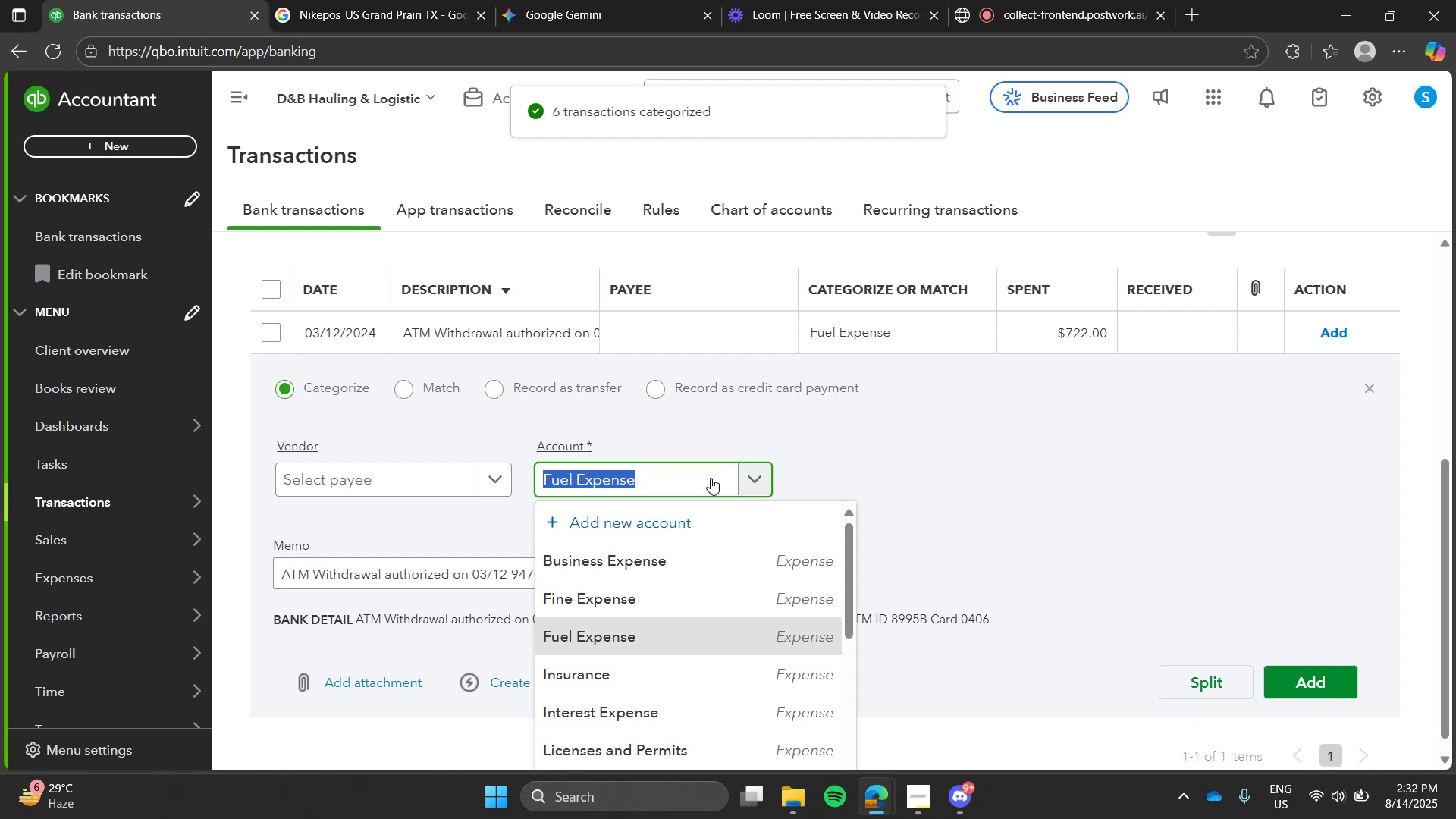 
type(draw)
key(Backspace)
key(Backspace)
key(Backspace)
key(Backspace)
 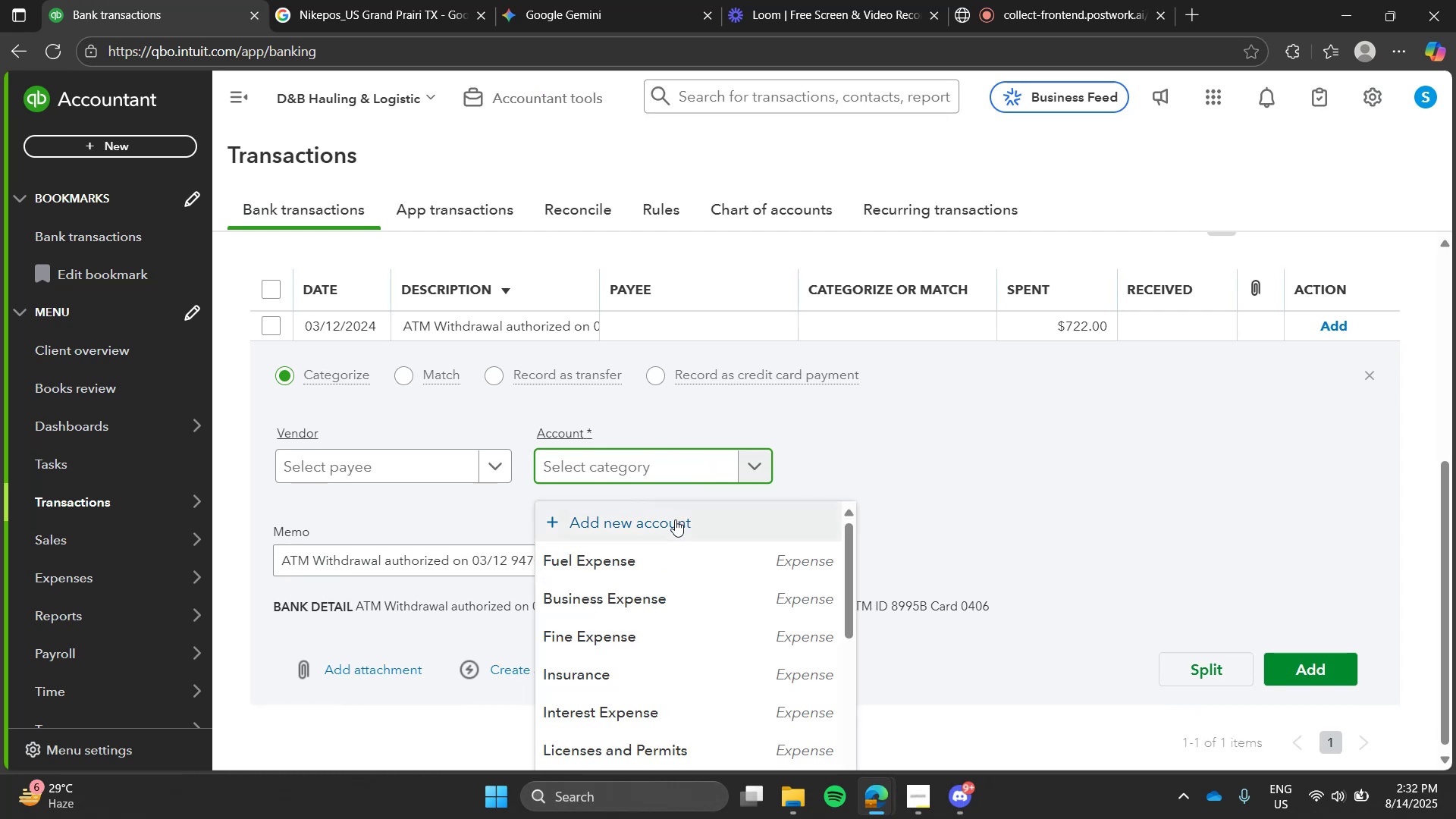 
left_click([675, 519])
 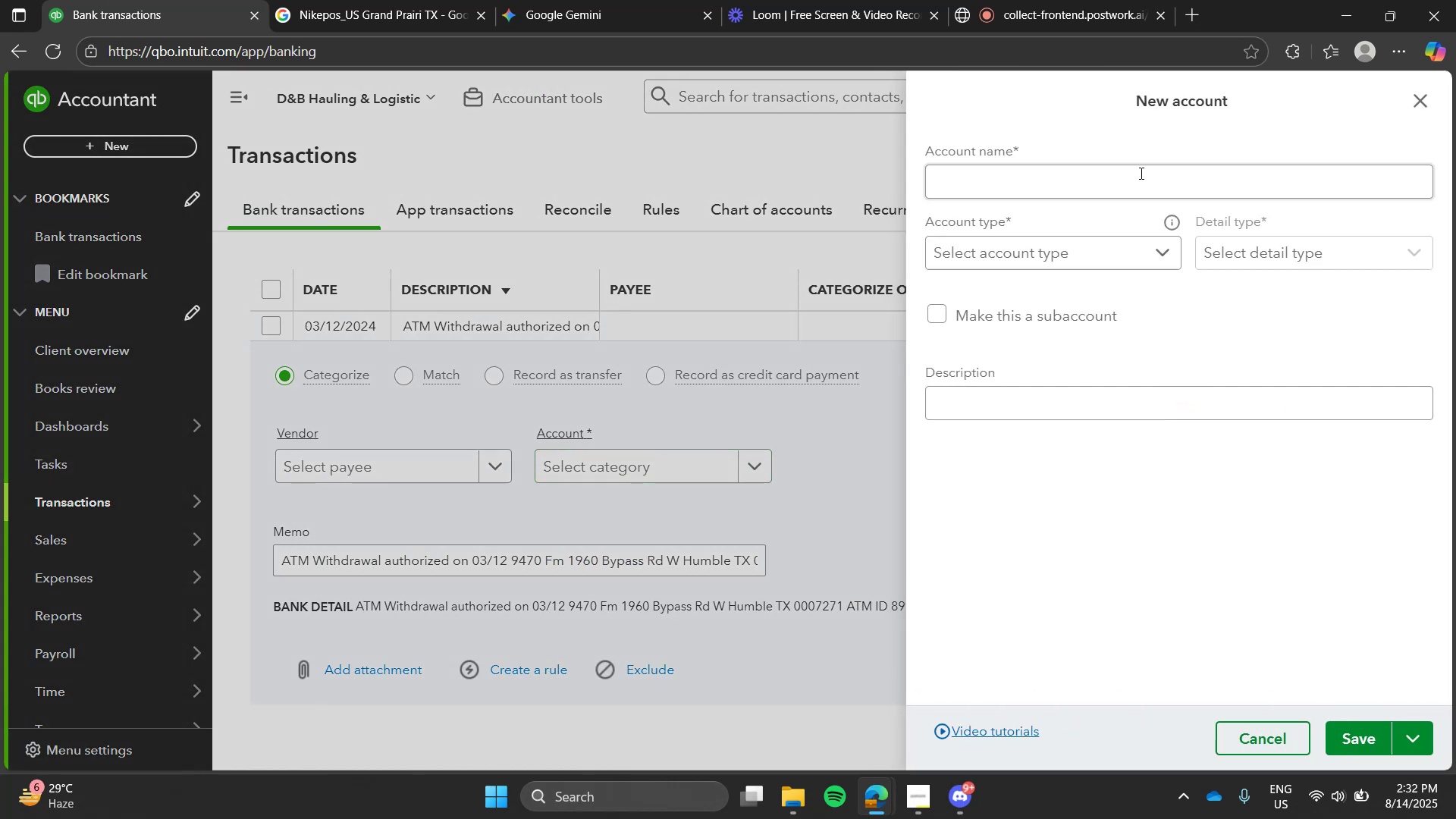 
left_click([1131, 177])
 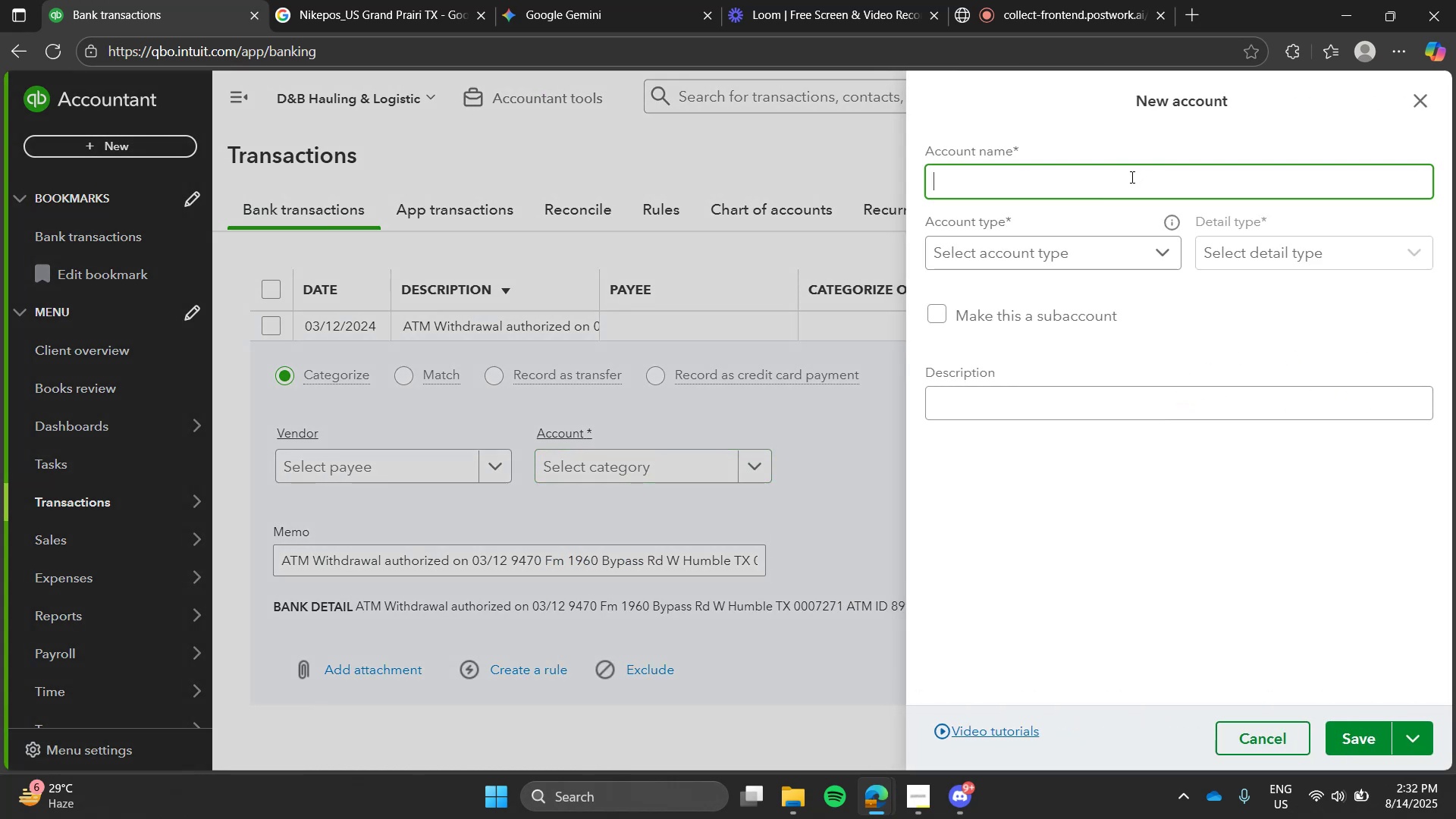 
type(Drawings)
 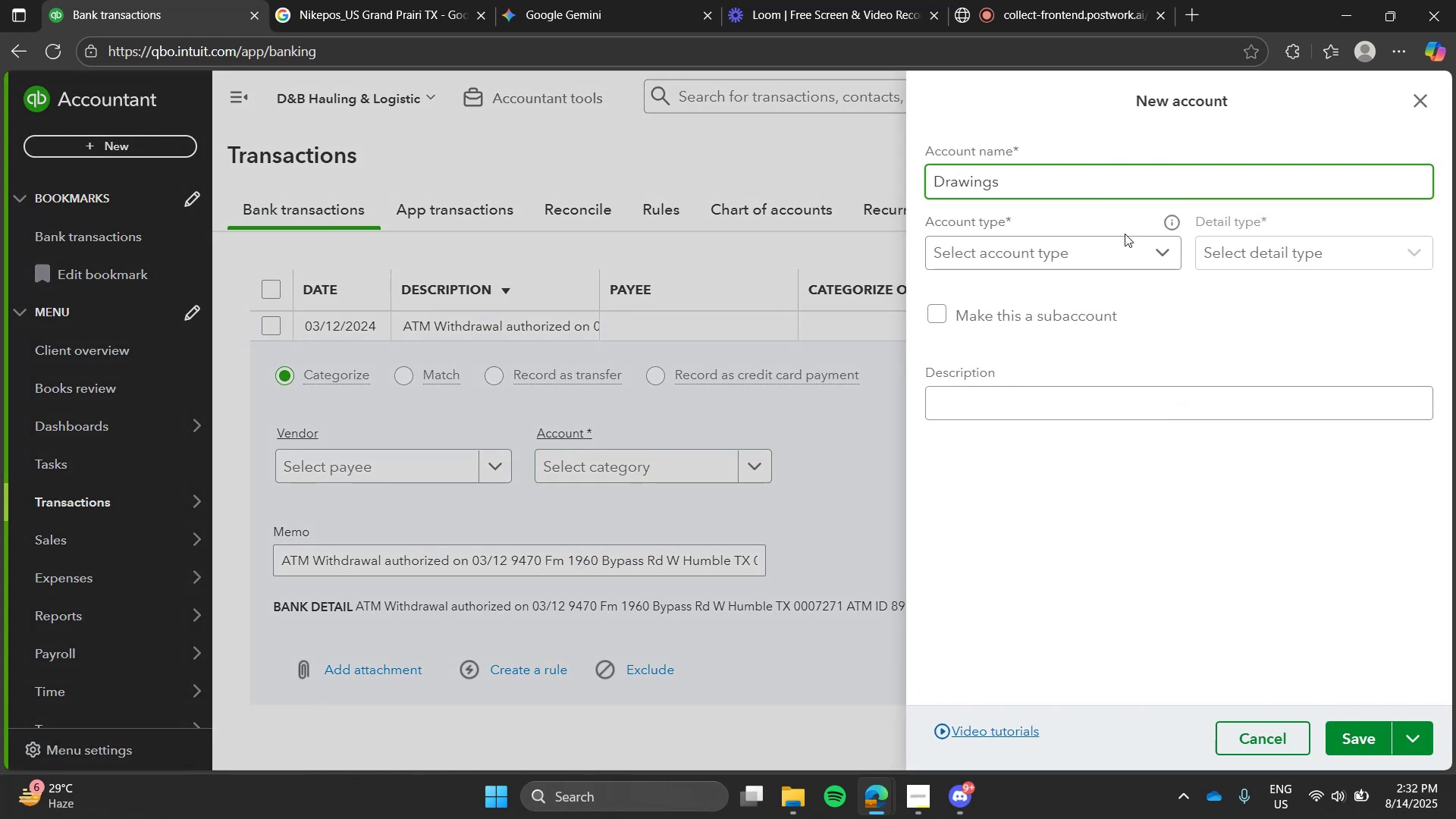 
left_click([1125, 234])
 